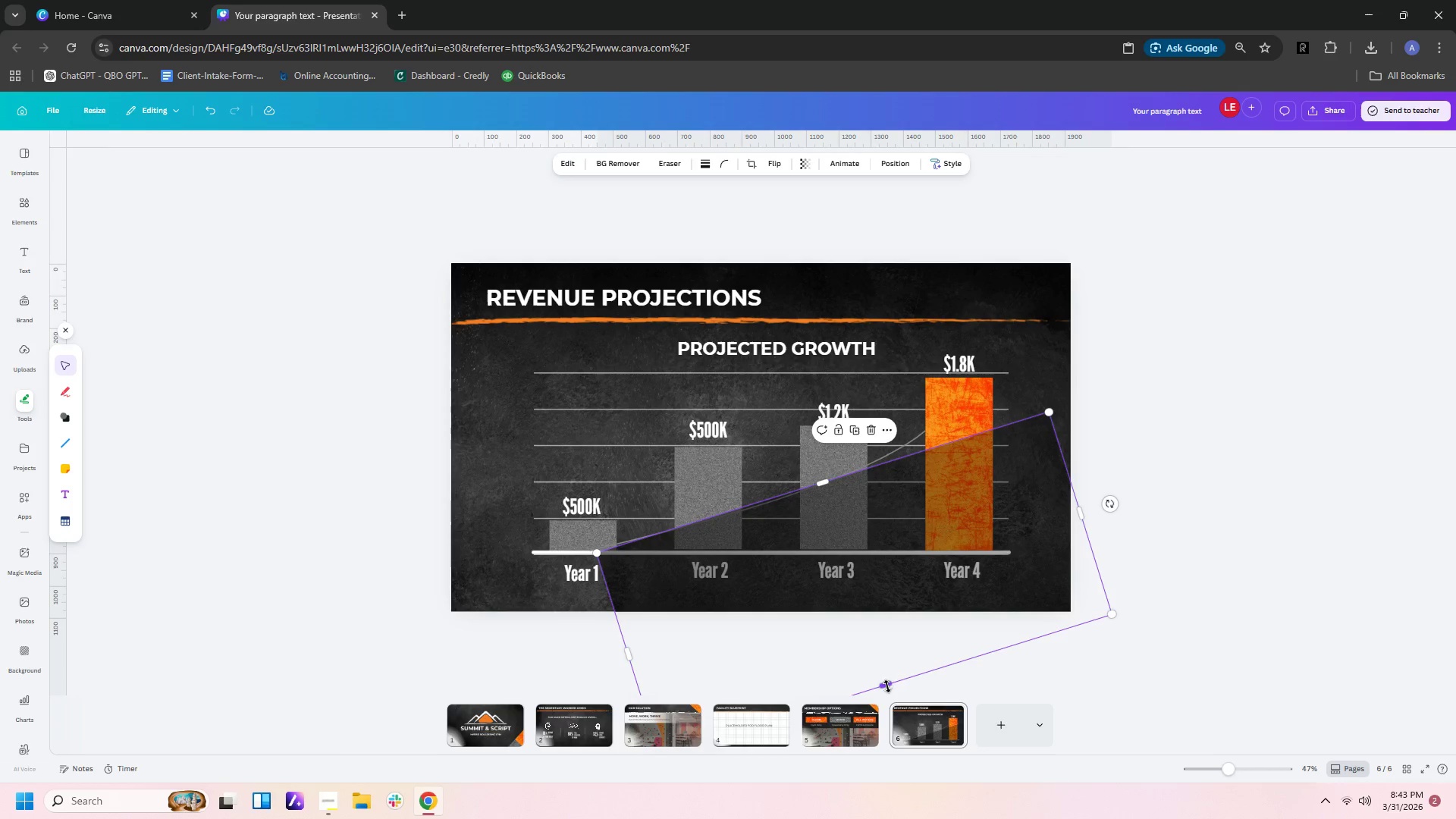 
left_click_drag(start_coordinate=[885, 688], to_coordinate=[855, 538])
 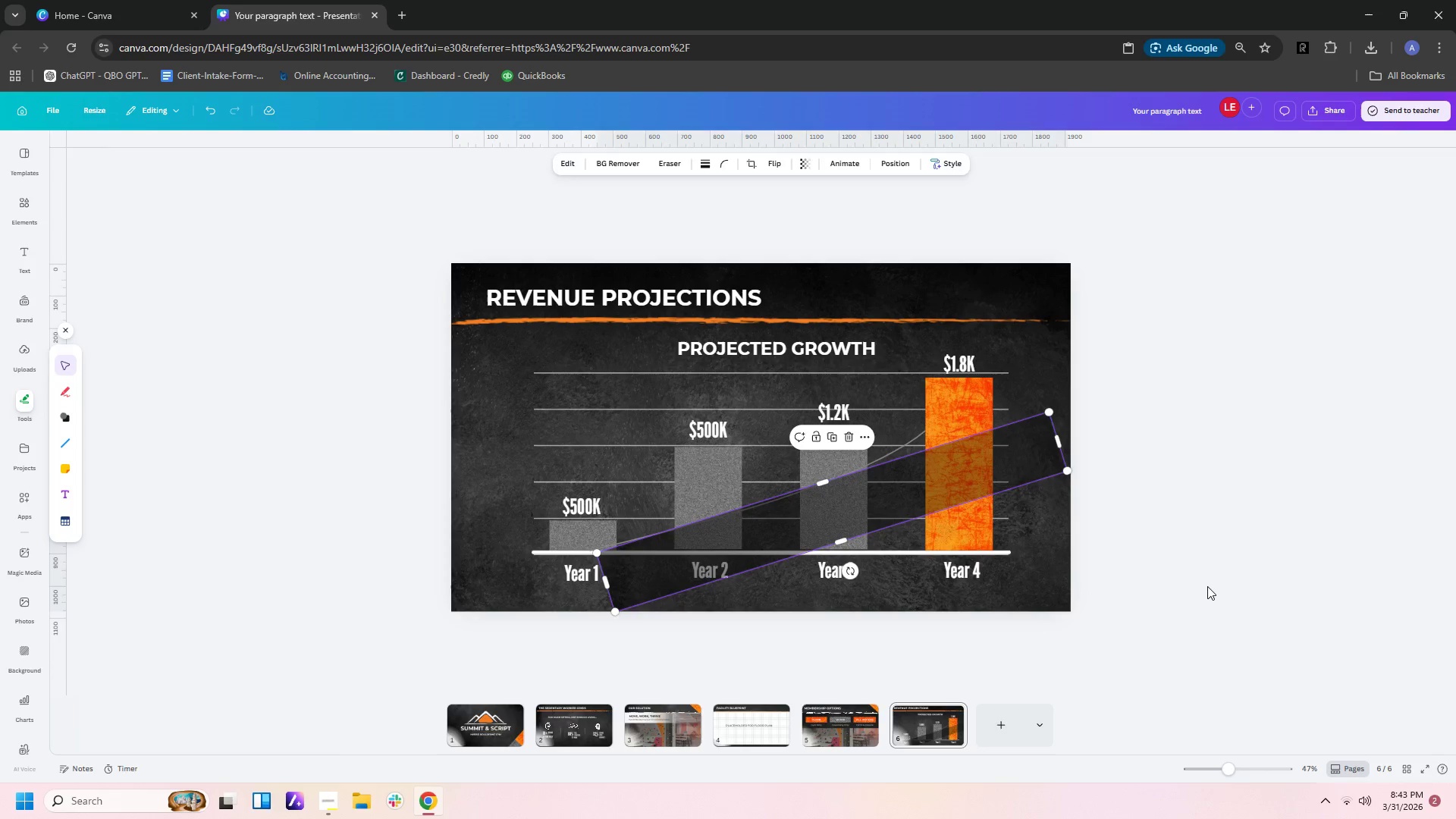 
left_click([1207, 586])
 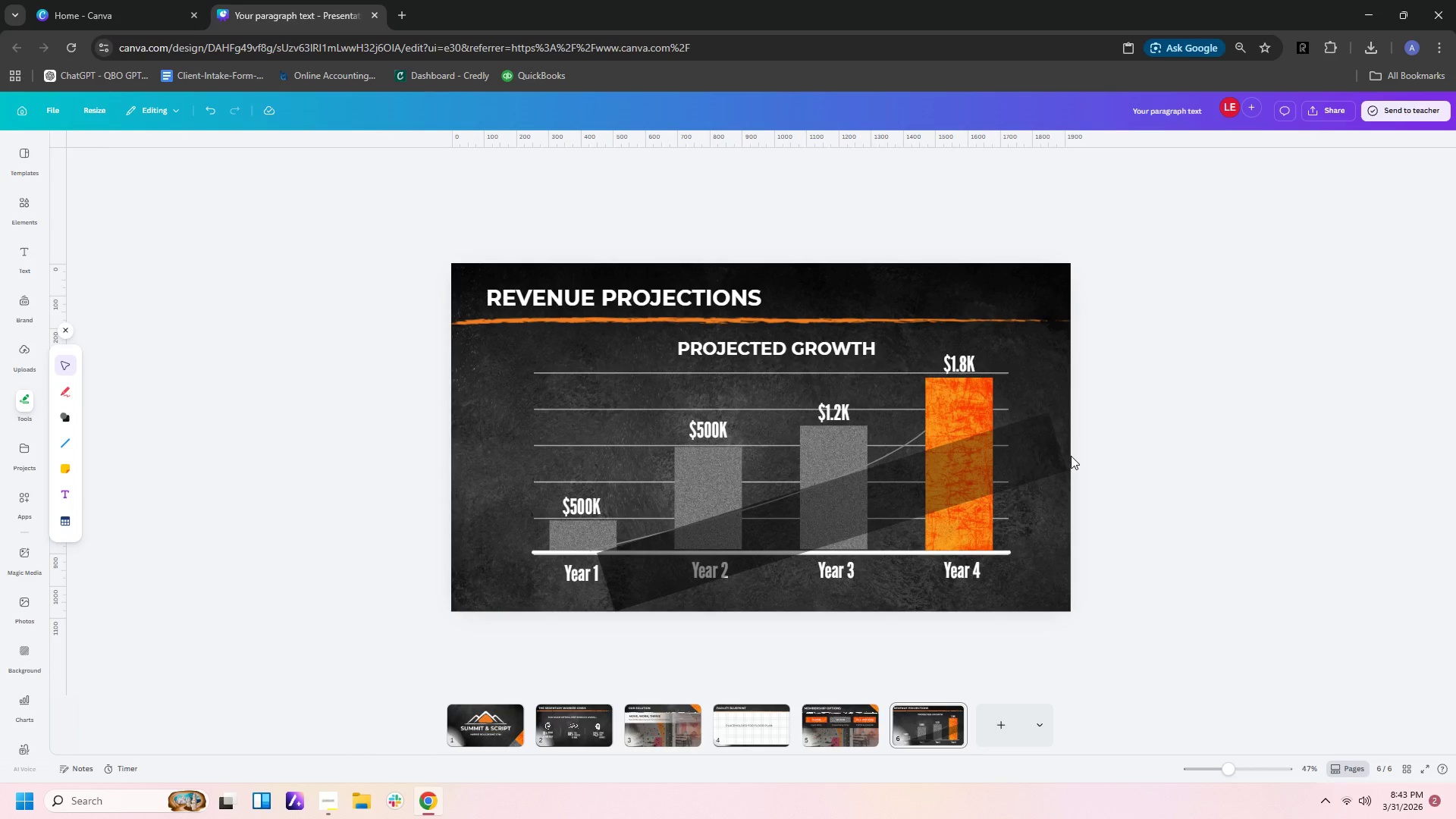 
left_click([1048, 457])
 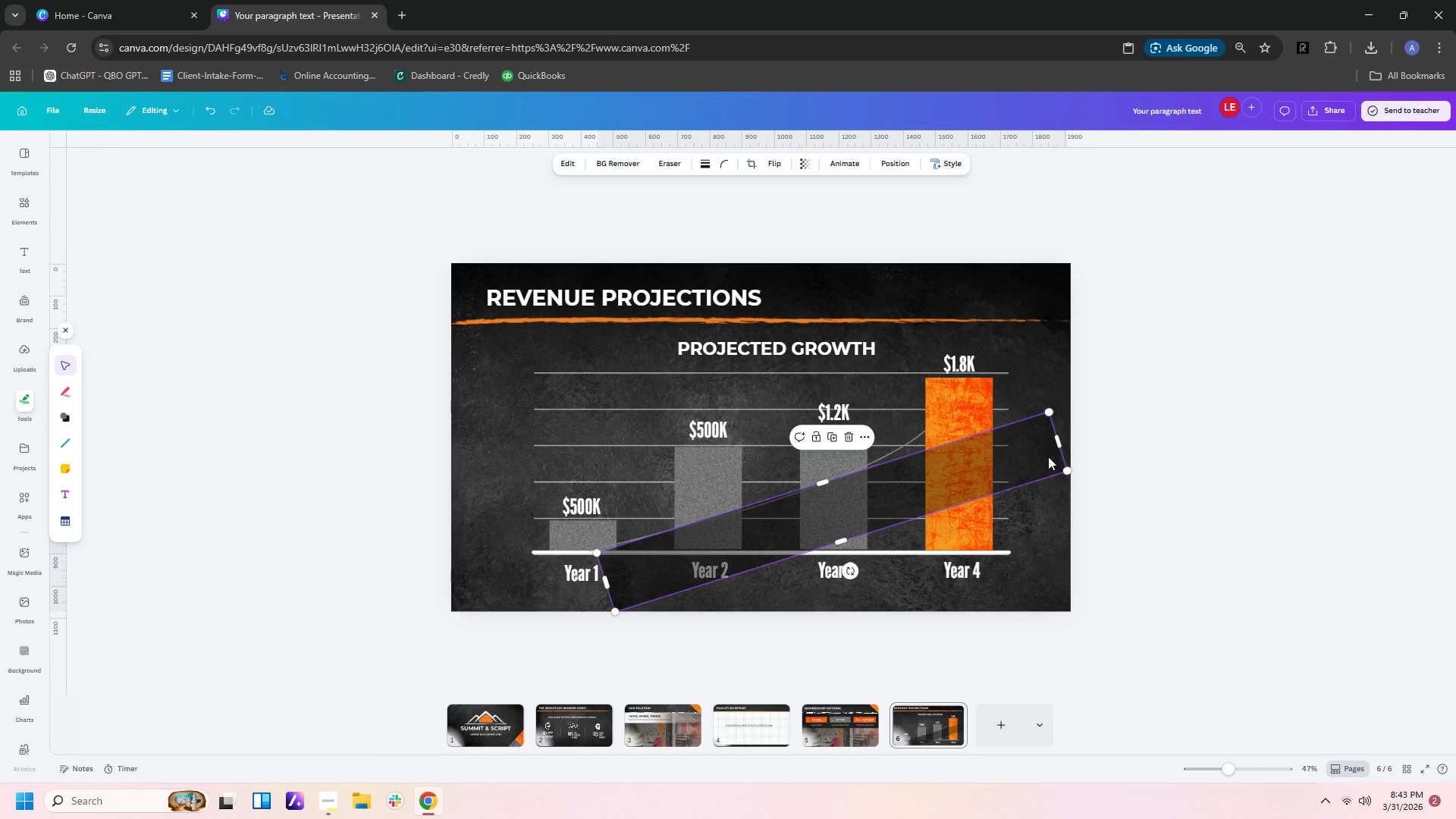 
key(Delete)
 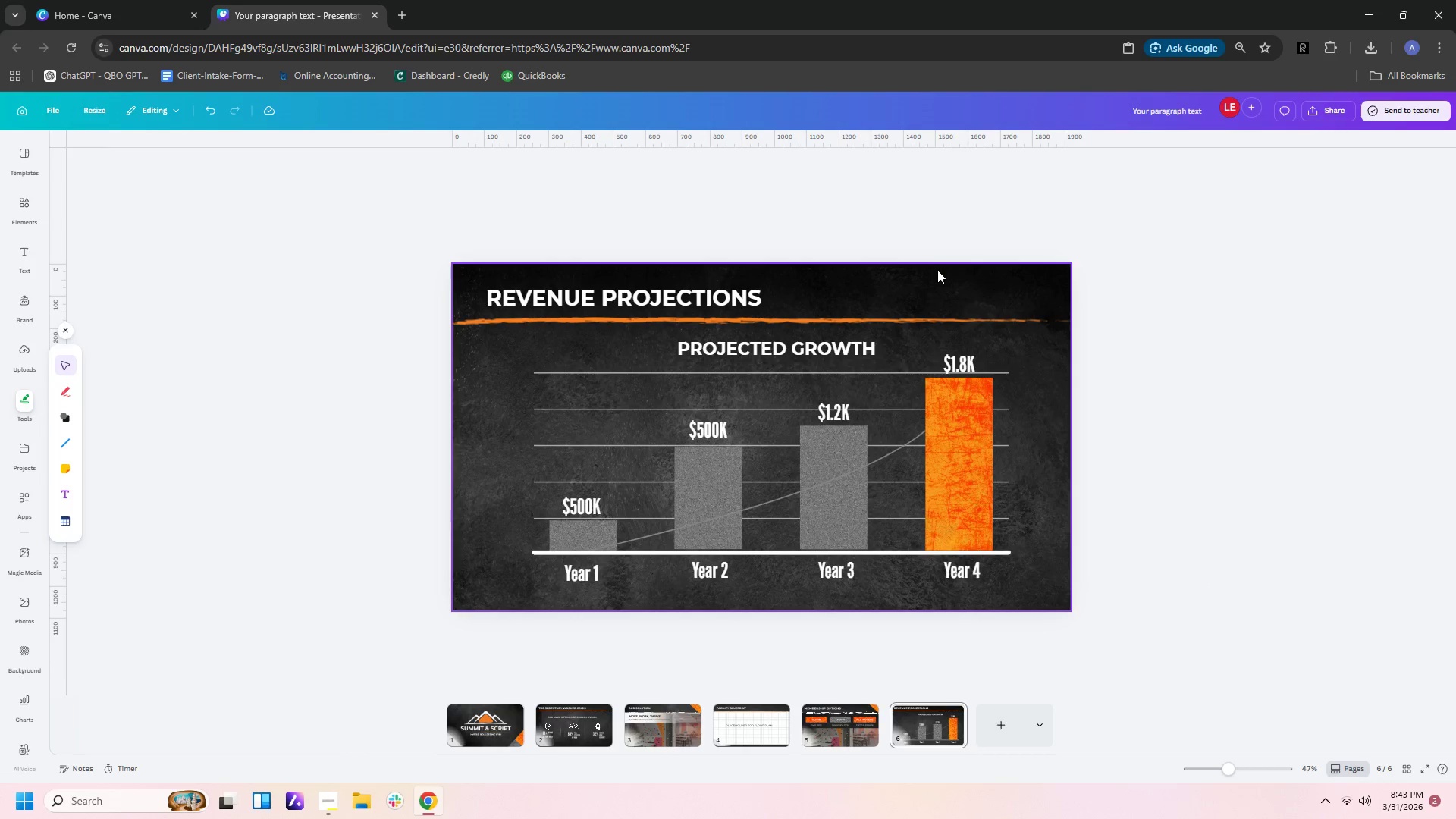 
left_click([932, 273])
 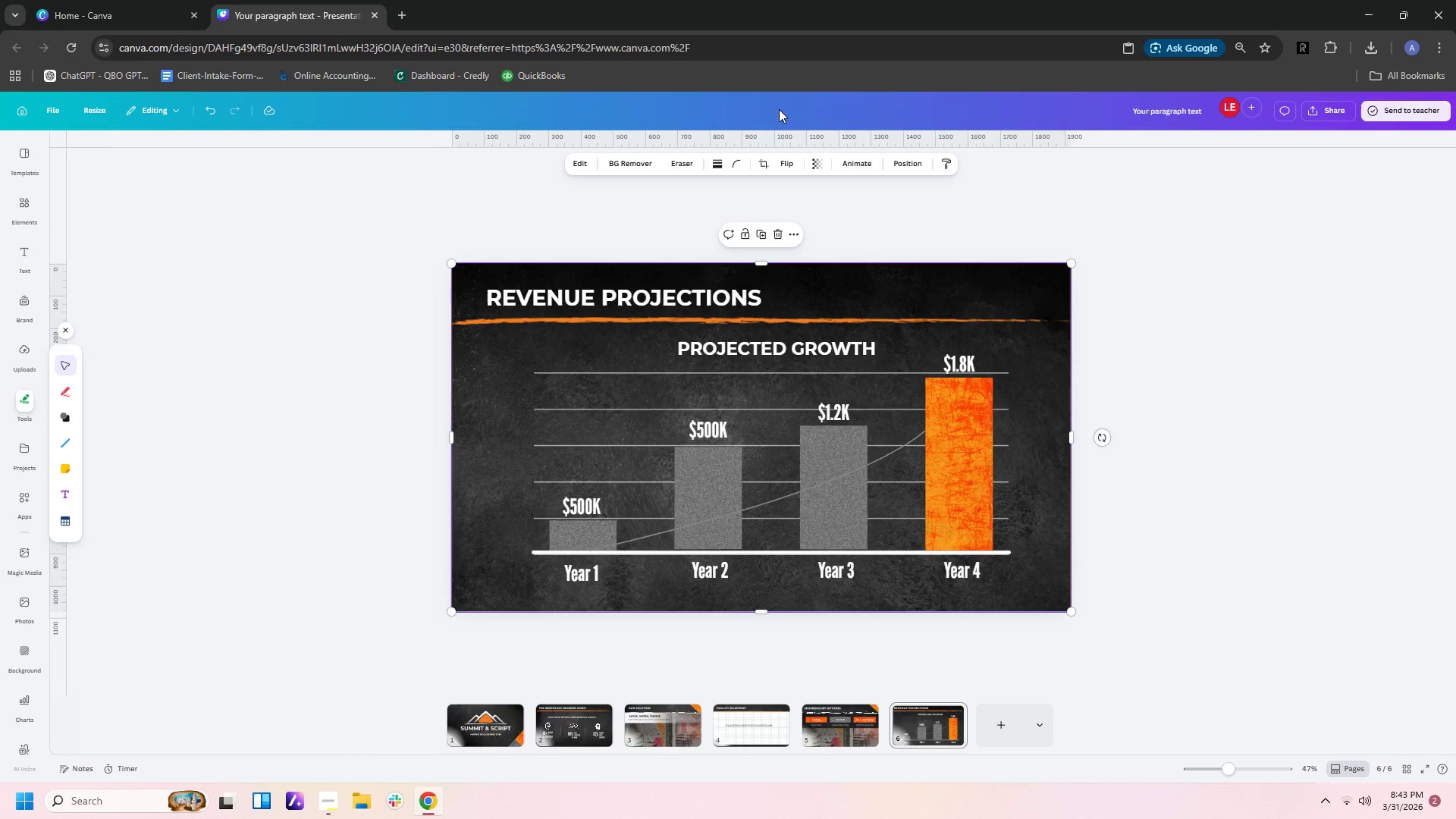 
left_click([781, 158])
 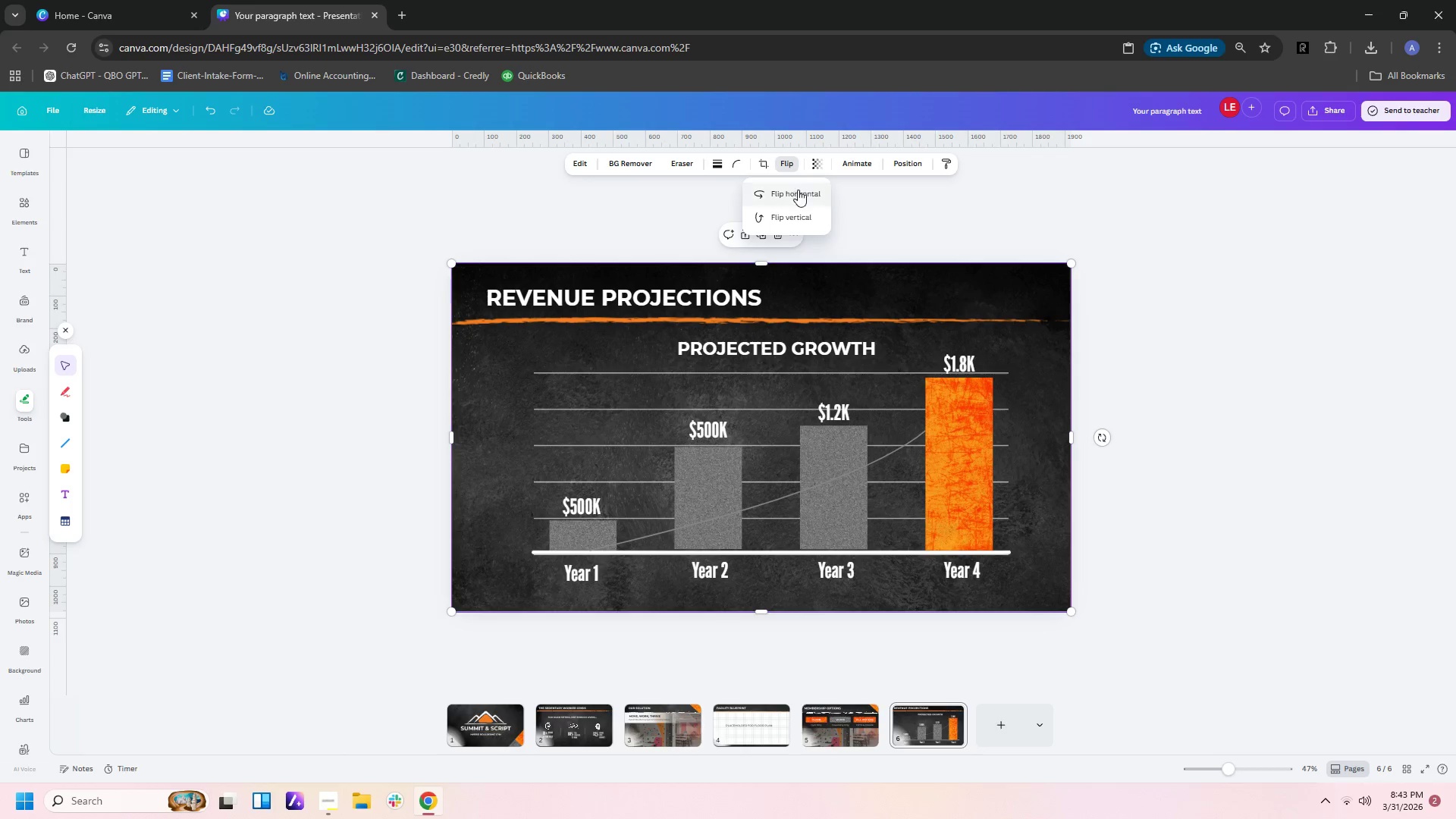 
left_click([787, 217])
 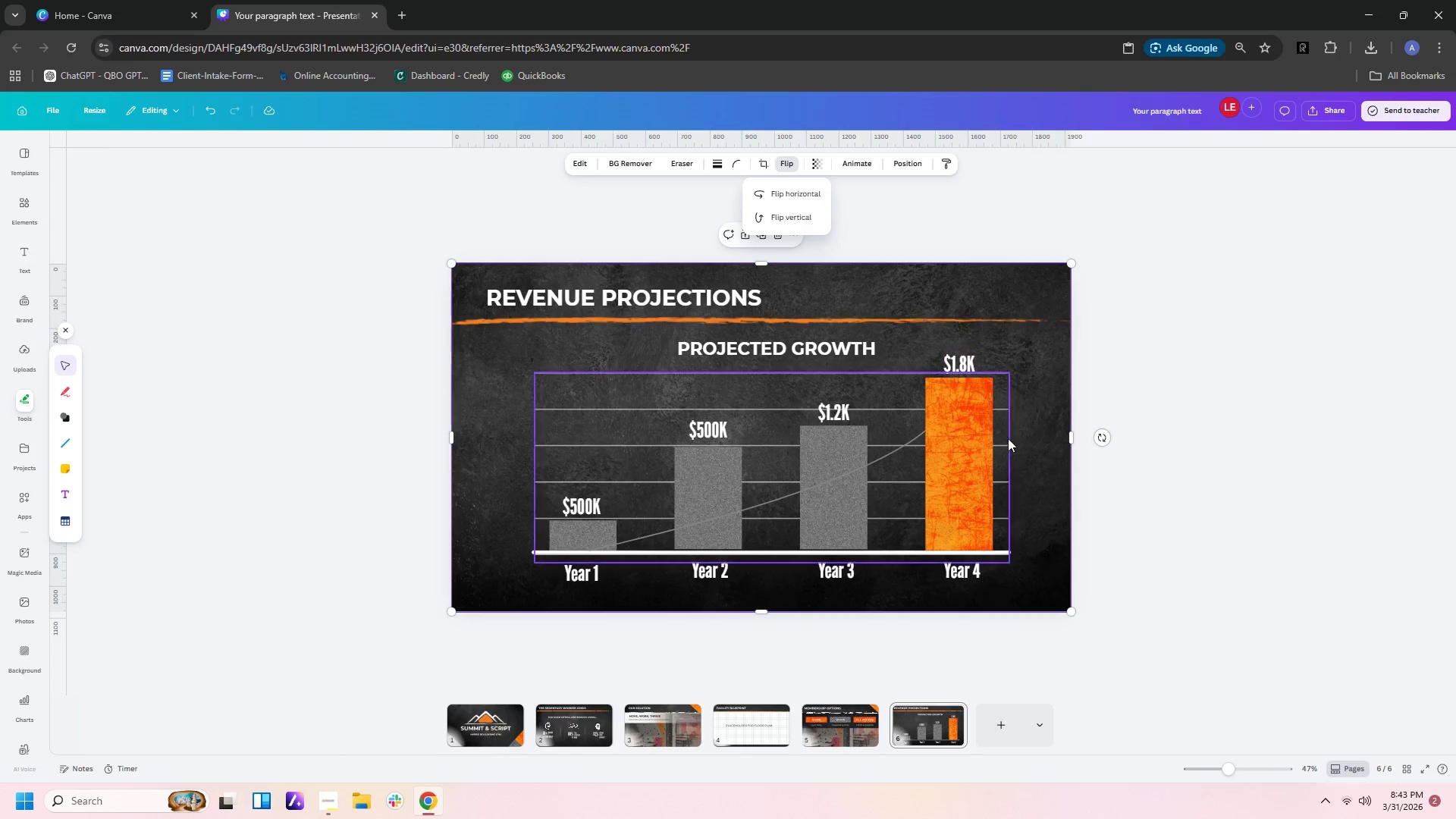 
left_click_drag(start_coordinate=[1037, 442], to_coordinate=[1037, 403])
 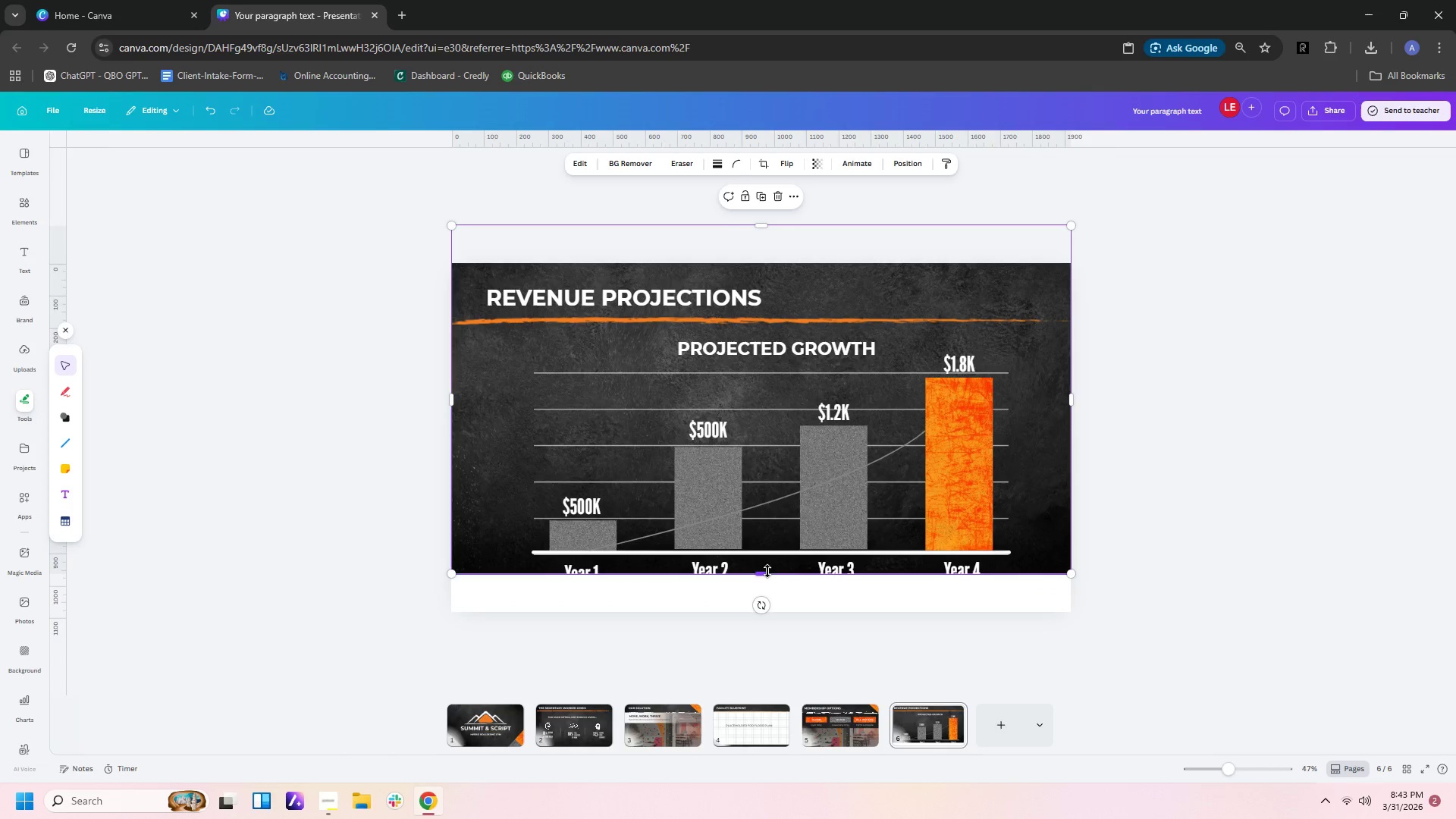 
left_click_drag(start_coordinate=[766, 572], to_coordinate=[769, 613])
 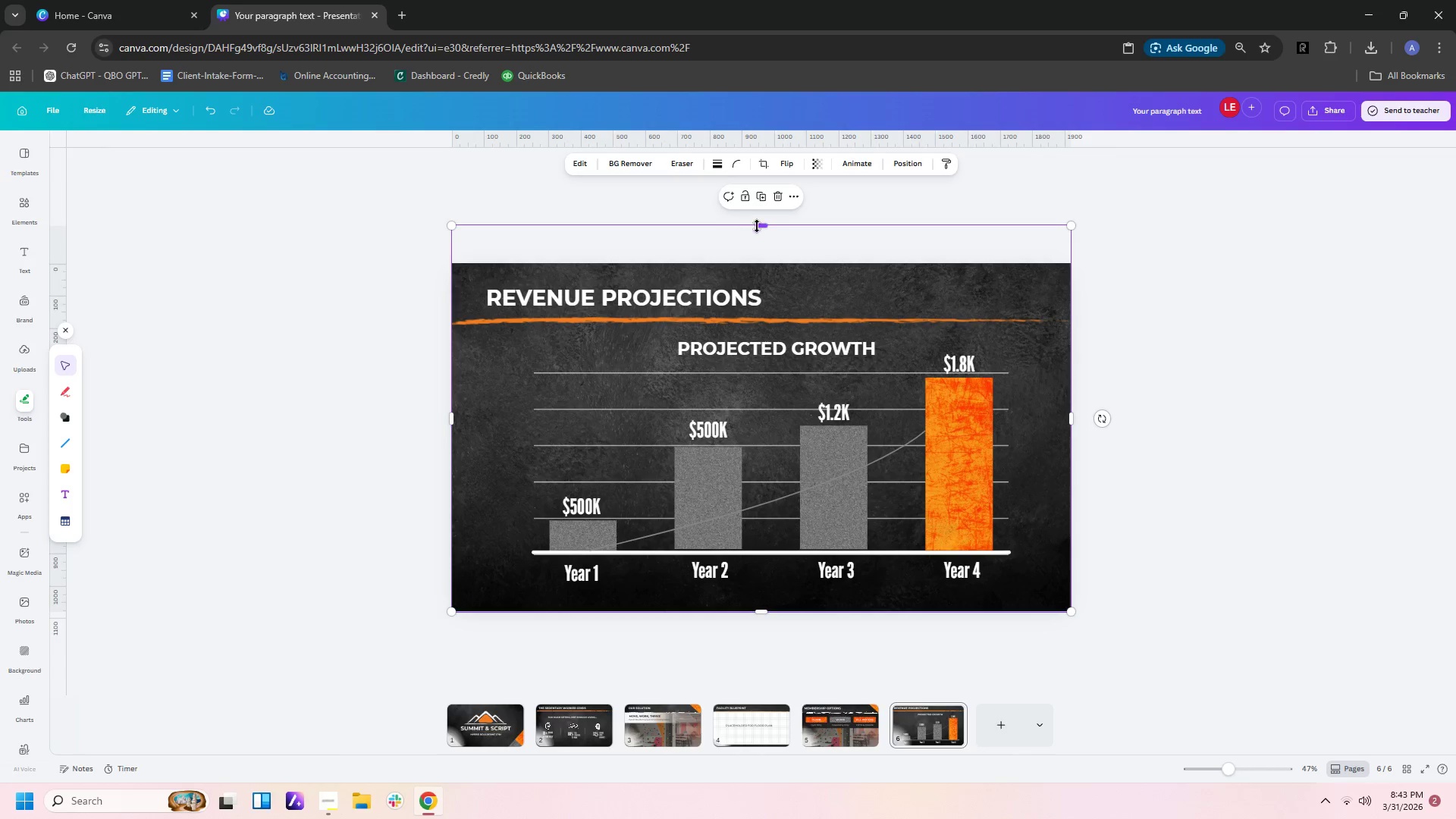 
left_click_drag(start_coordinate=[767, 225], to_coordinate=[773, 264])
 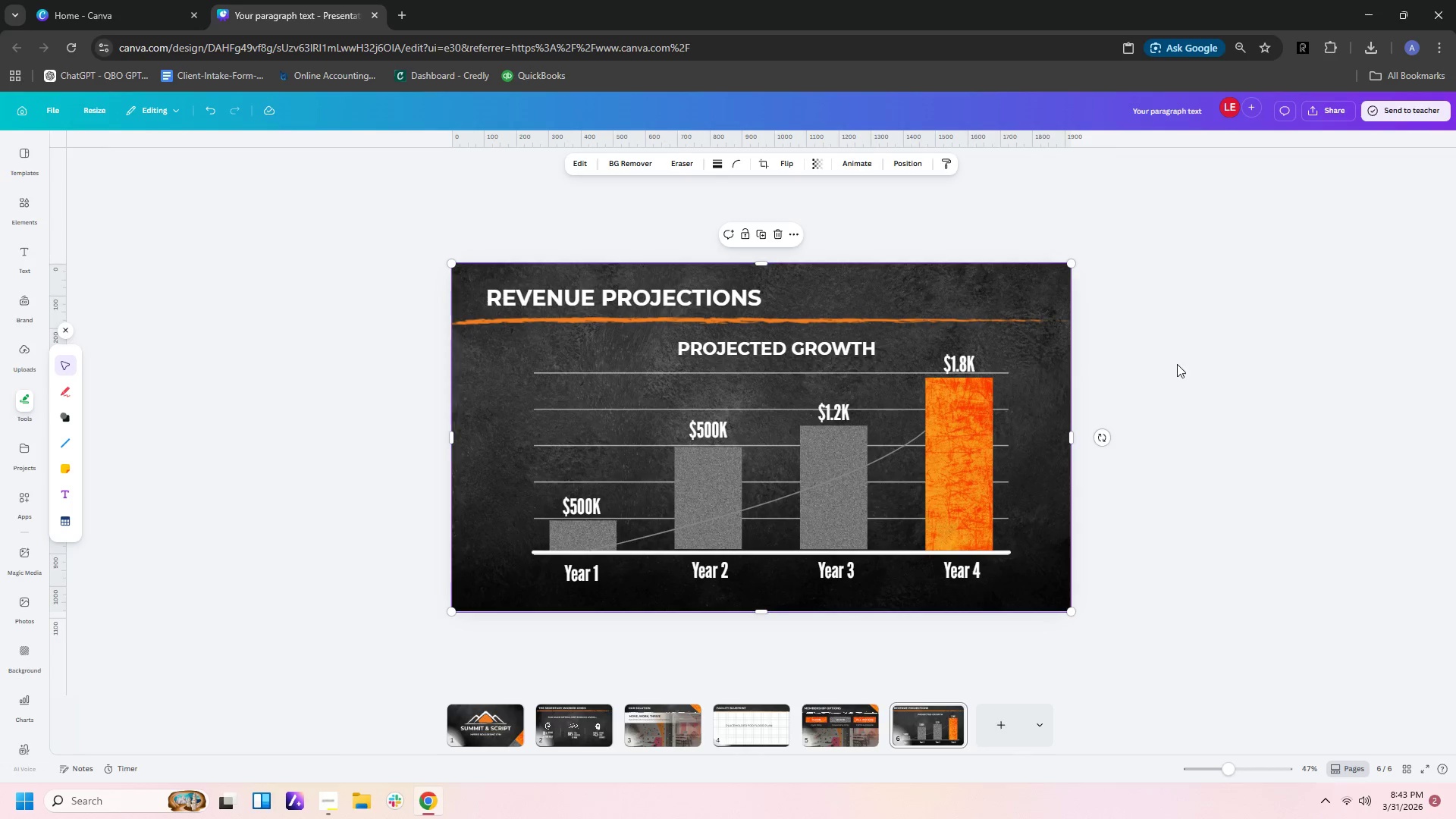 
left_click([1177, 364])
 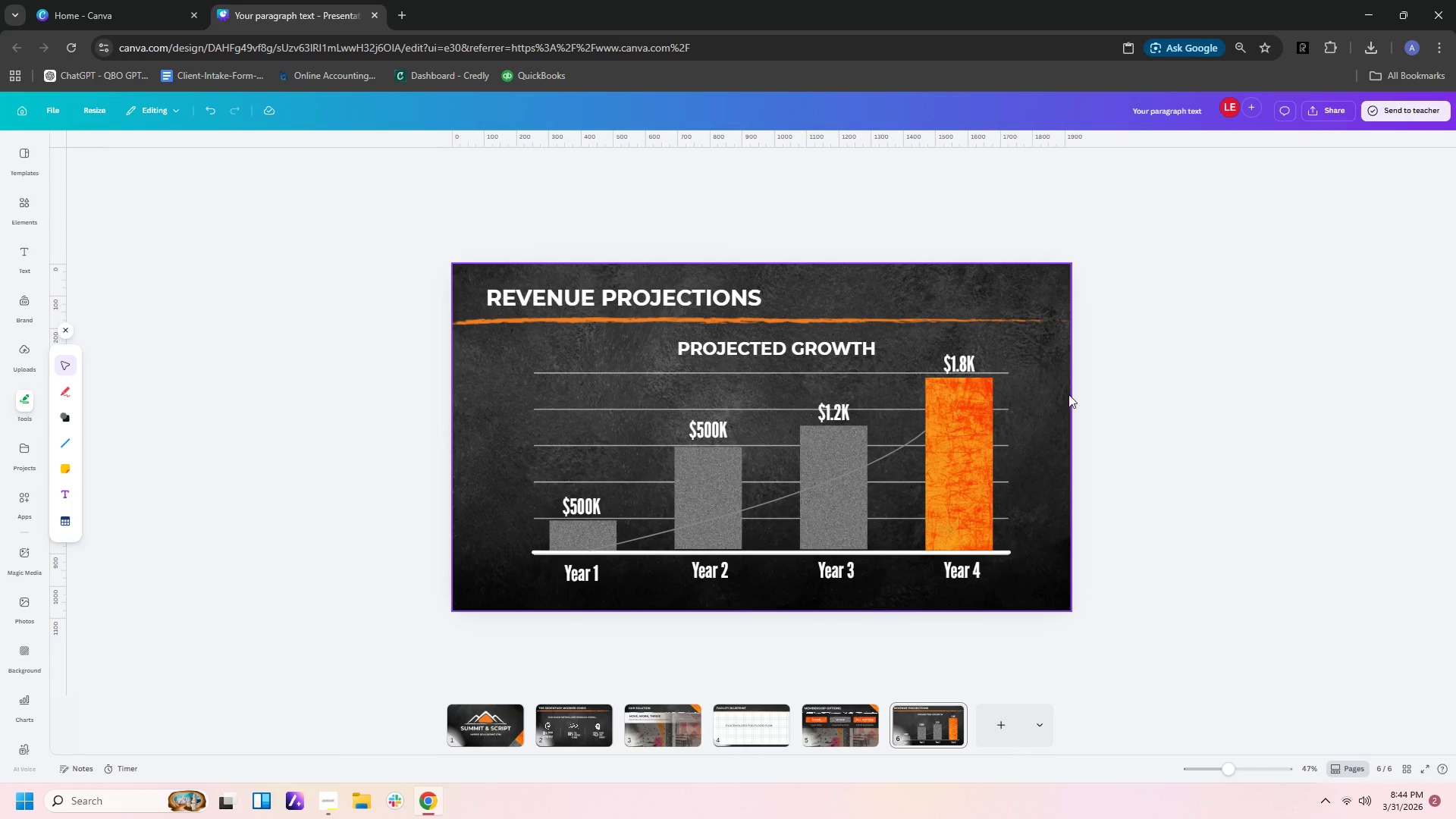 
scroll: coordinate [1094, 410], scroll_direction: down, amount: 3.0
 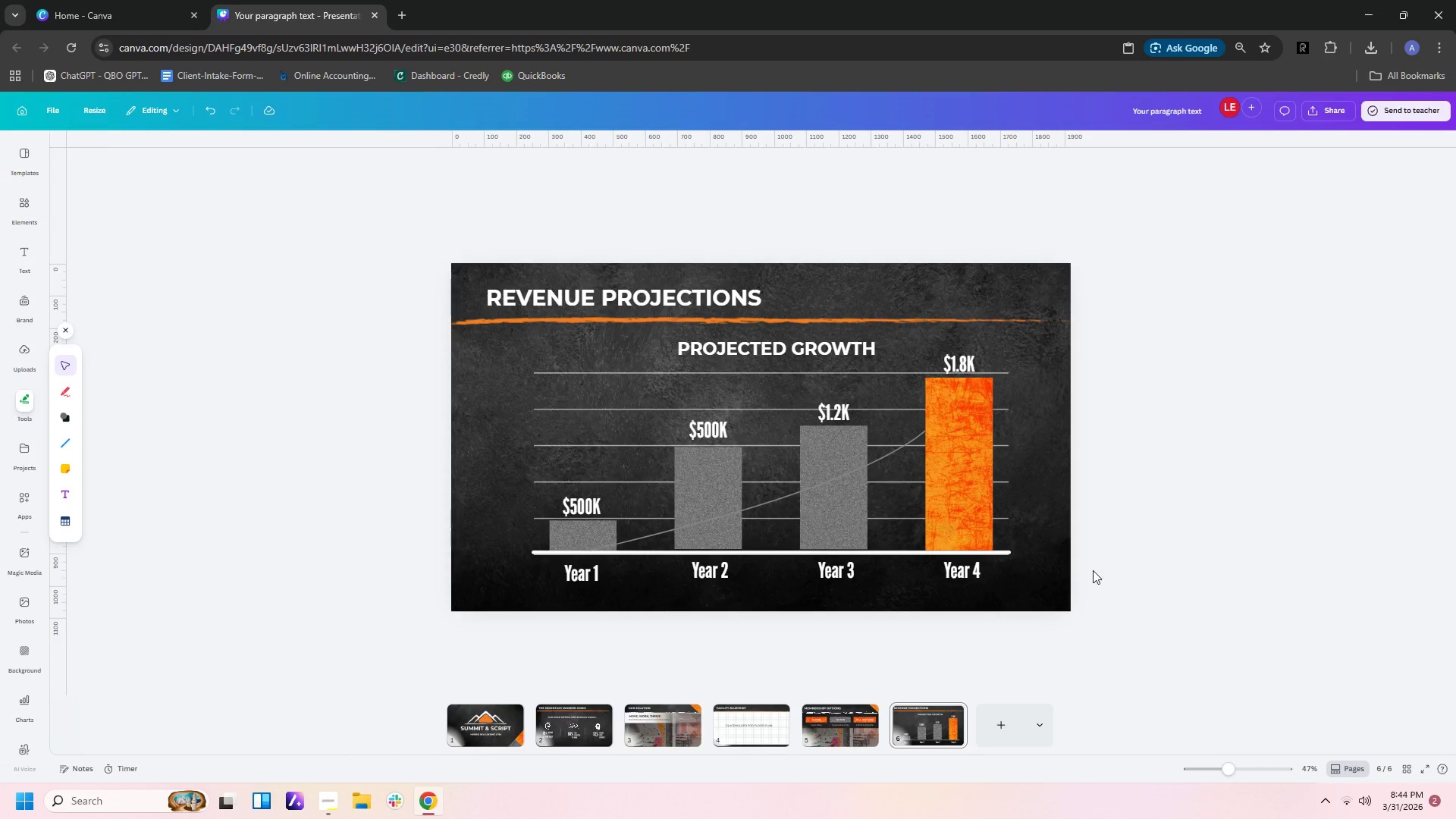 
right_click([1045, 526])
 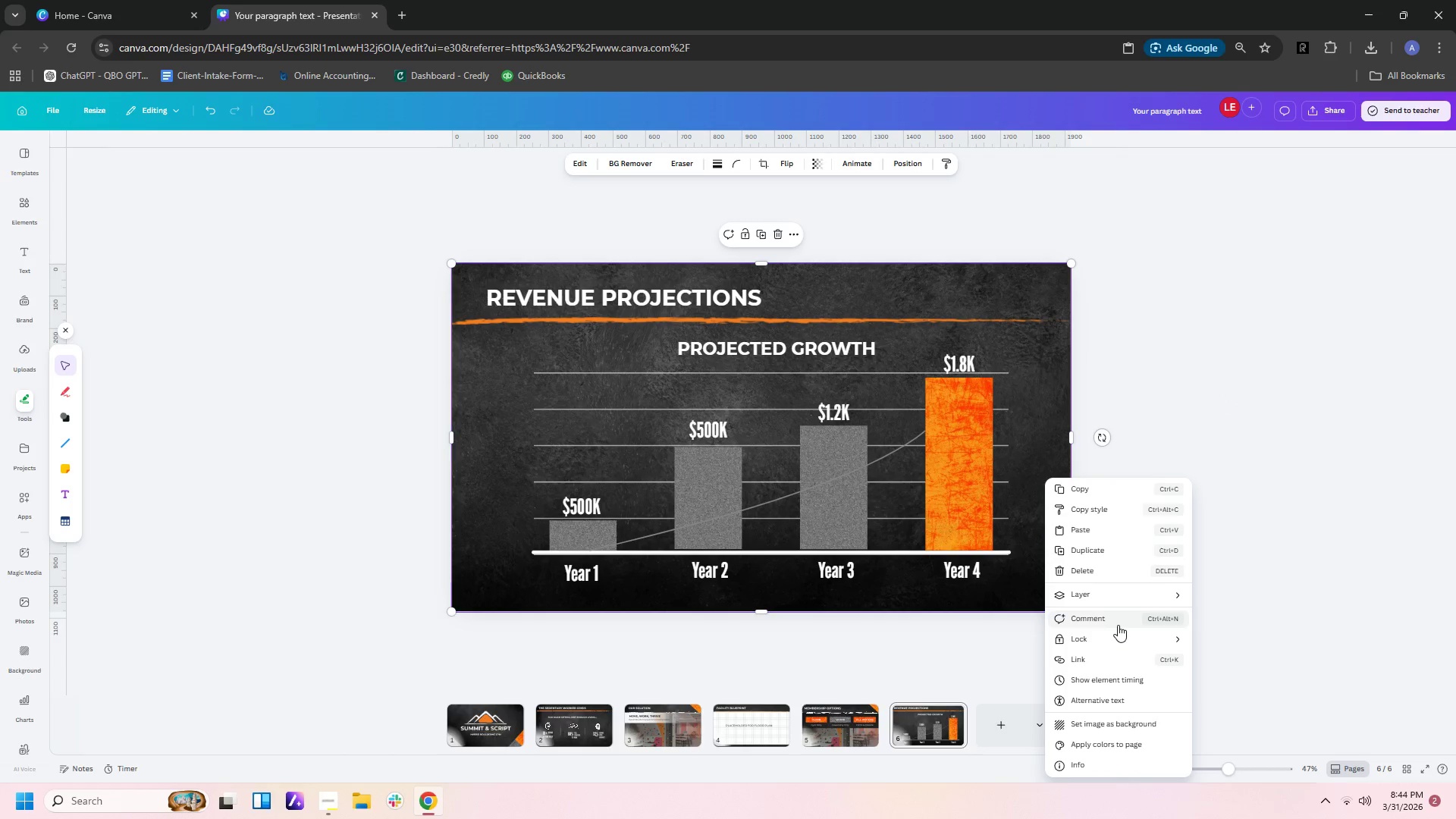 
left_click([1112, 635])
 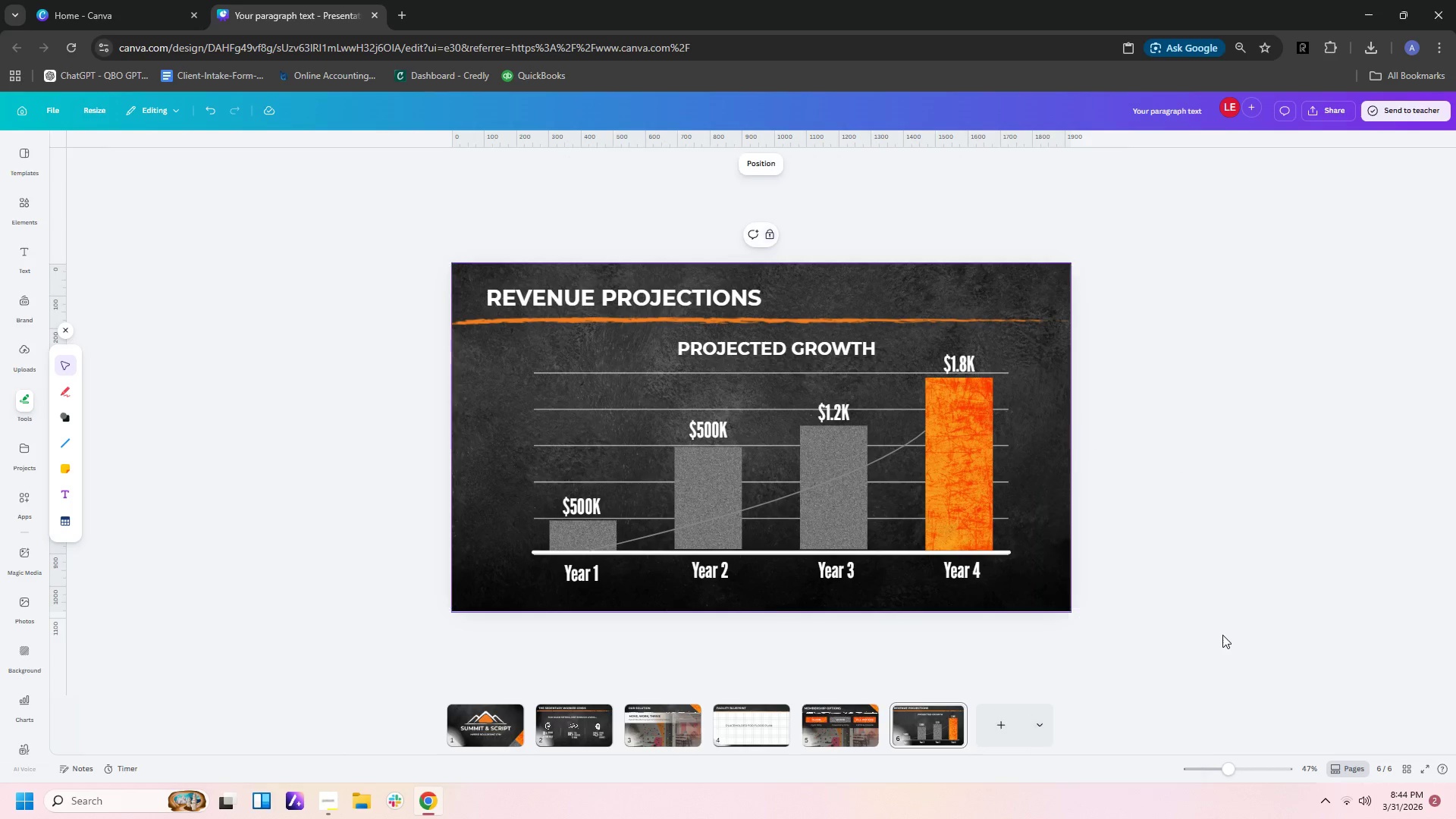 
double_click([1225, 585])
 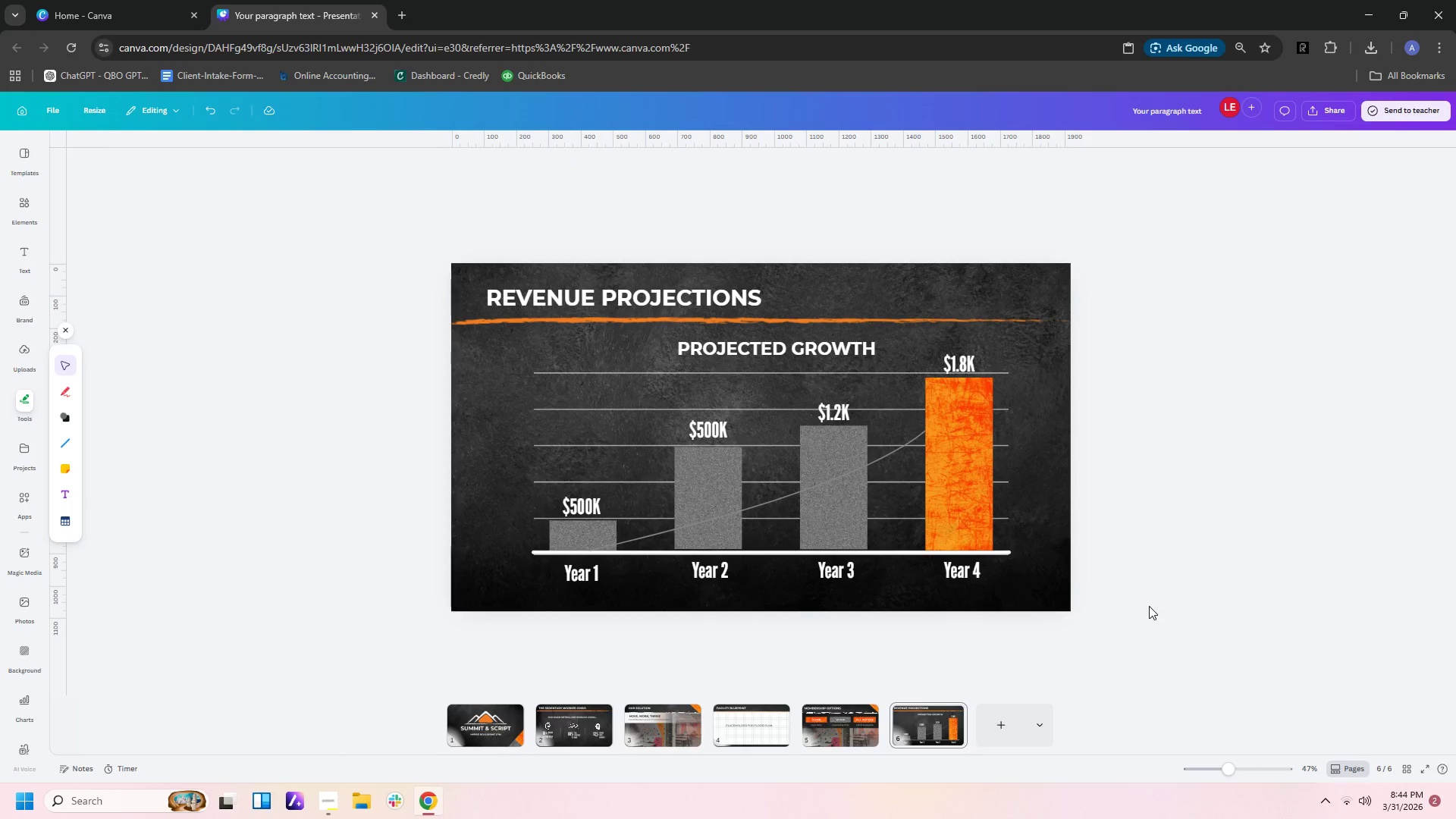 
left_click_drag(start_coordinate=[1149, 606], to_coordinate=[484, 344])
 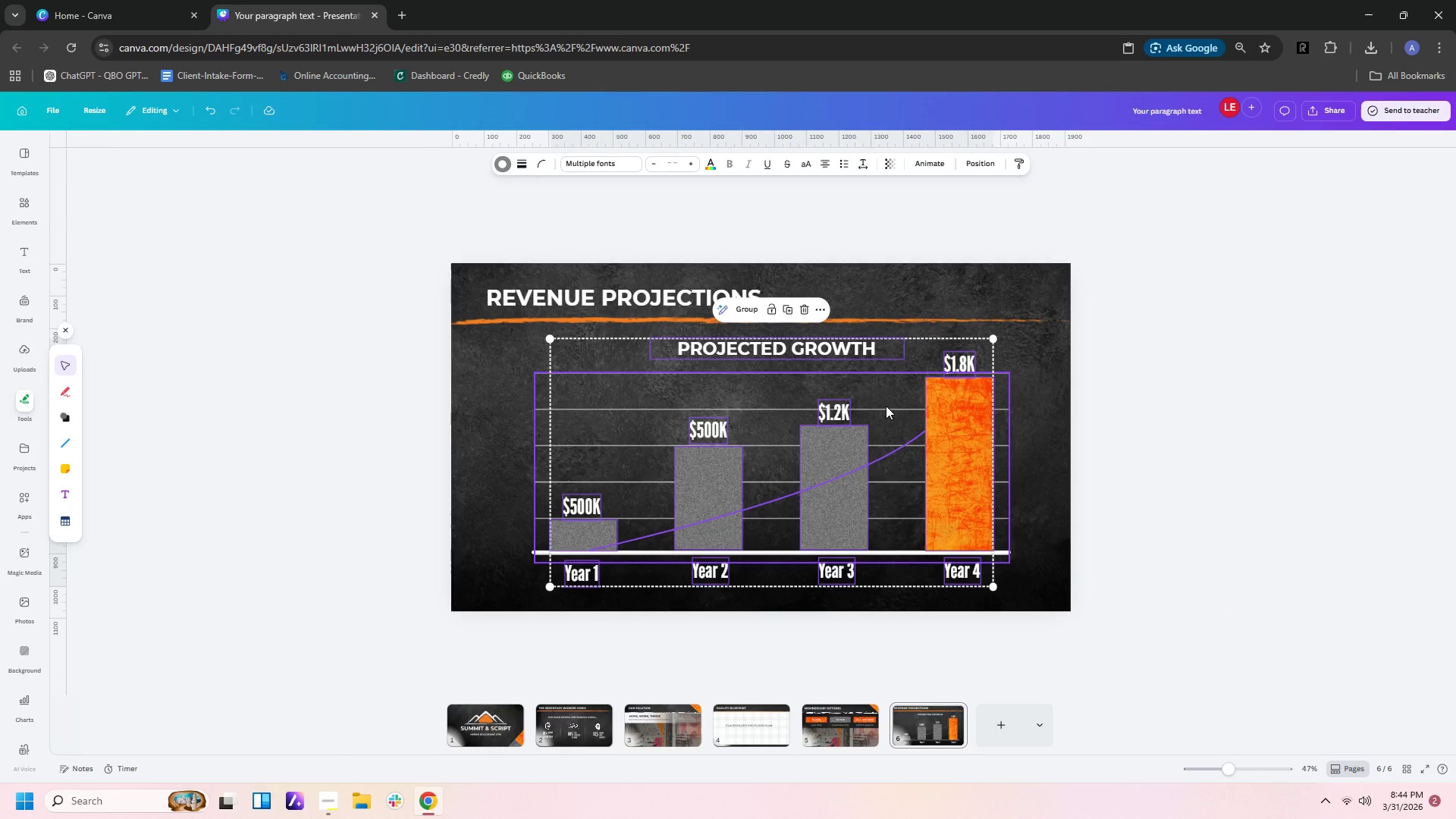 
left_click_drag(start_coordinate=[886, 406], to_coordinate=[859, 406])
 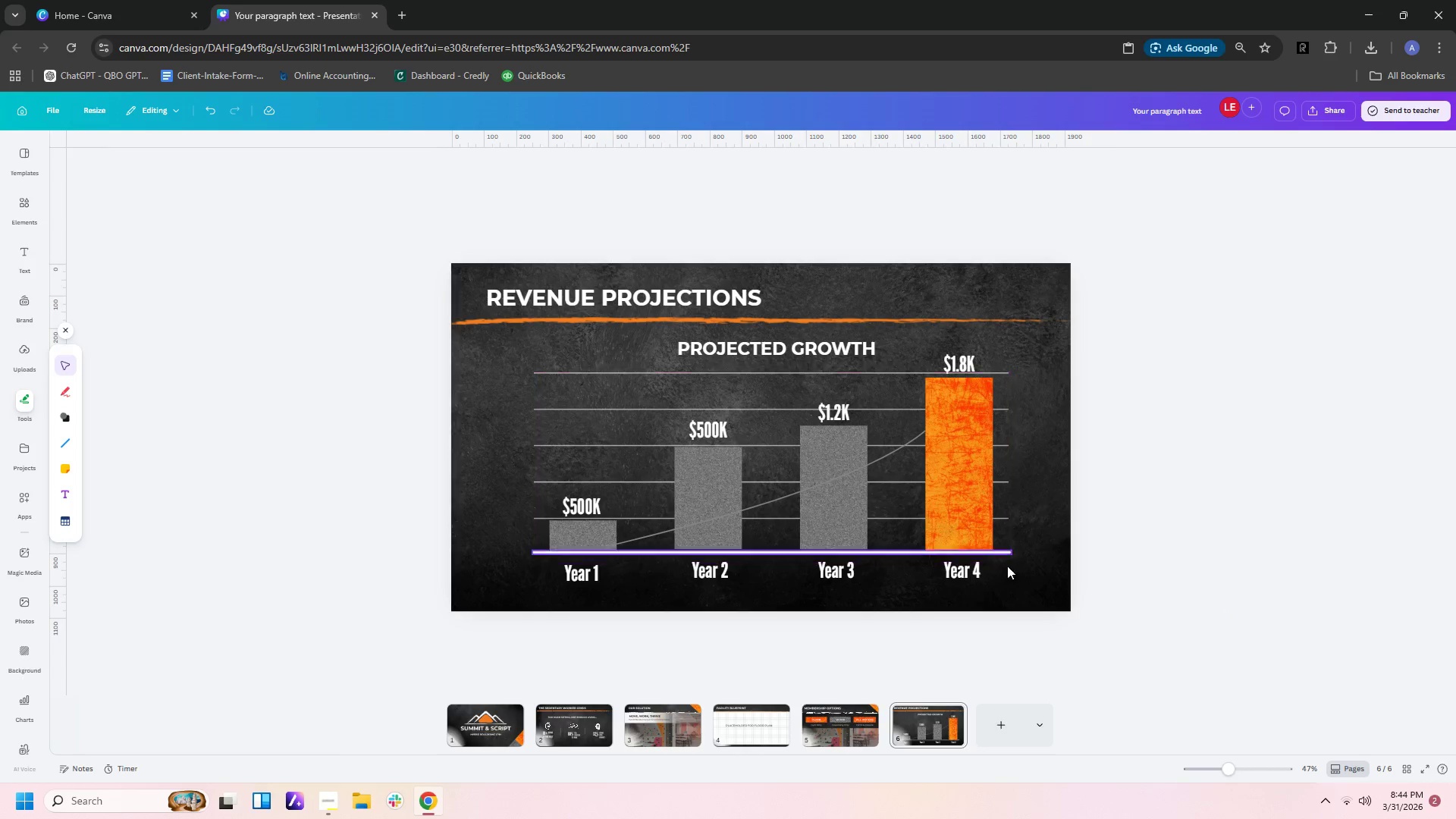 
left_click_drag(start_coordinate=[1002, 626], to_coordinate=[996, 352])
 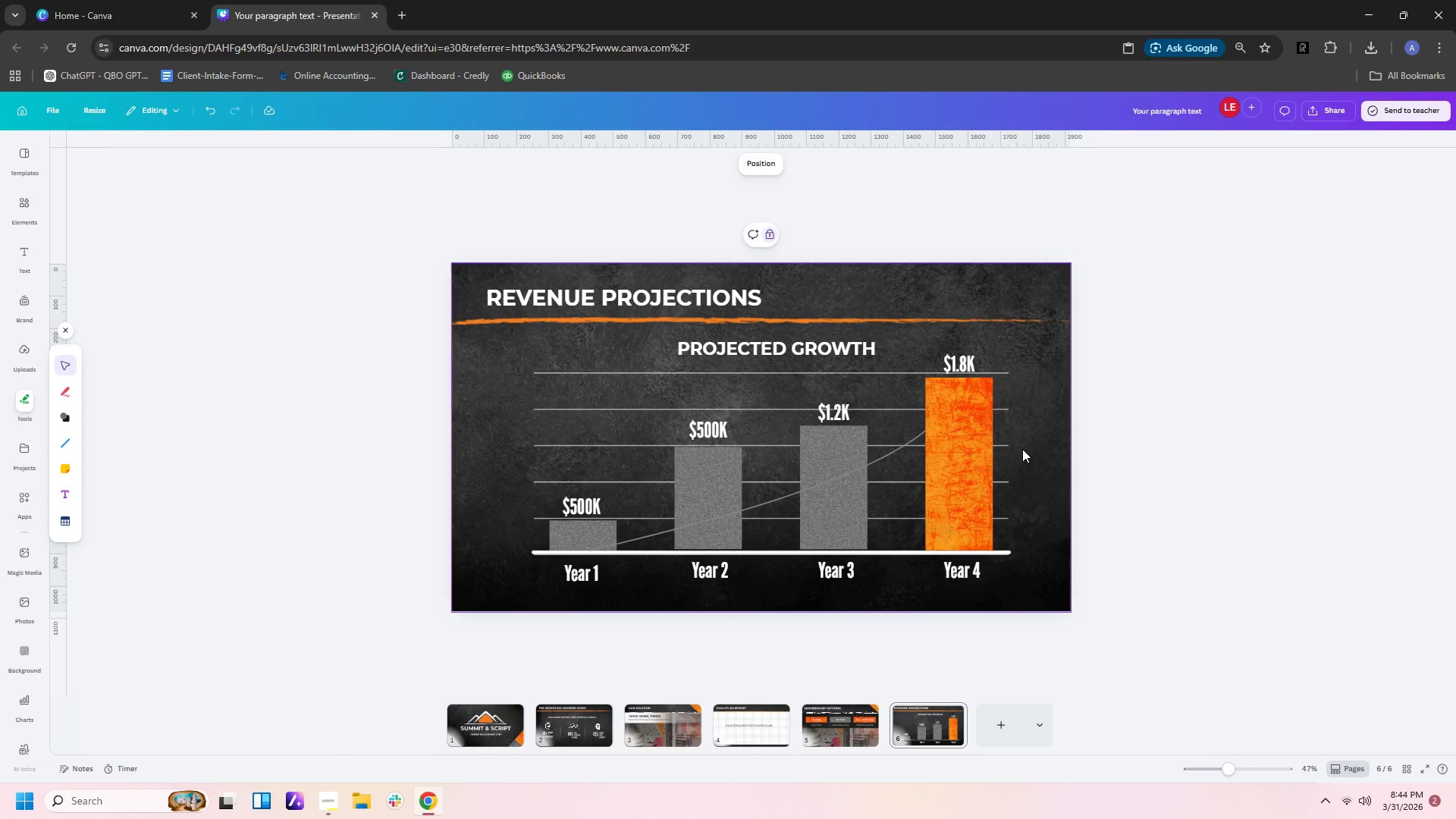 
double_click([1009, 525])
 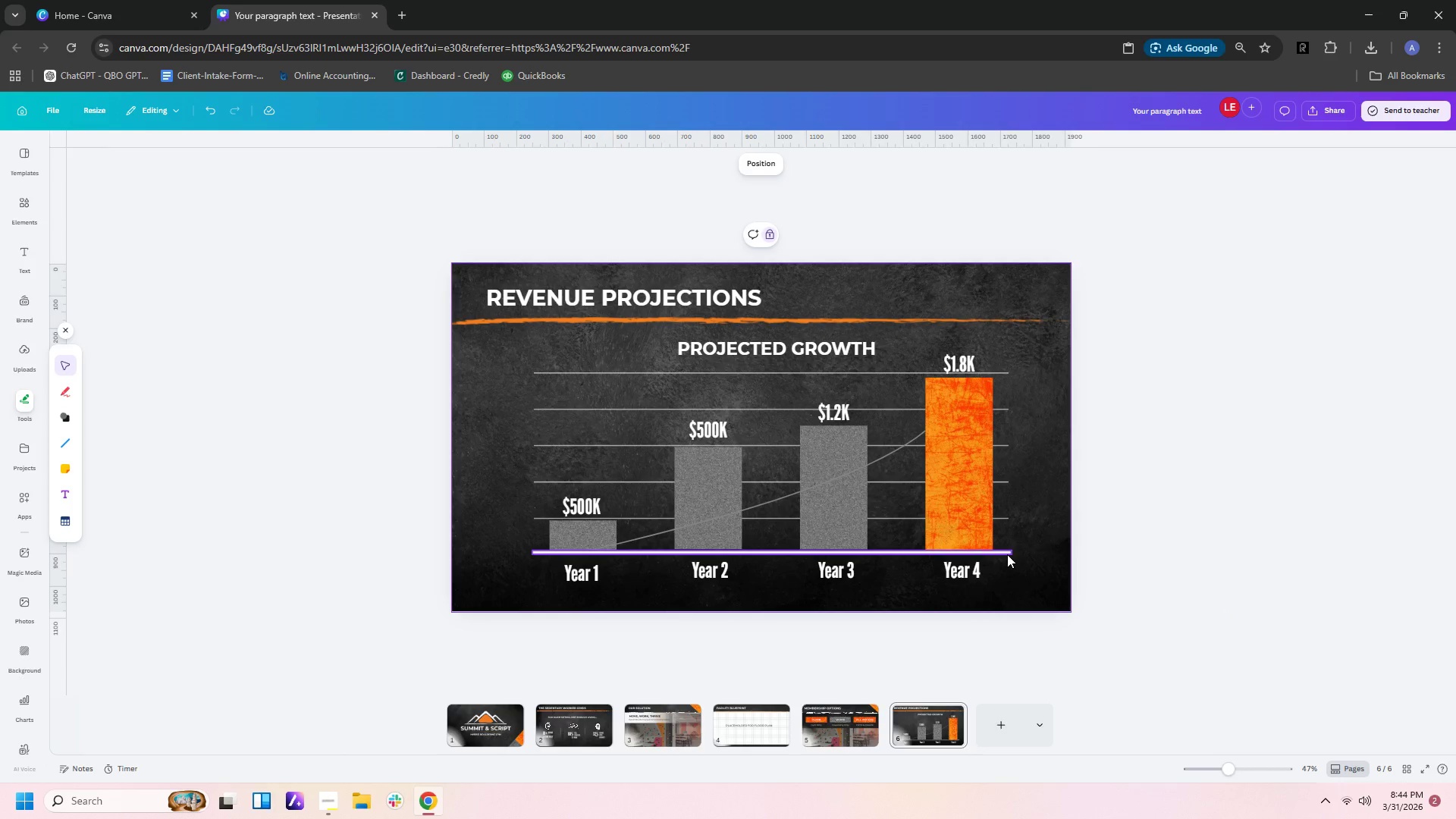 
triple_click([1007, 554])
 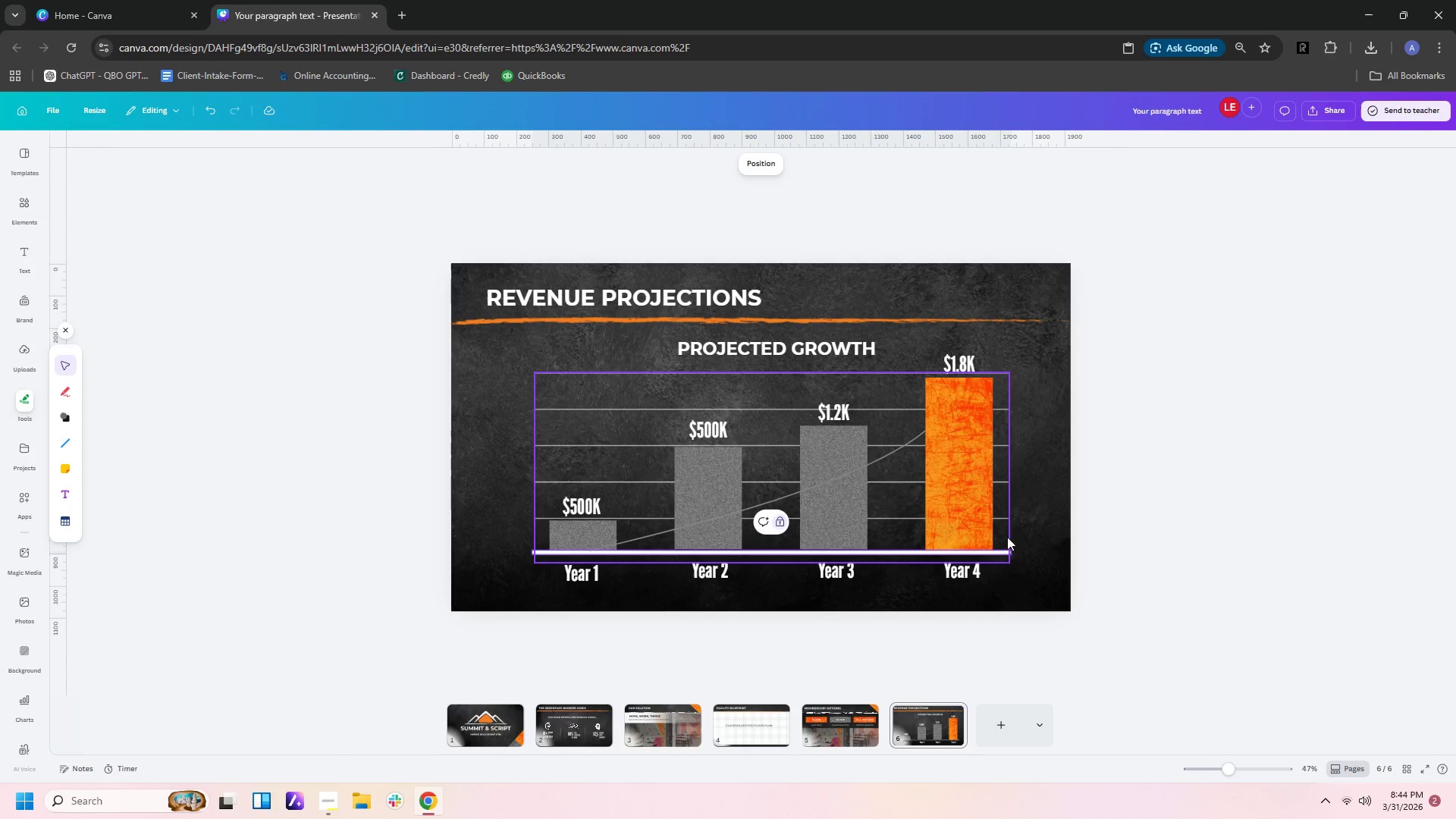 
left_click([1006, 532])
 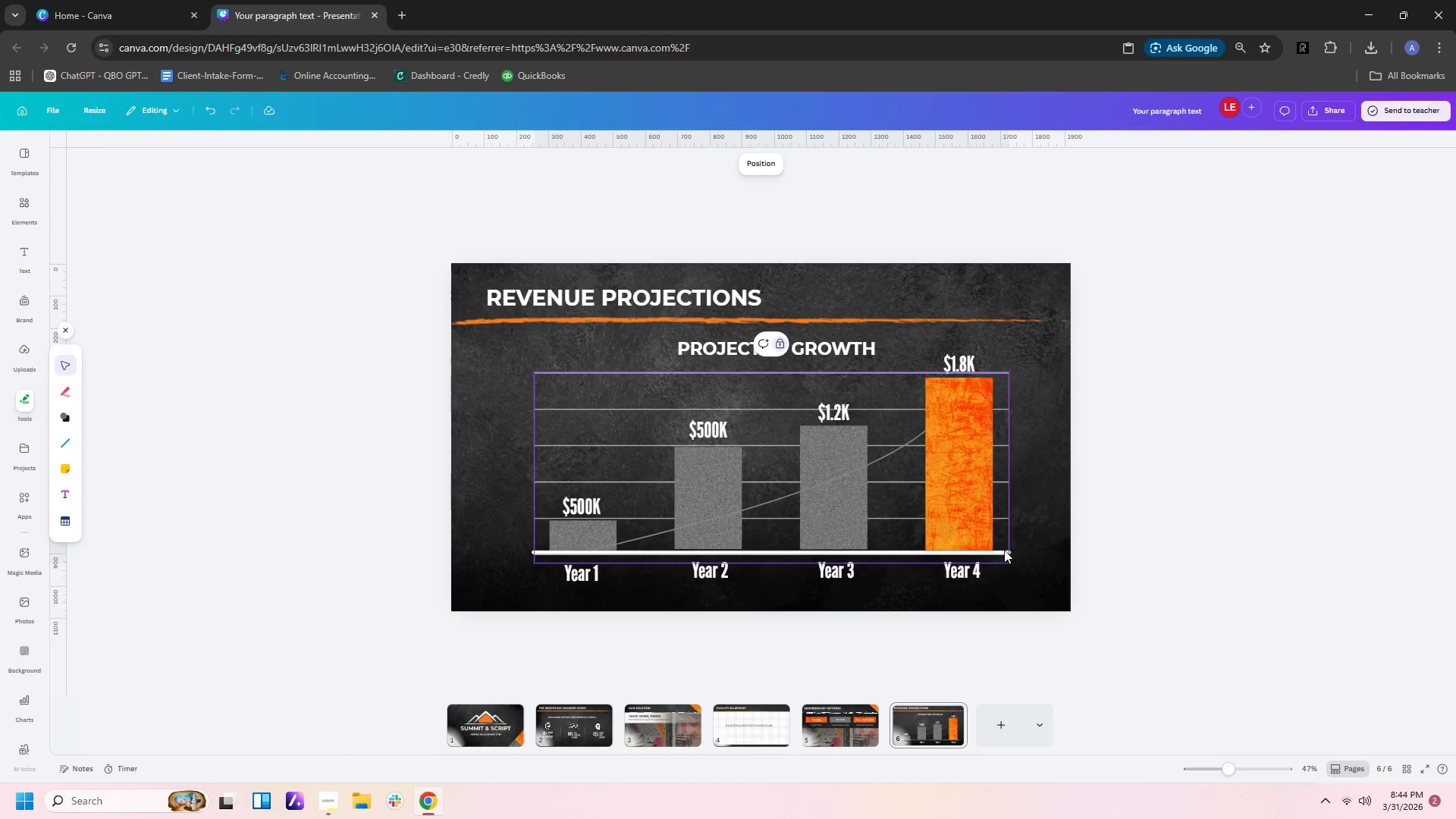 
left_click([1003, 551])
 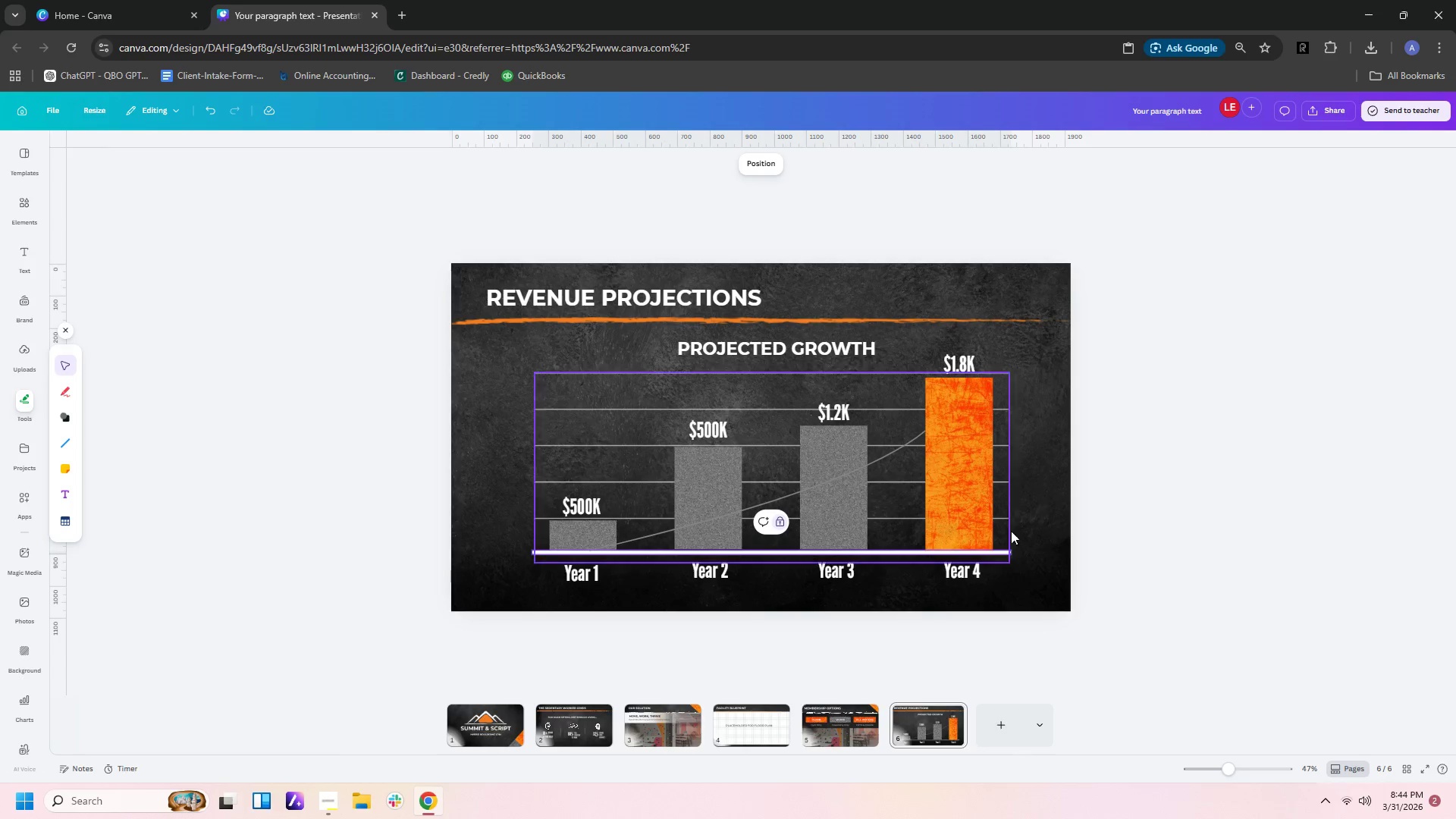 
left_click([1012, 529])
 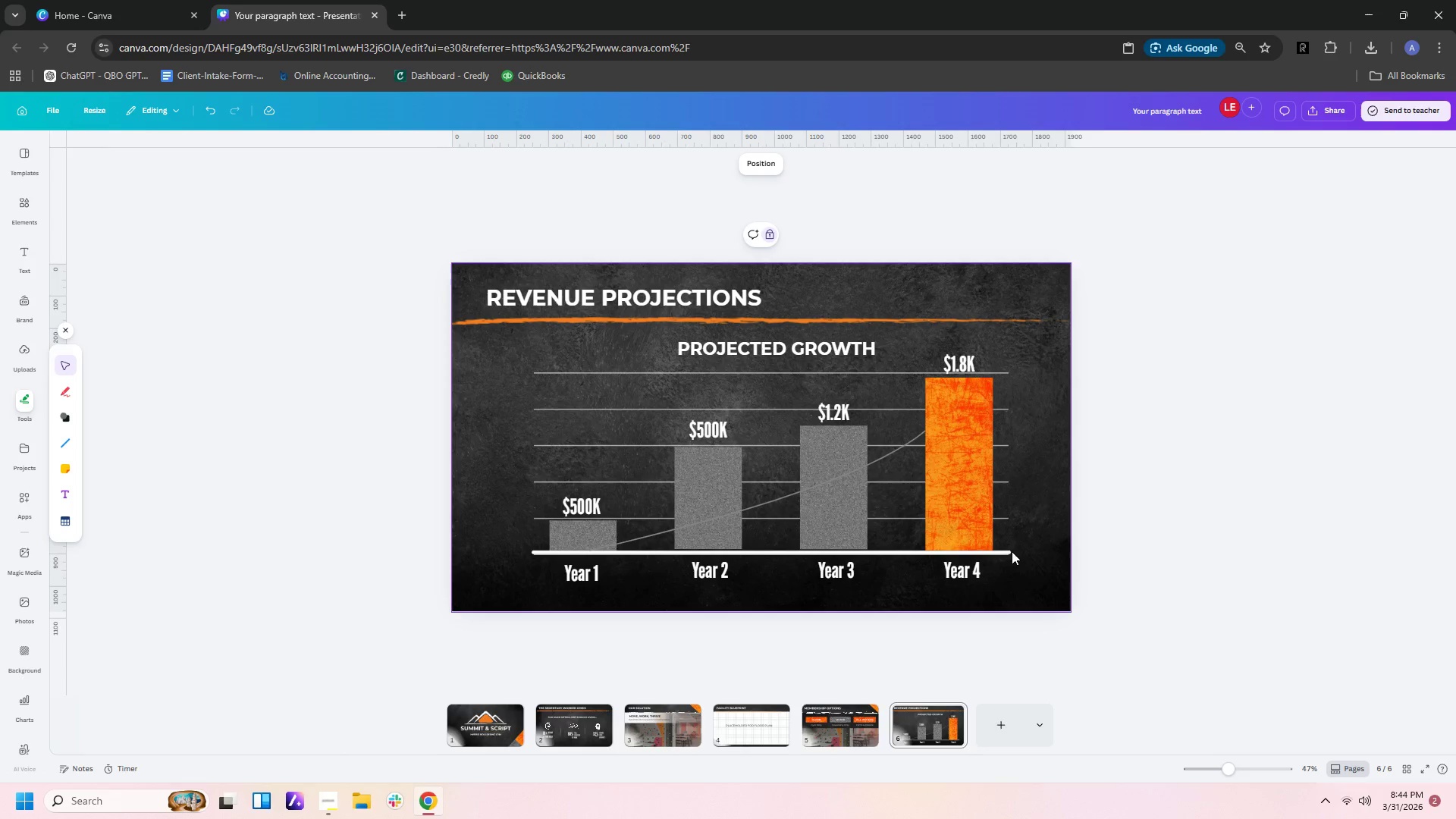 
left_click([1008, 553])
 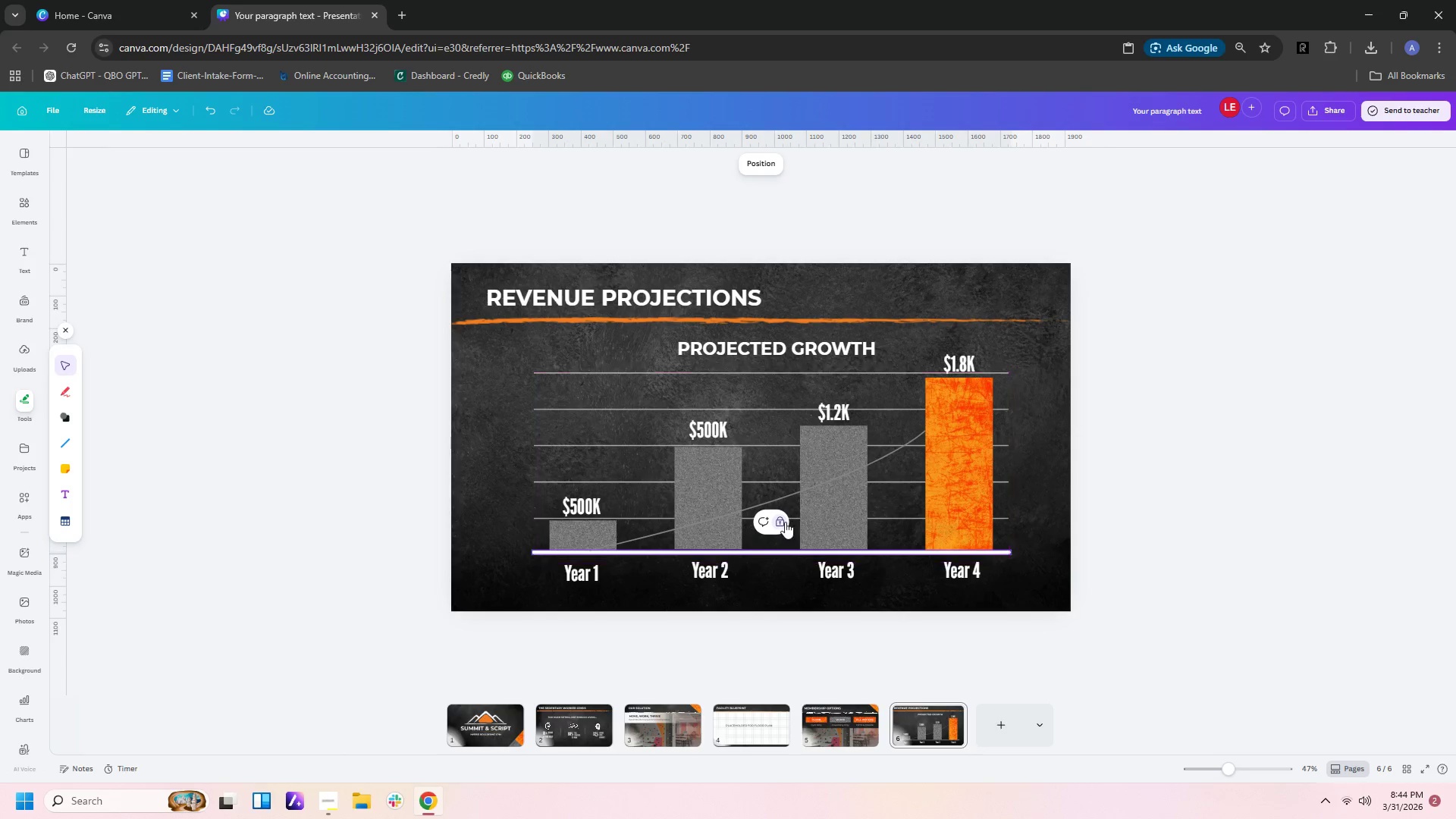 
left_click([781, 522])
 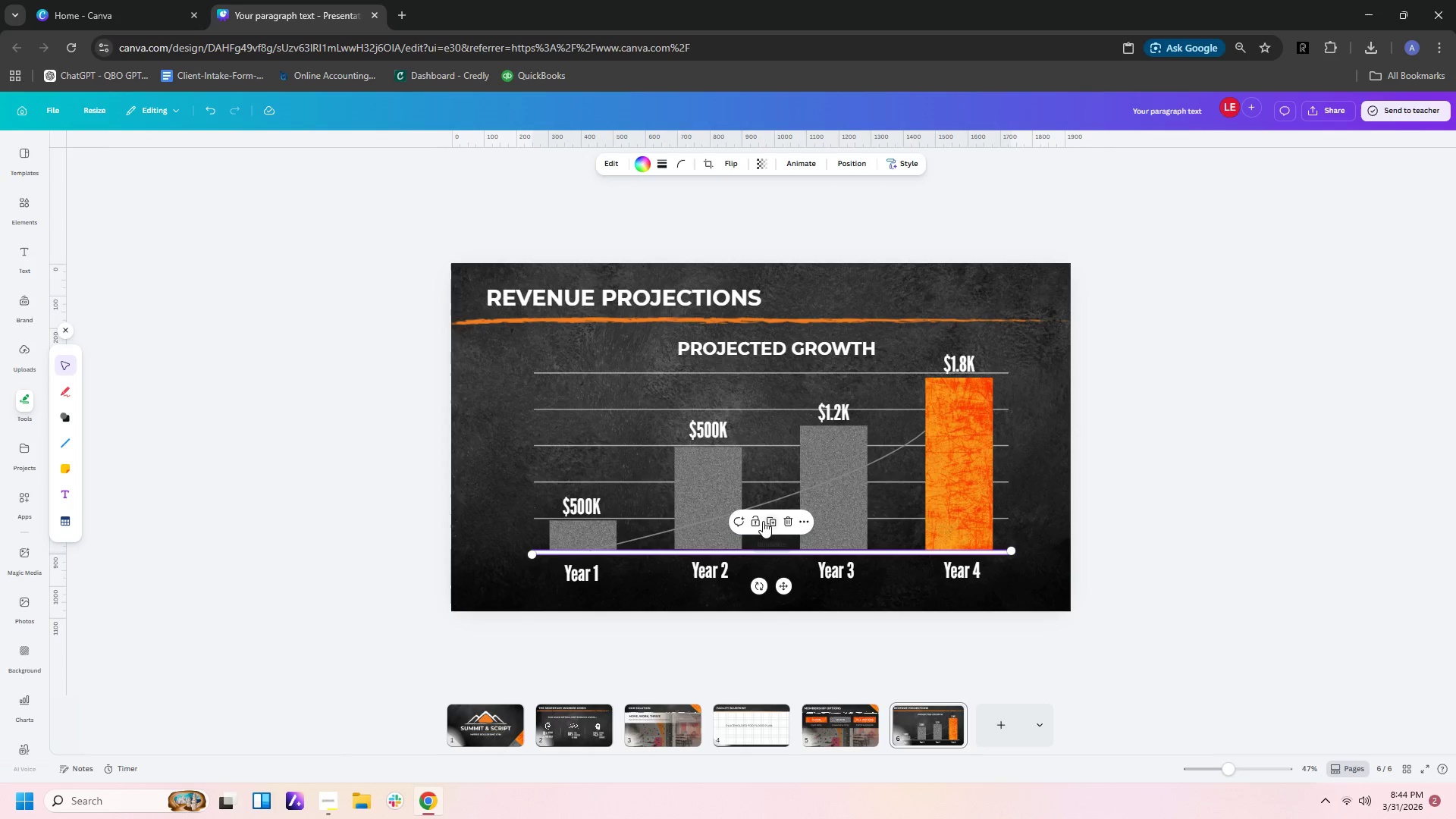 
left_click([755, 520])
 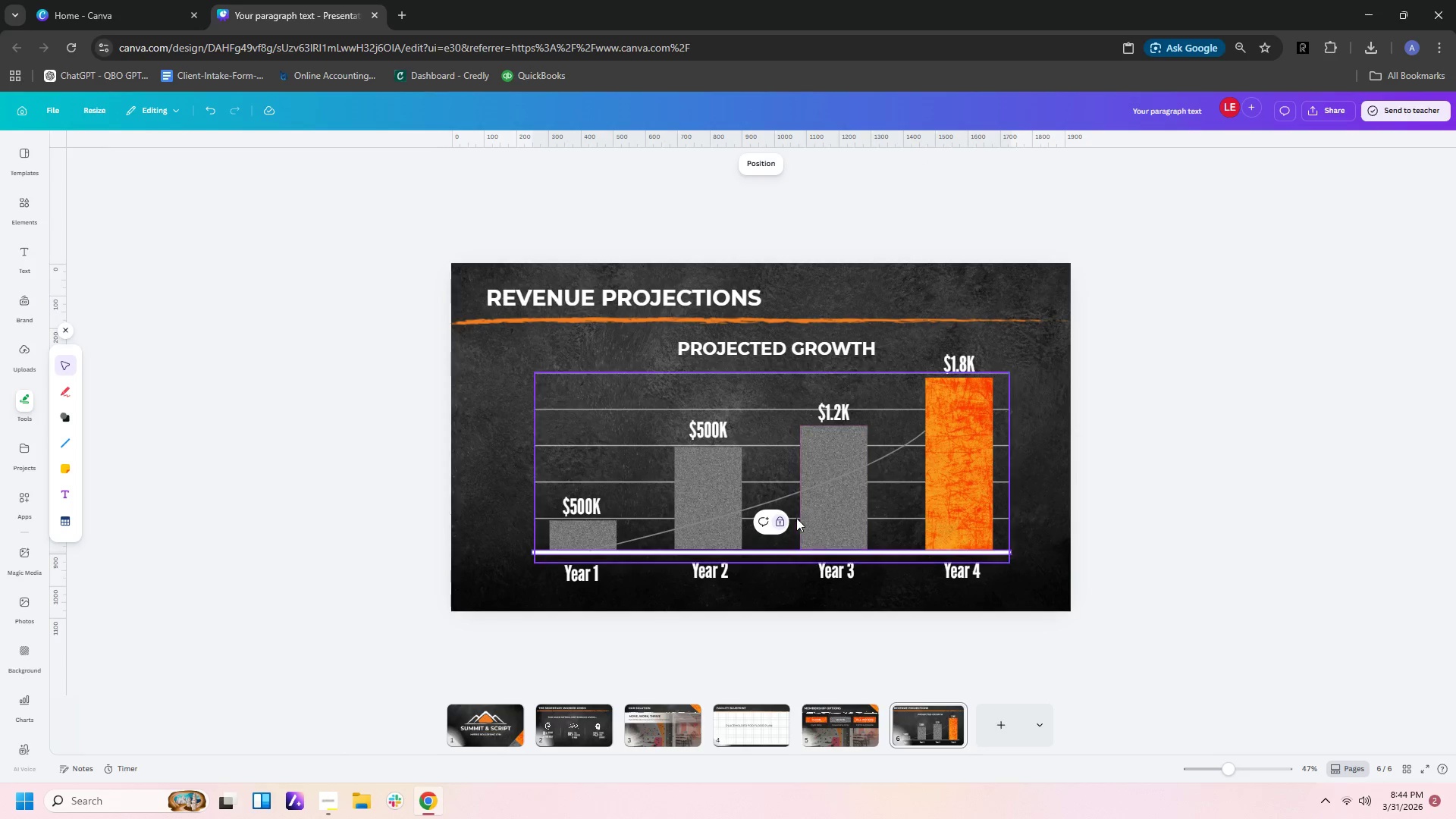 
left_click([782, 522])
 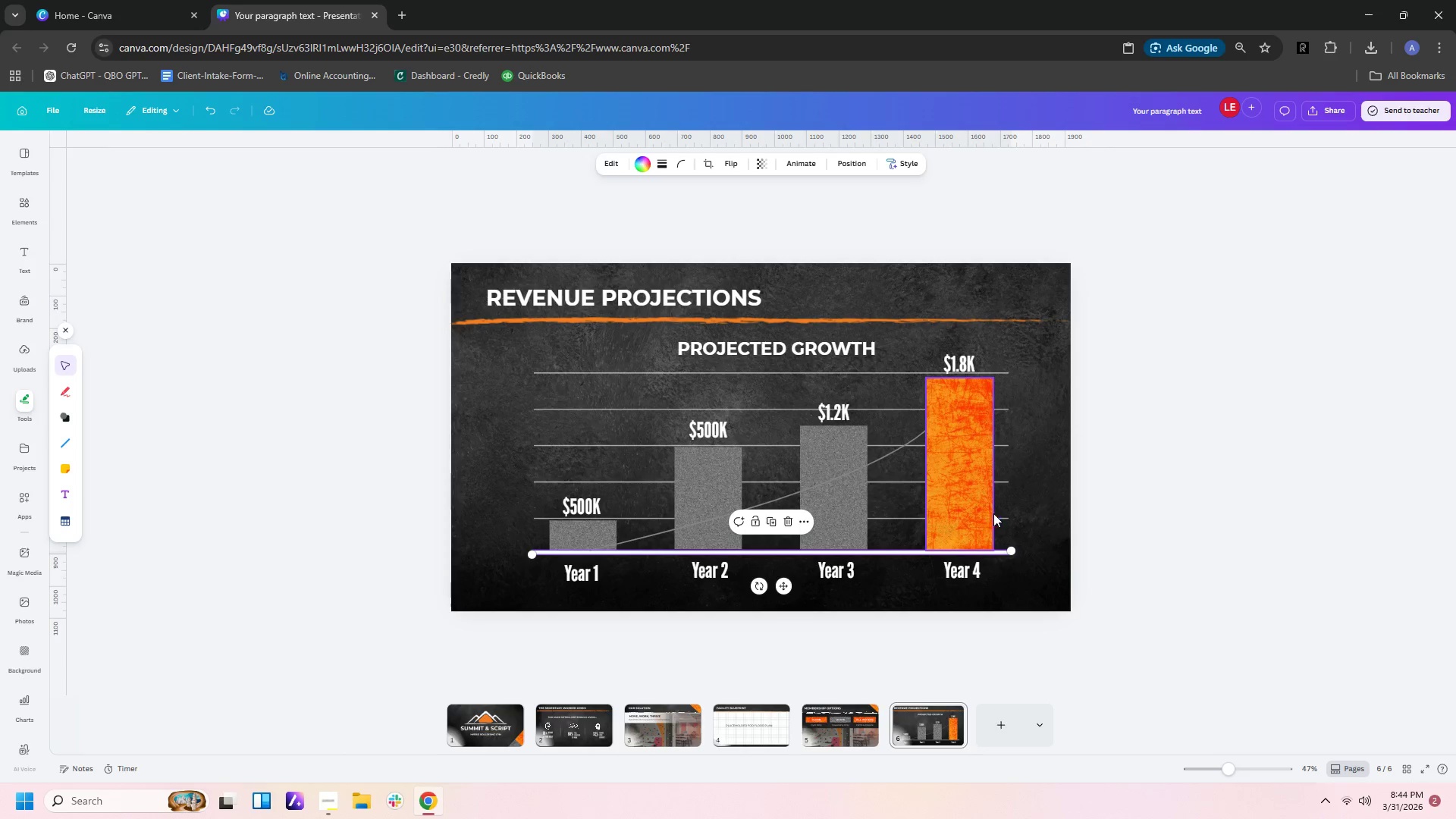 
left_click([1004, 510])
 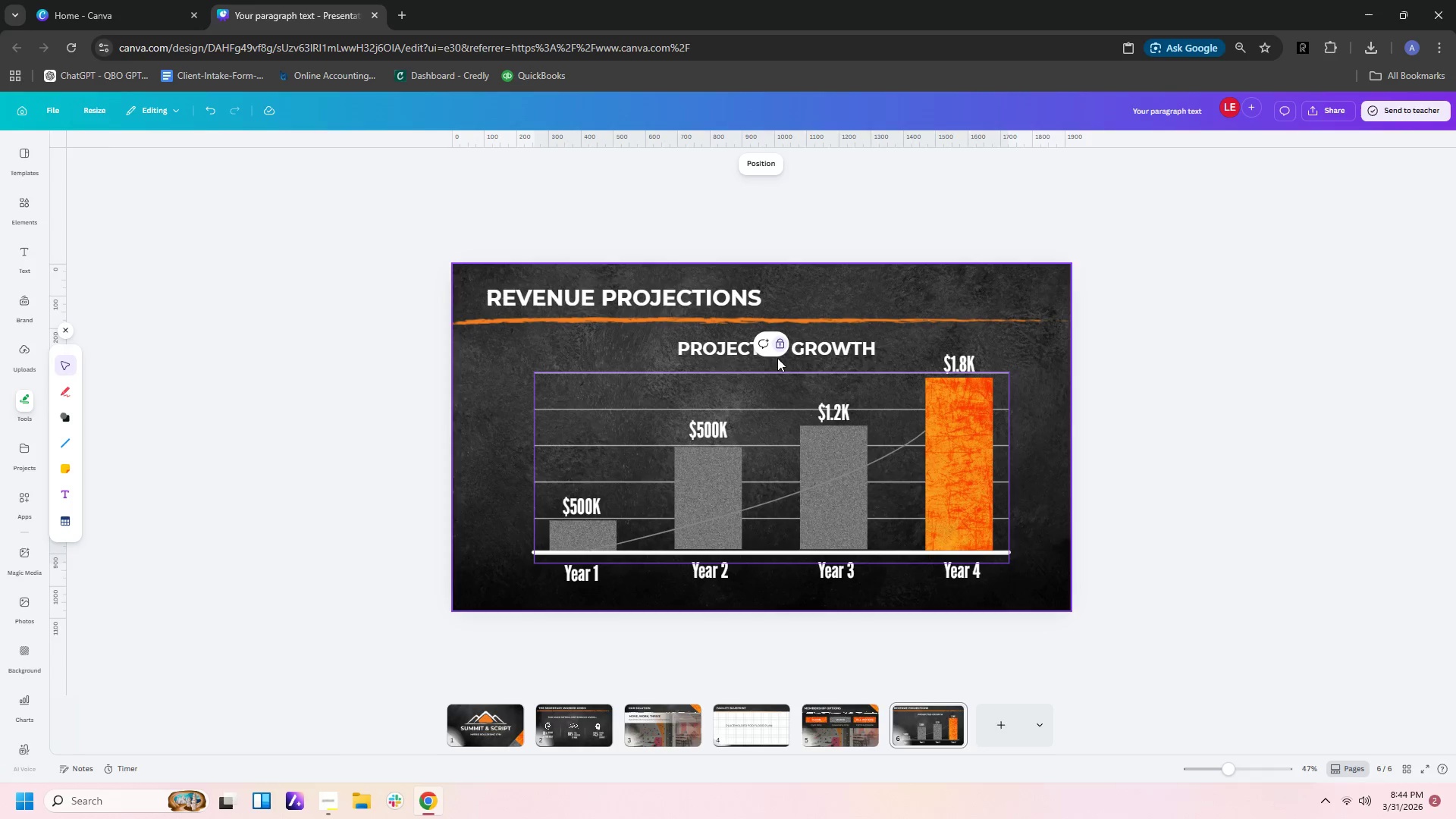 
left_click([778, 343])
 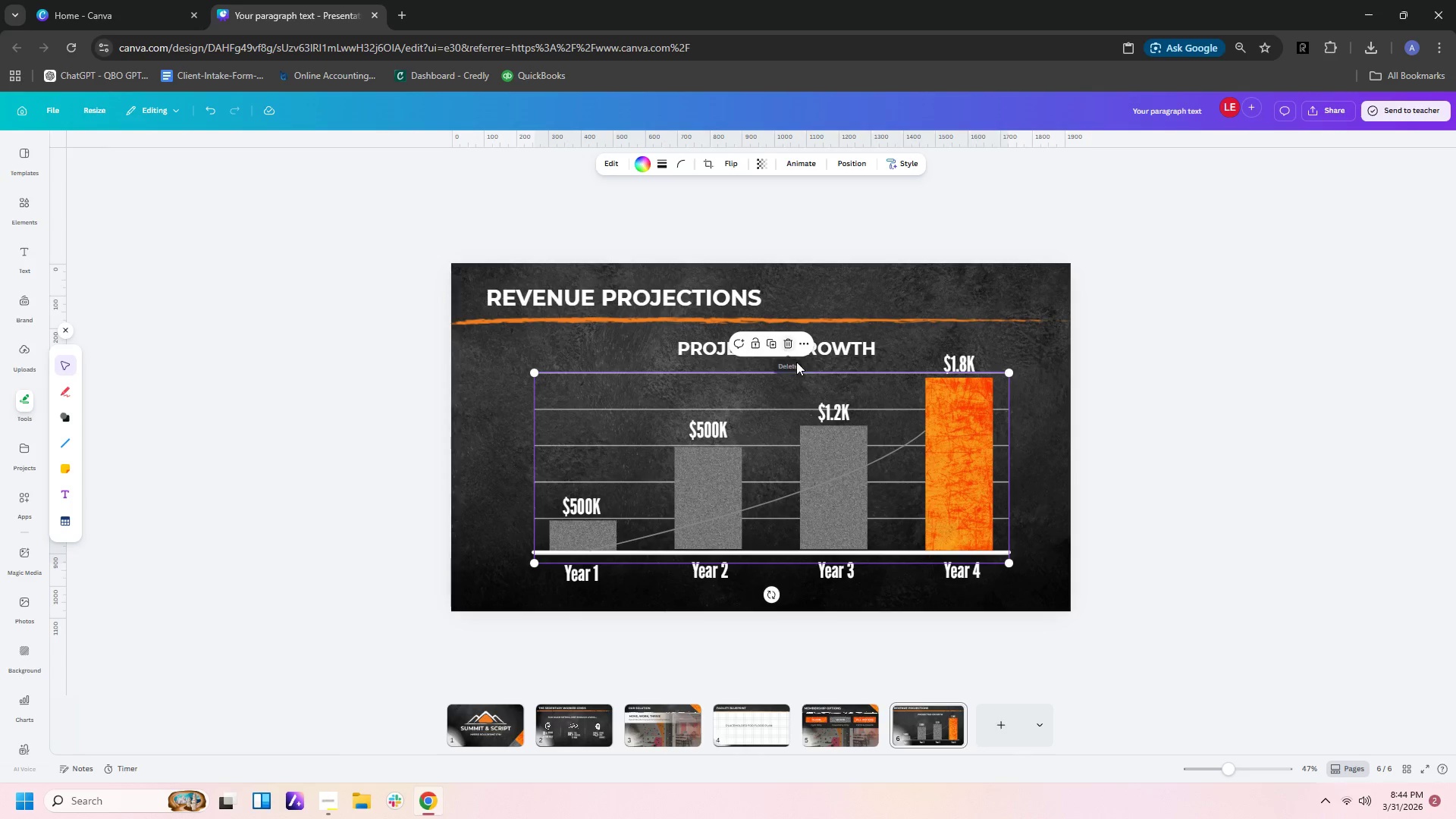 
left_click([1169, 491])
 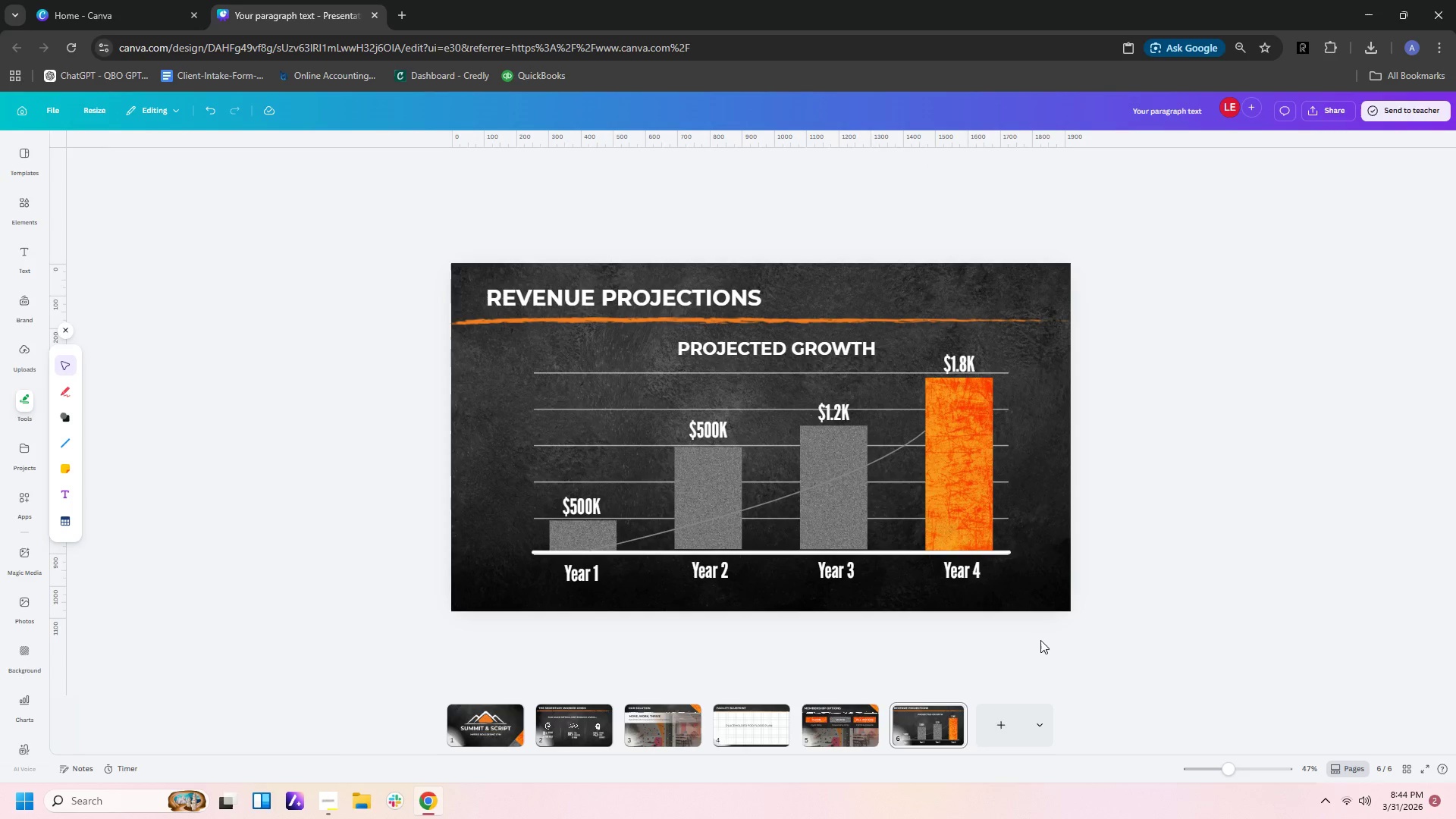 
left_click_drag(start_coordinate=[1040, 640], to_coordinate=[502, 338])
 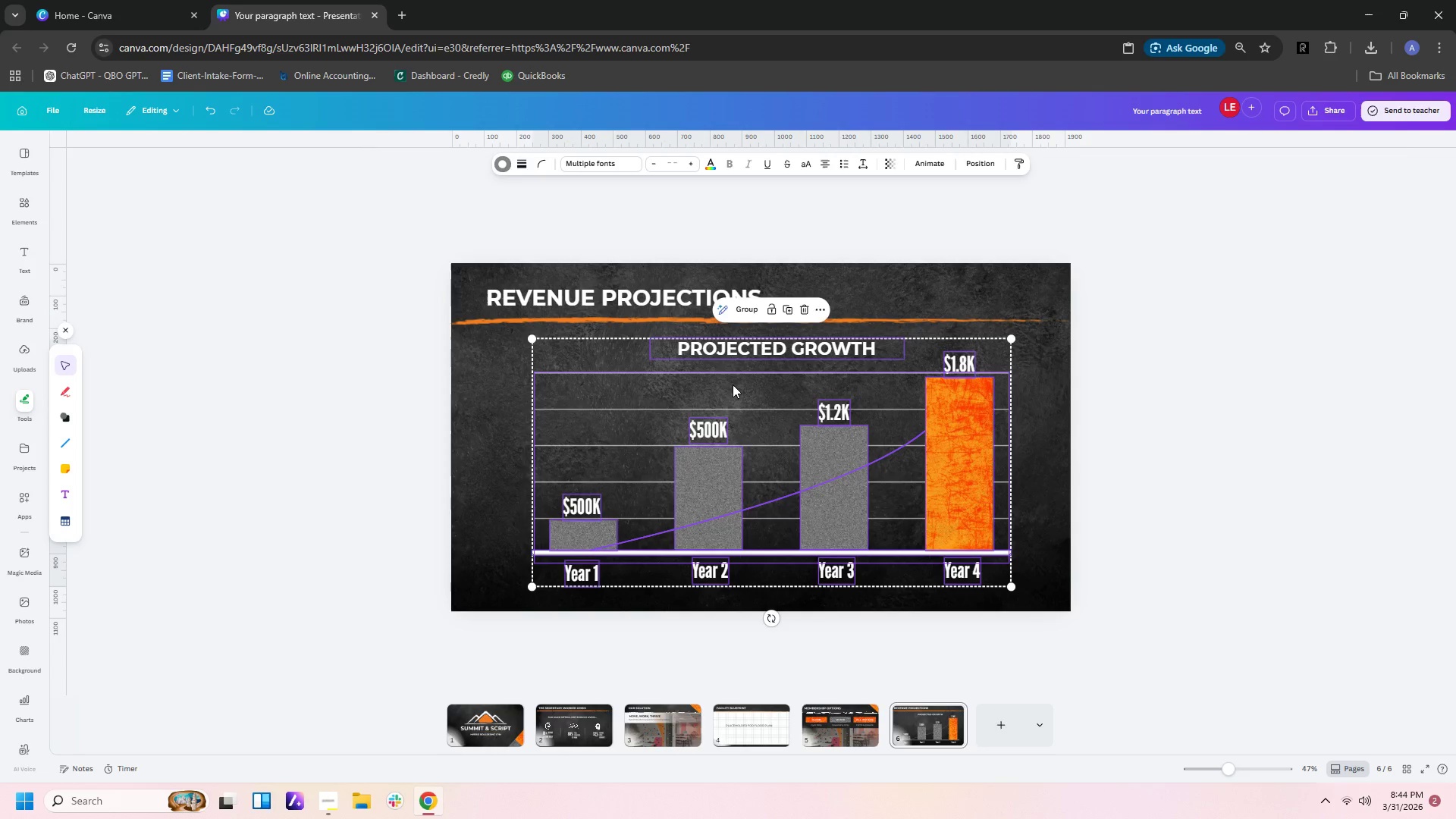 
left_click_drag(start_coordinate=[733, 384], to_coordinate=[717, 382])
 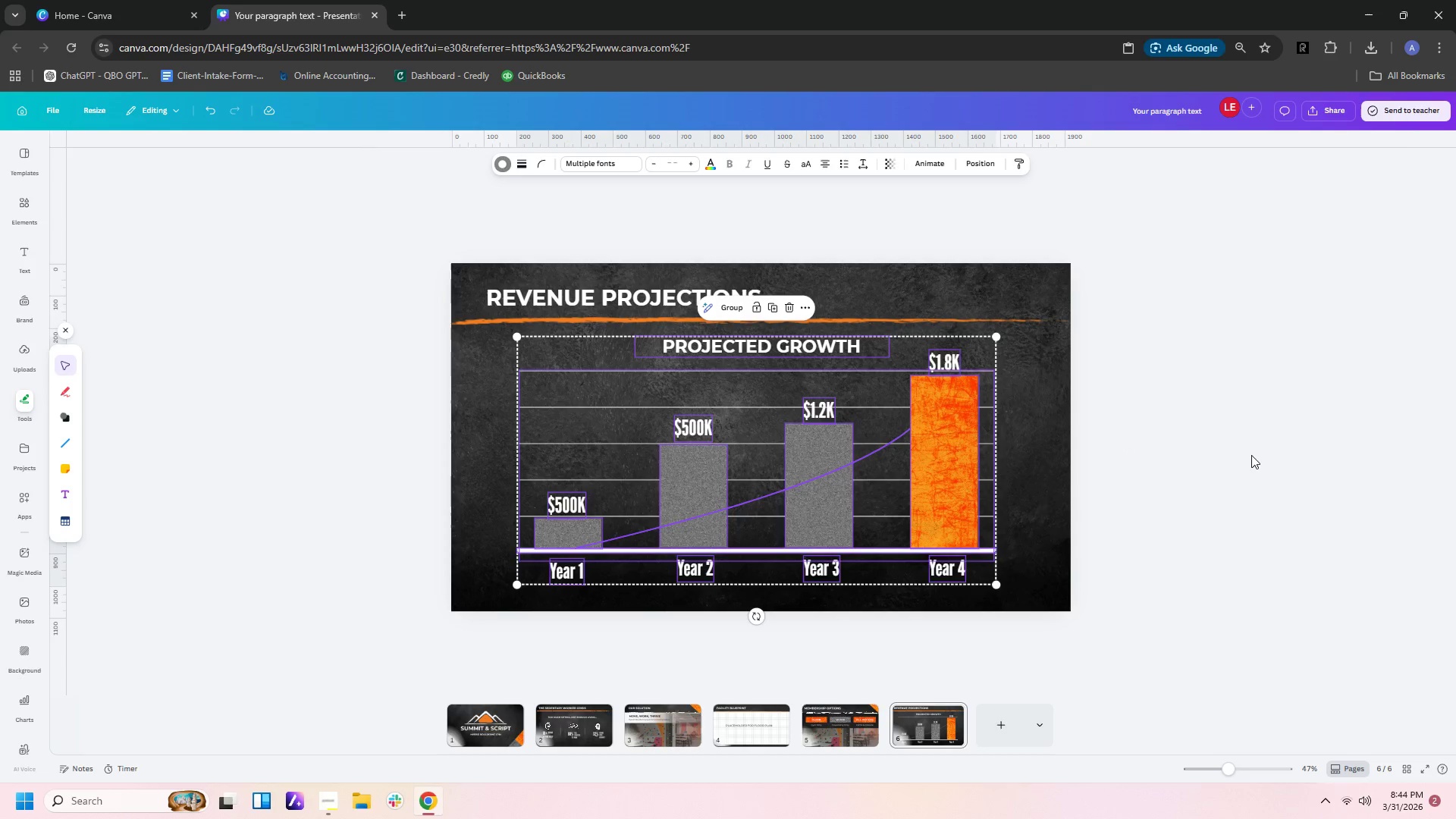 
left_click([1251, 455])
 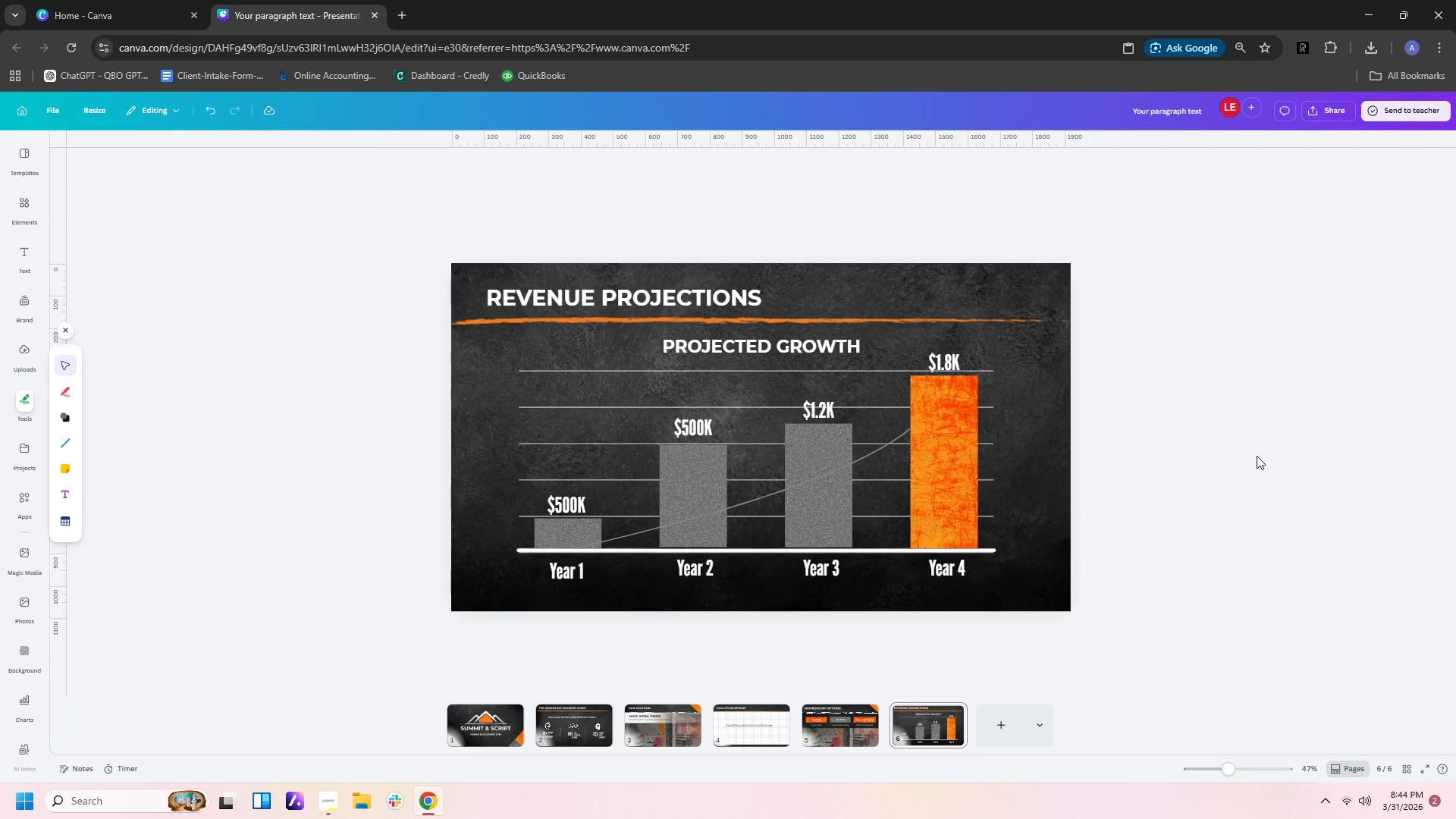 
left_click([1257, 458])
 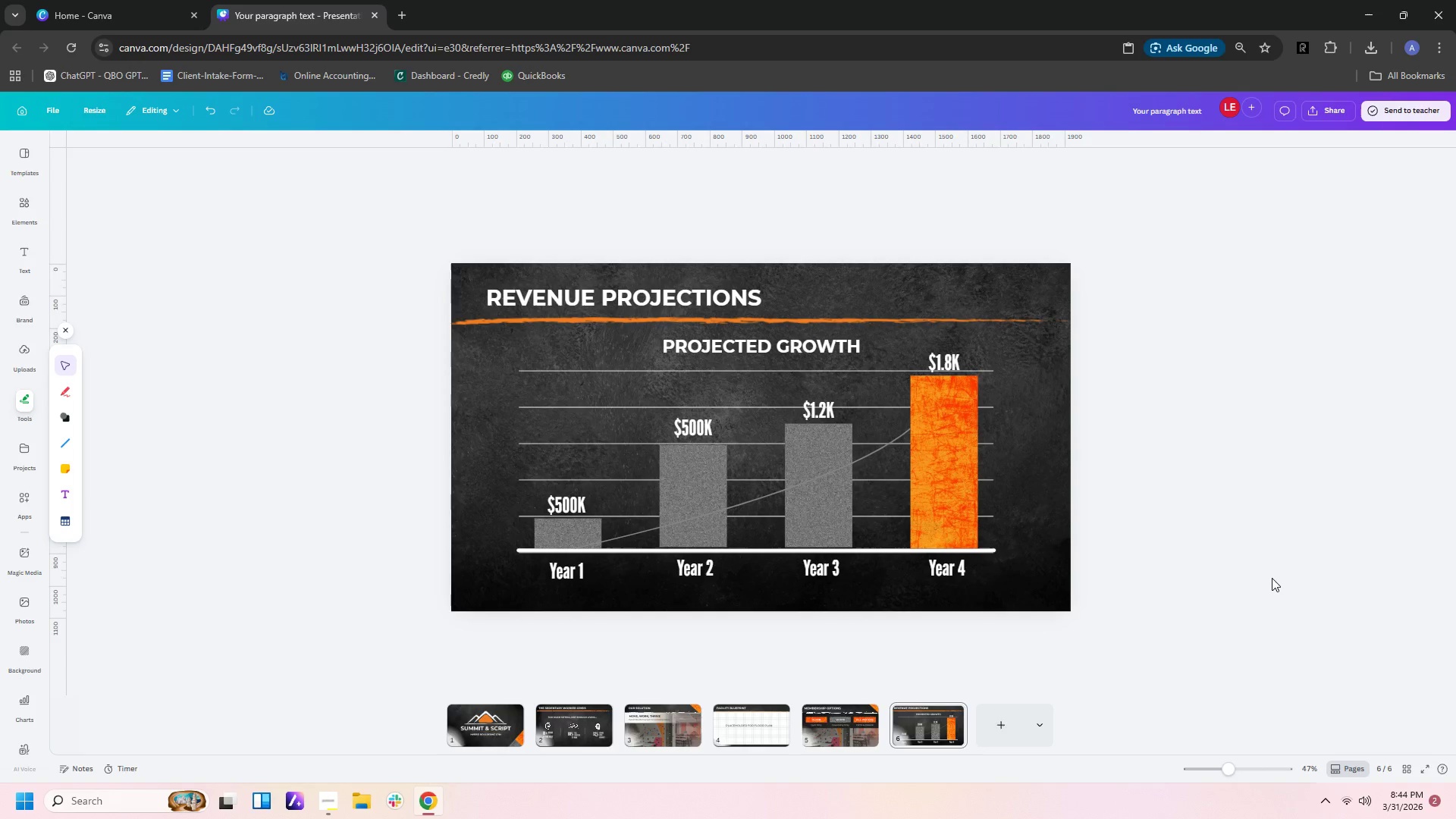 
wait(9.3)
 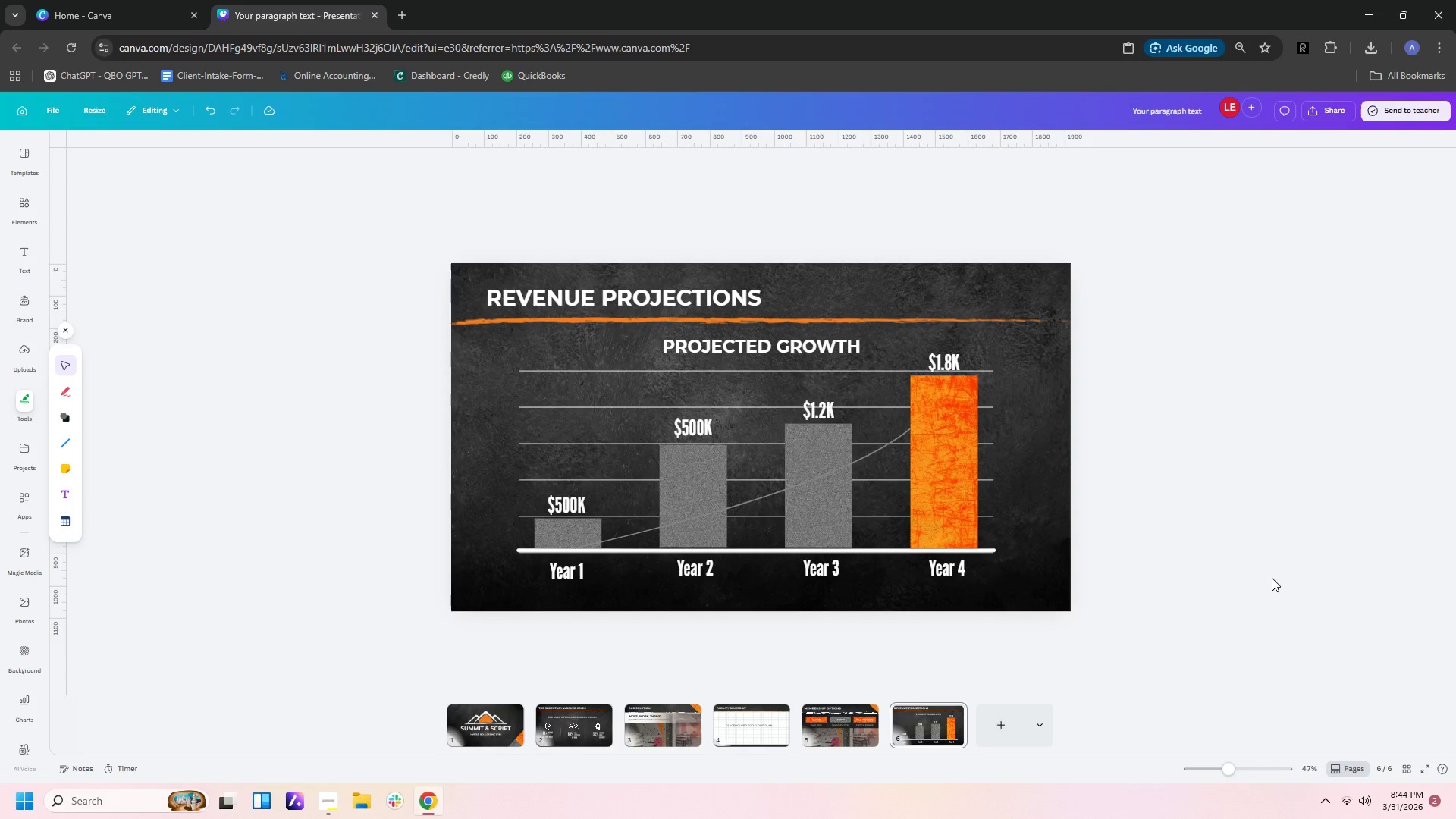 
left_click_drag(start_coordinate=[976, 635], to_coordinate=[538, 571])
 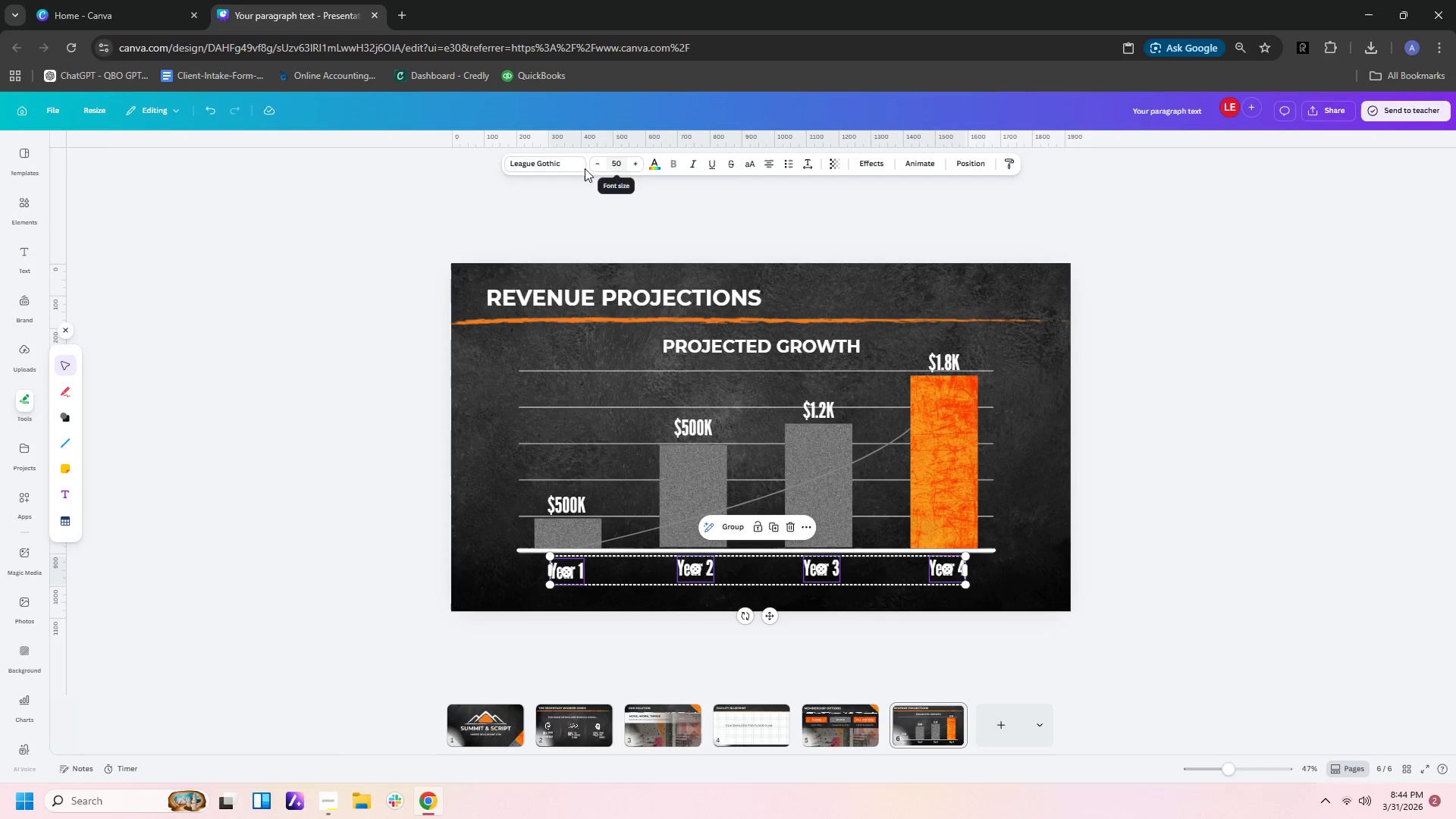 
left_click([596, 168])
 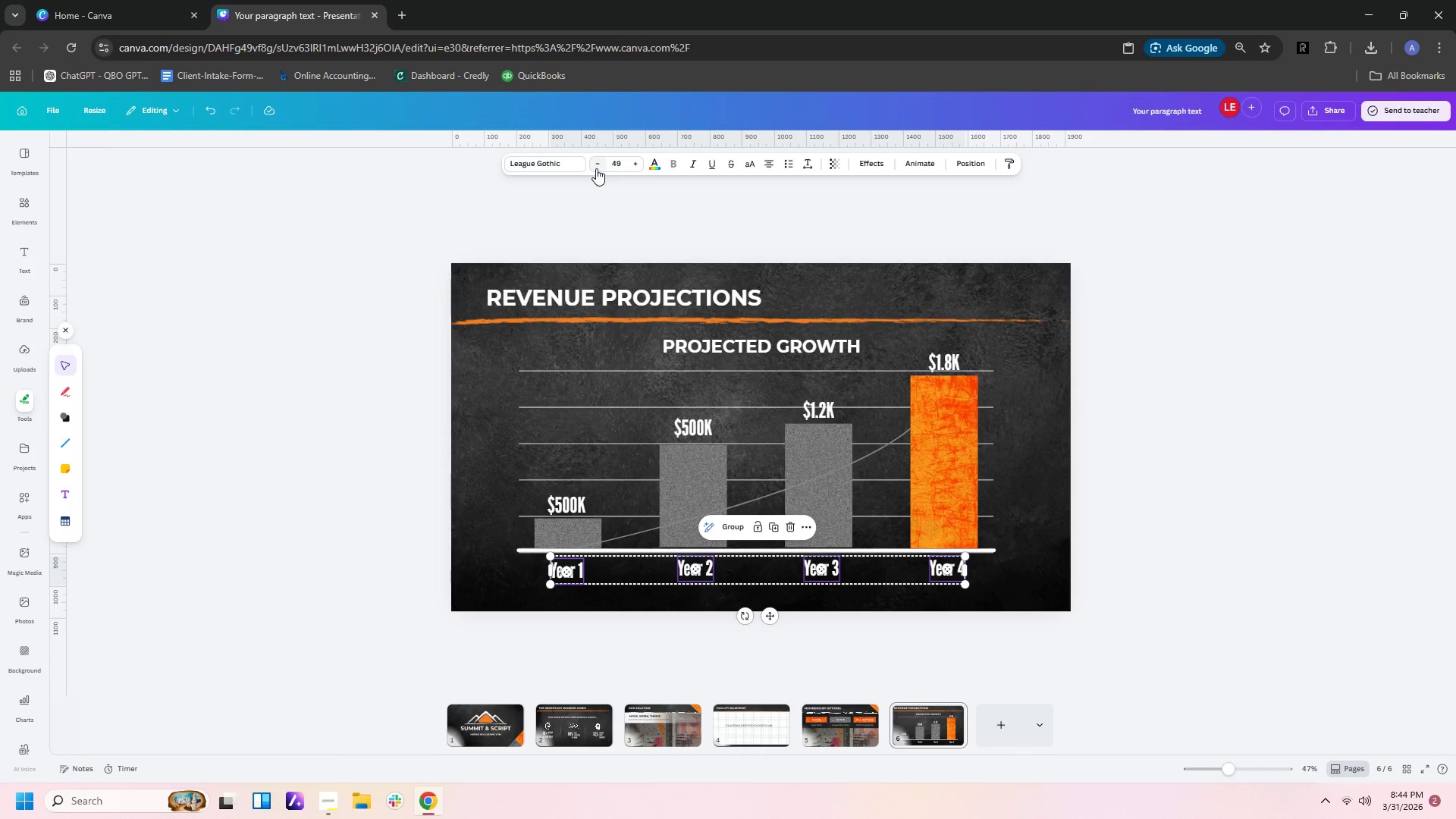 
left_click([596, 168])
 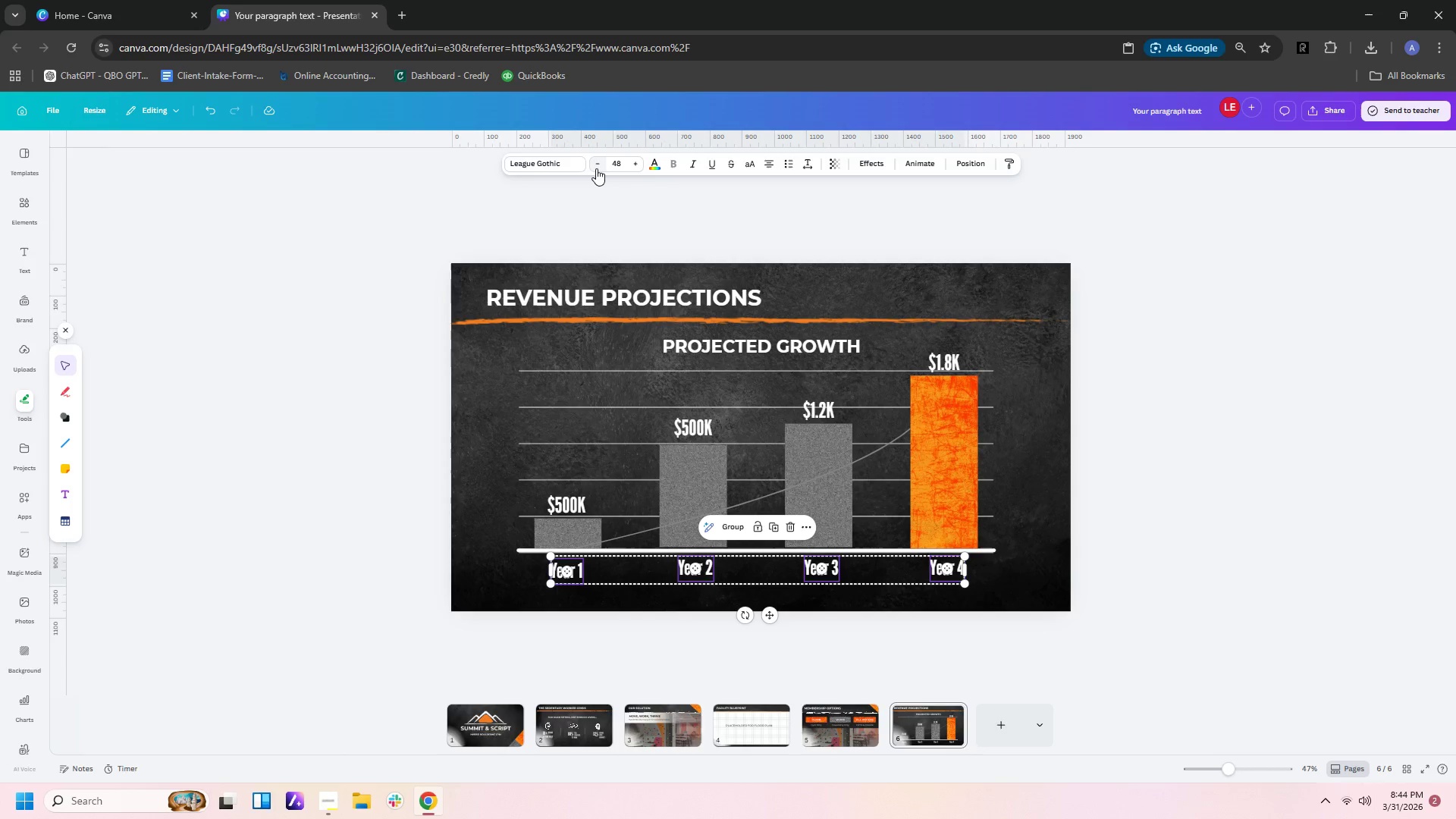 
left_click([596, 168])
 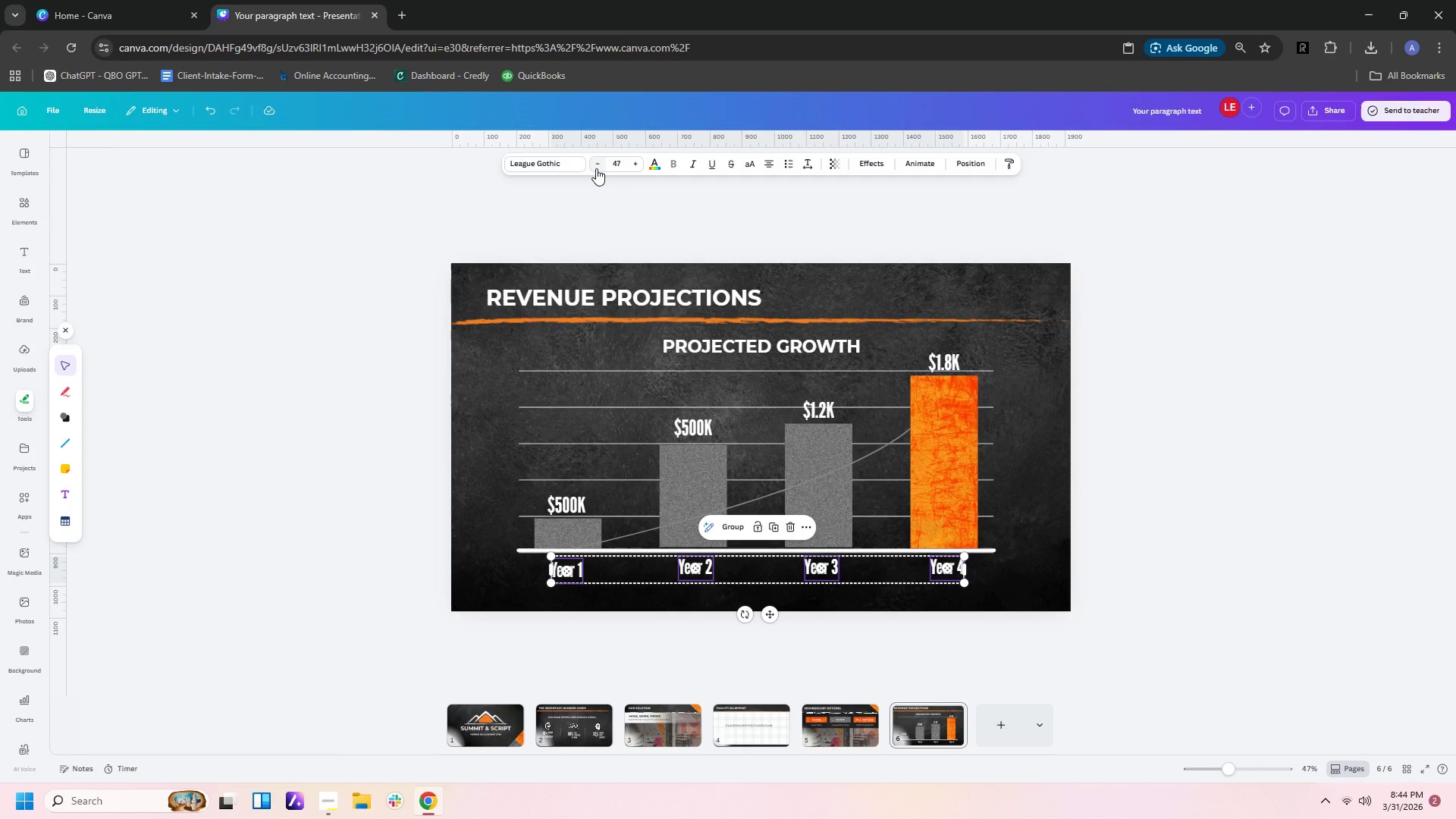 
left_click([596, 168])
 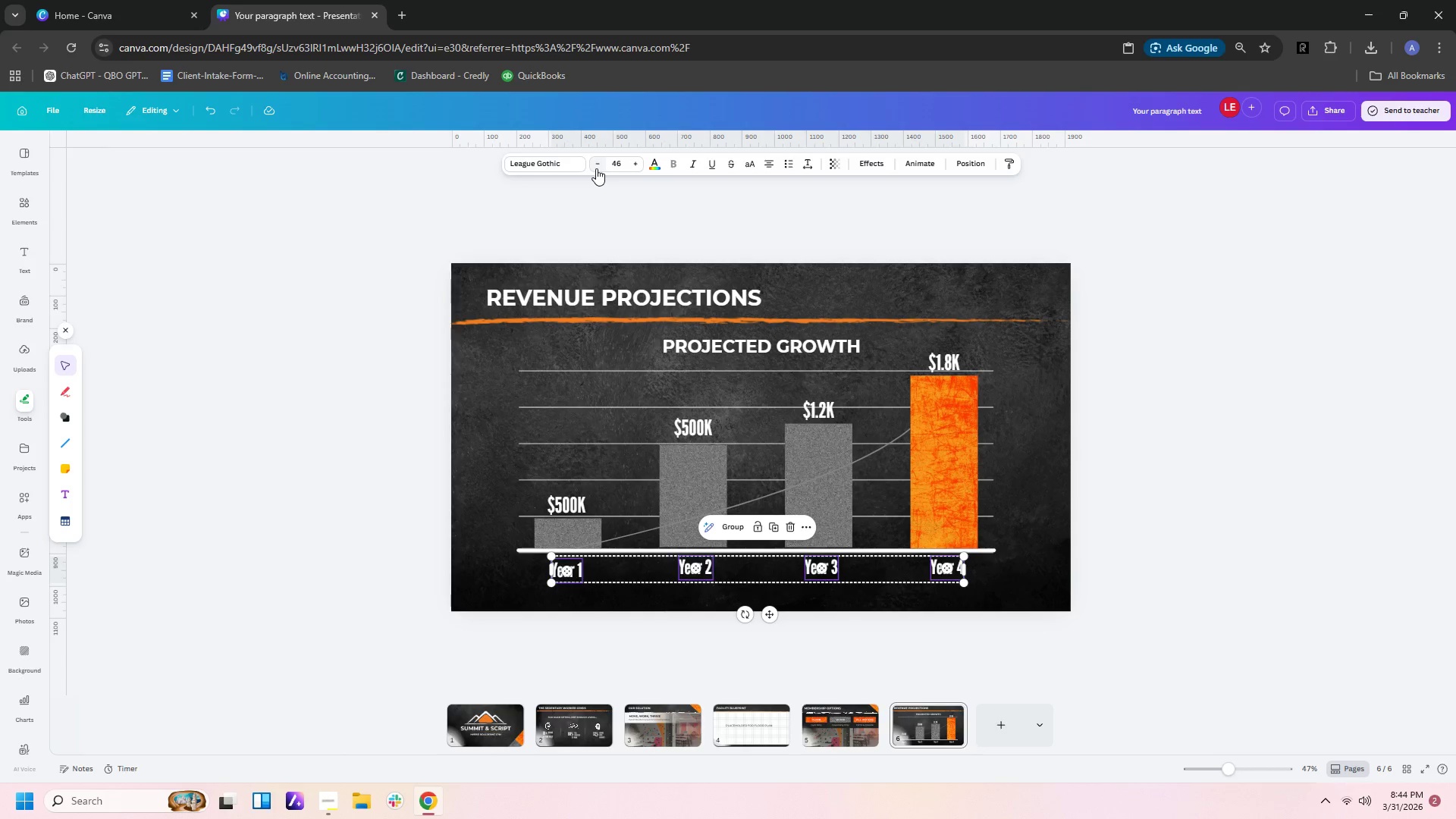 
left_click([596, 168])
 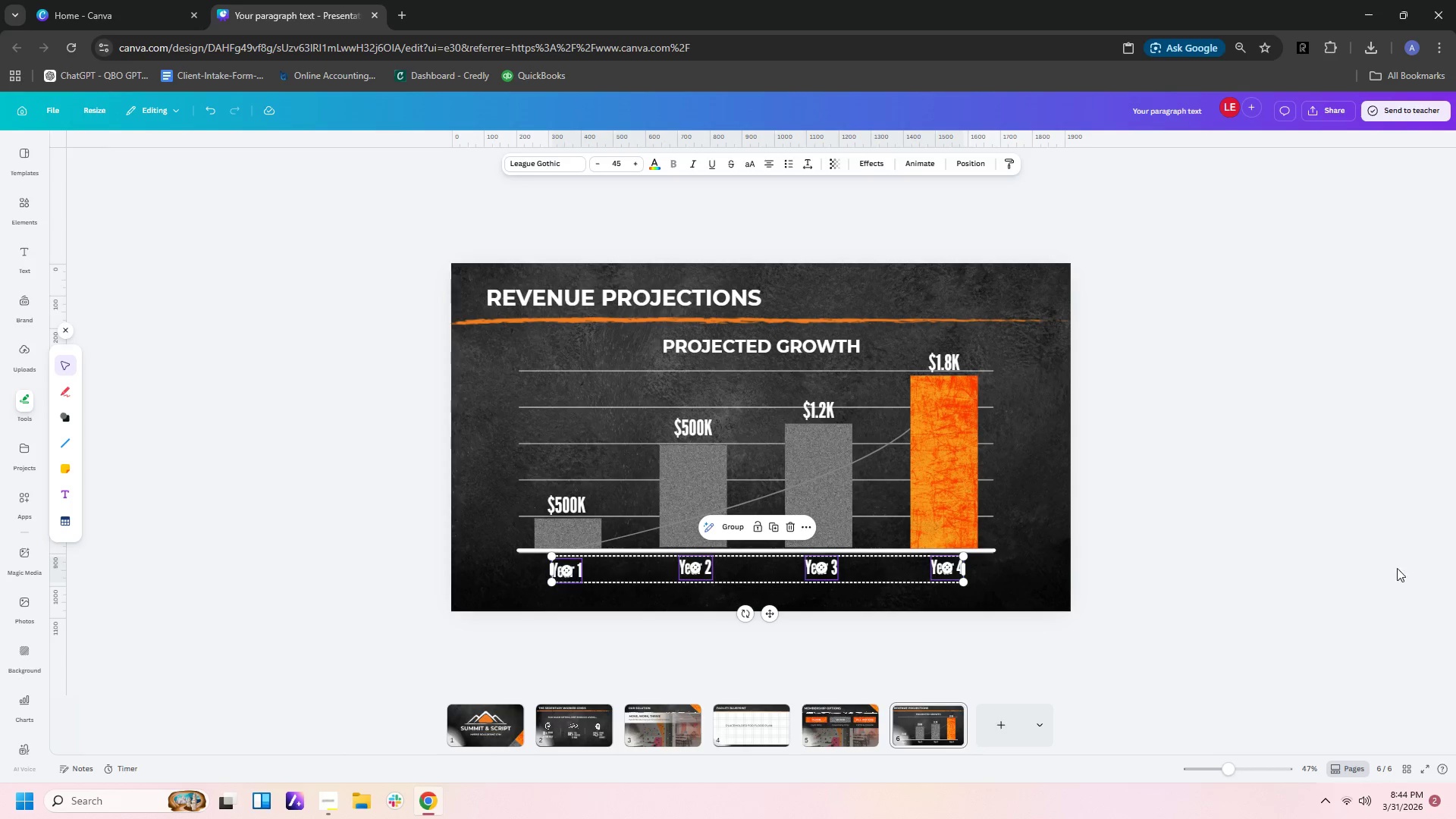 
left_click([1418, 589])
 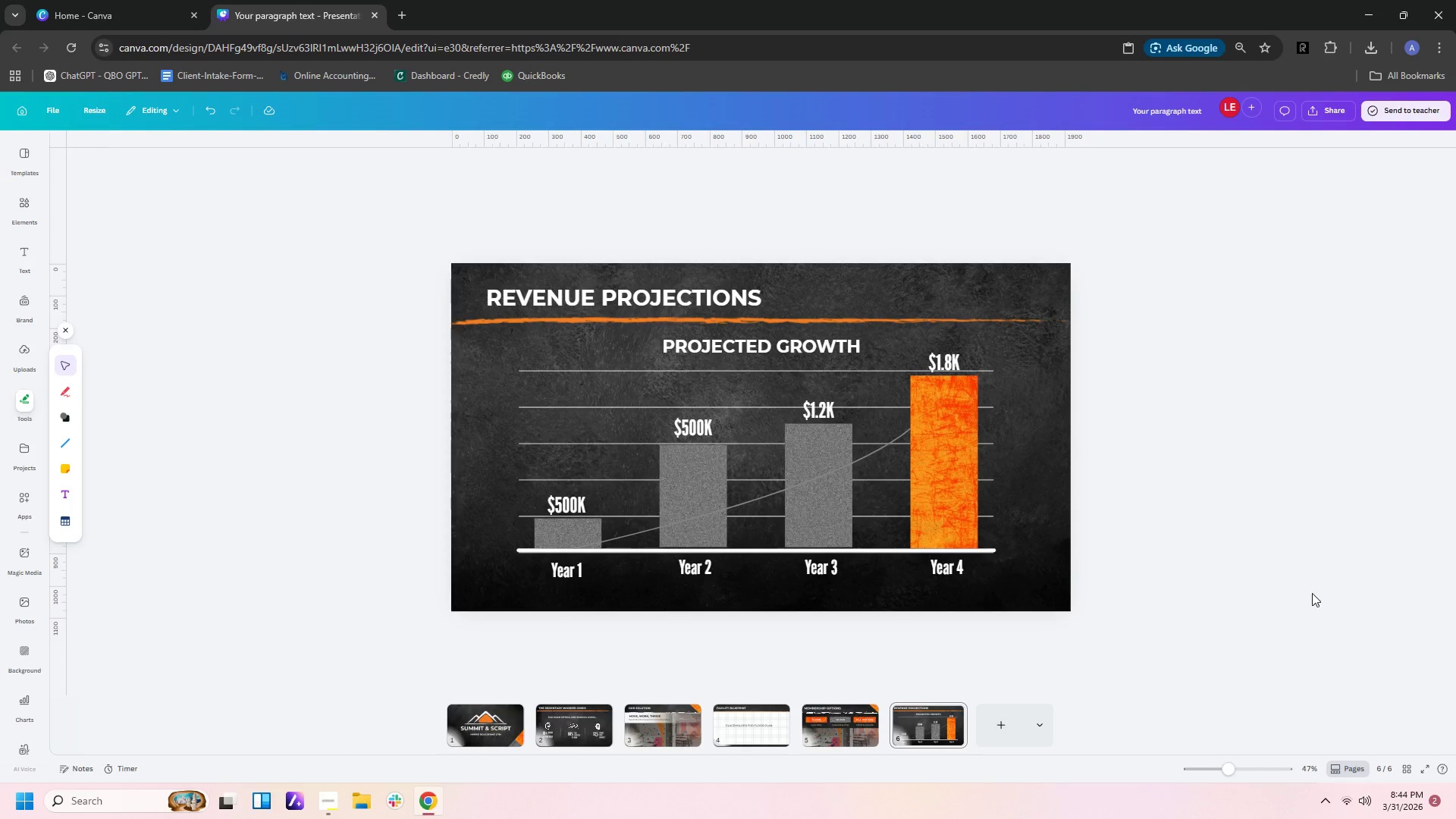 
left_click([1310, 592])
 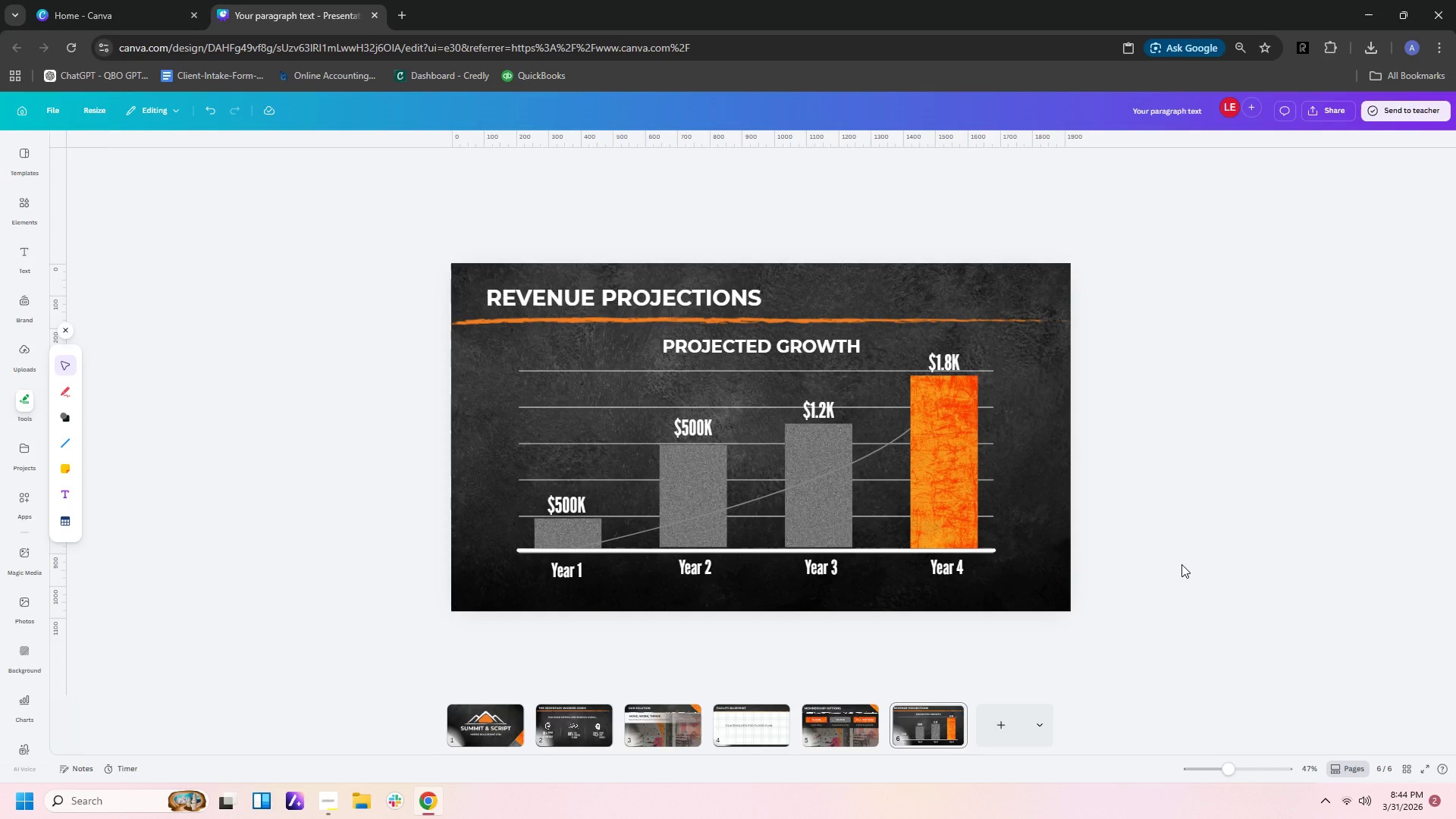 
wait(9.2)
 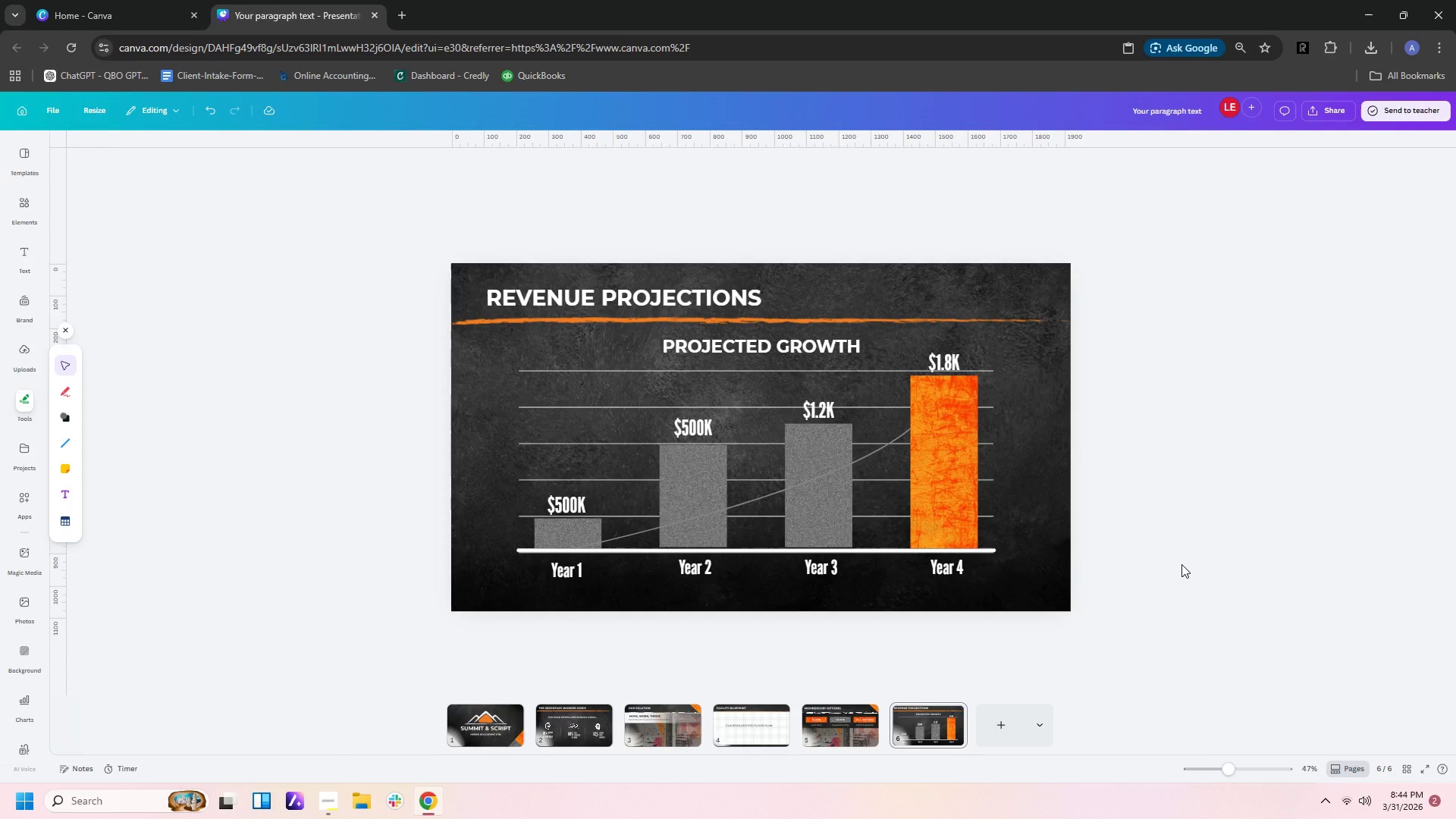 
double_click([831, 412])
 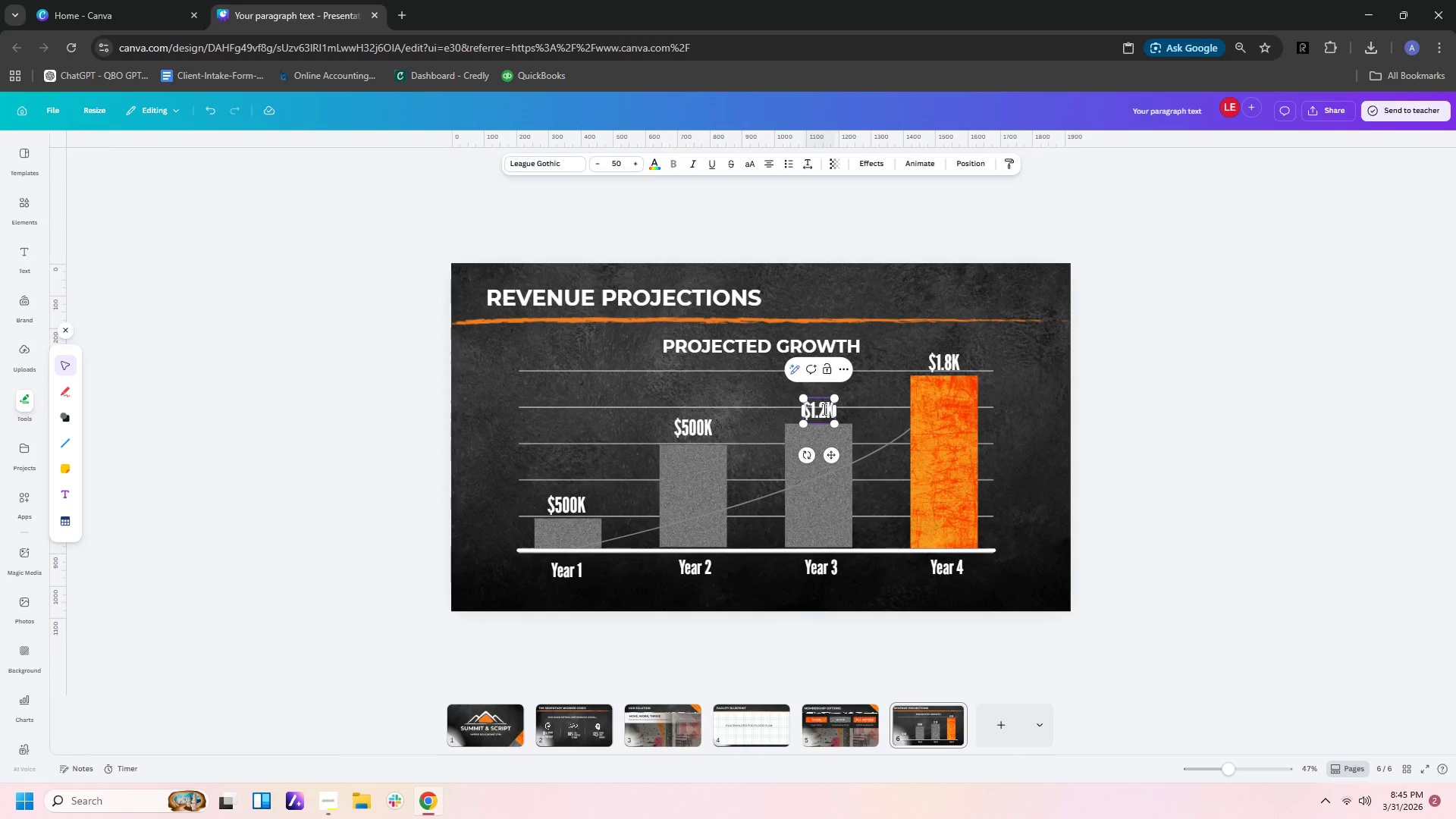 
left_click([823, 409])
 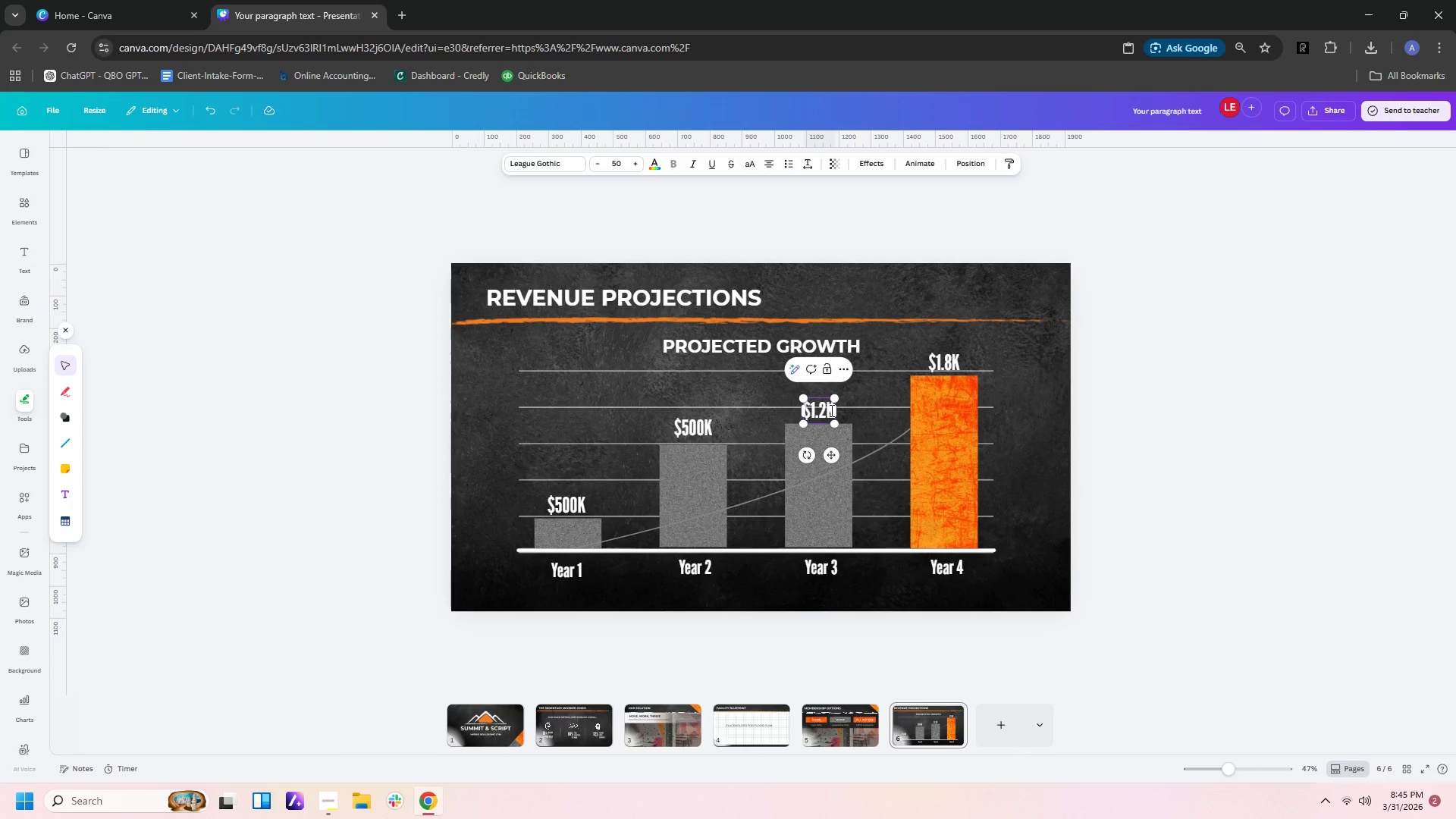 
key(Delete)
 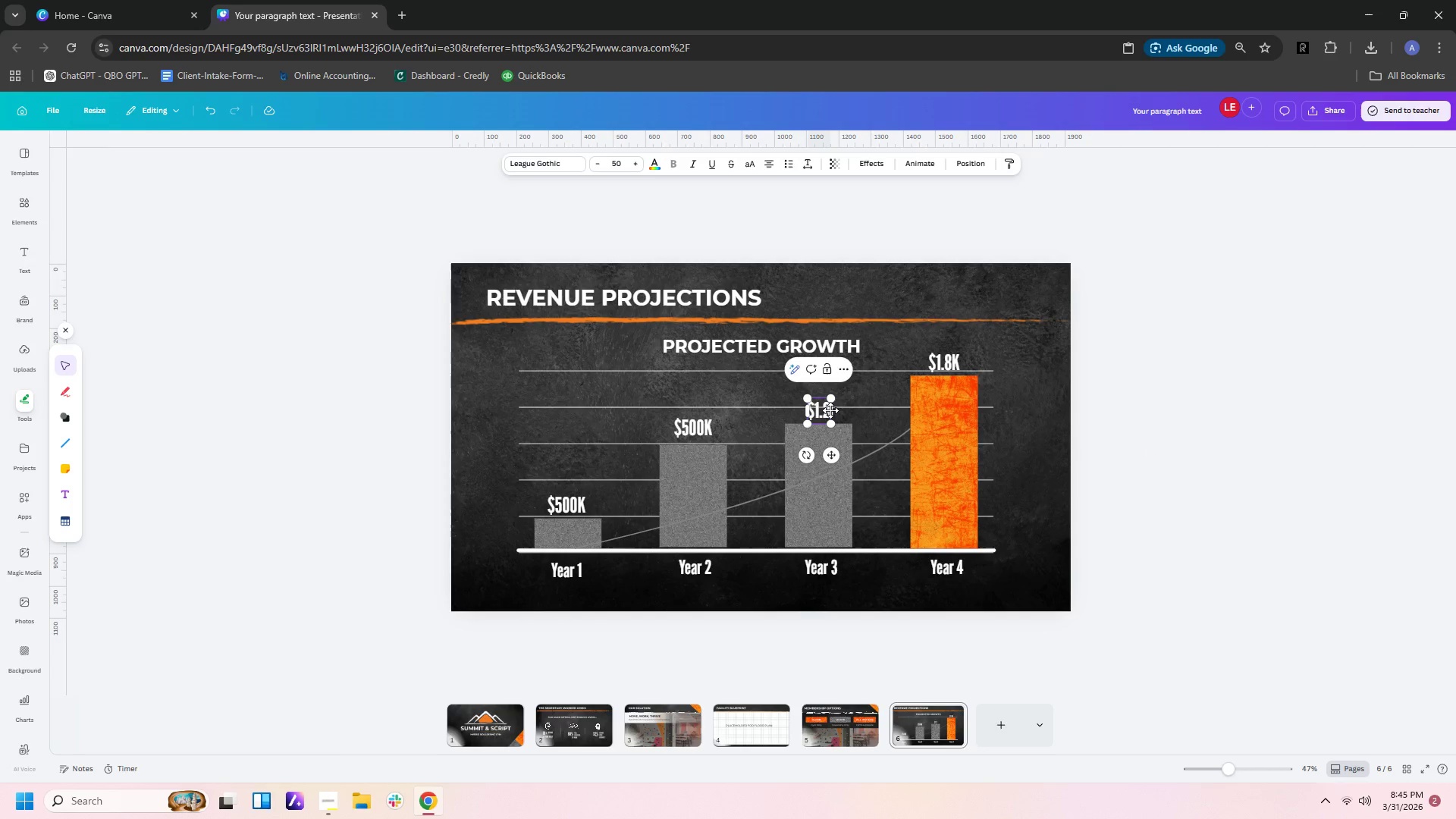 
key(Shift+ShiftLeft)
 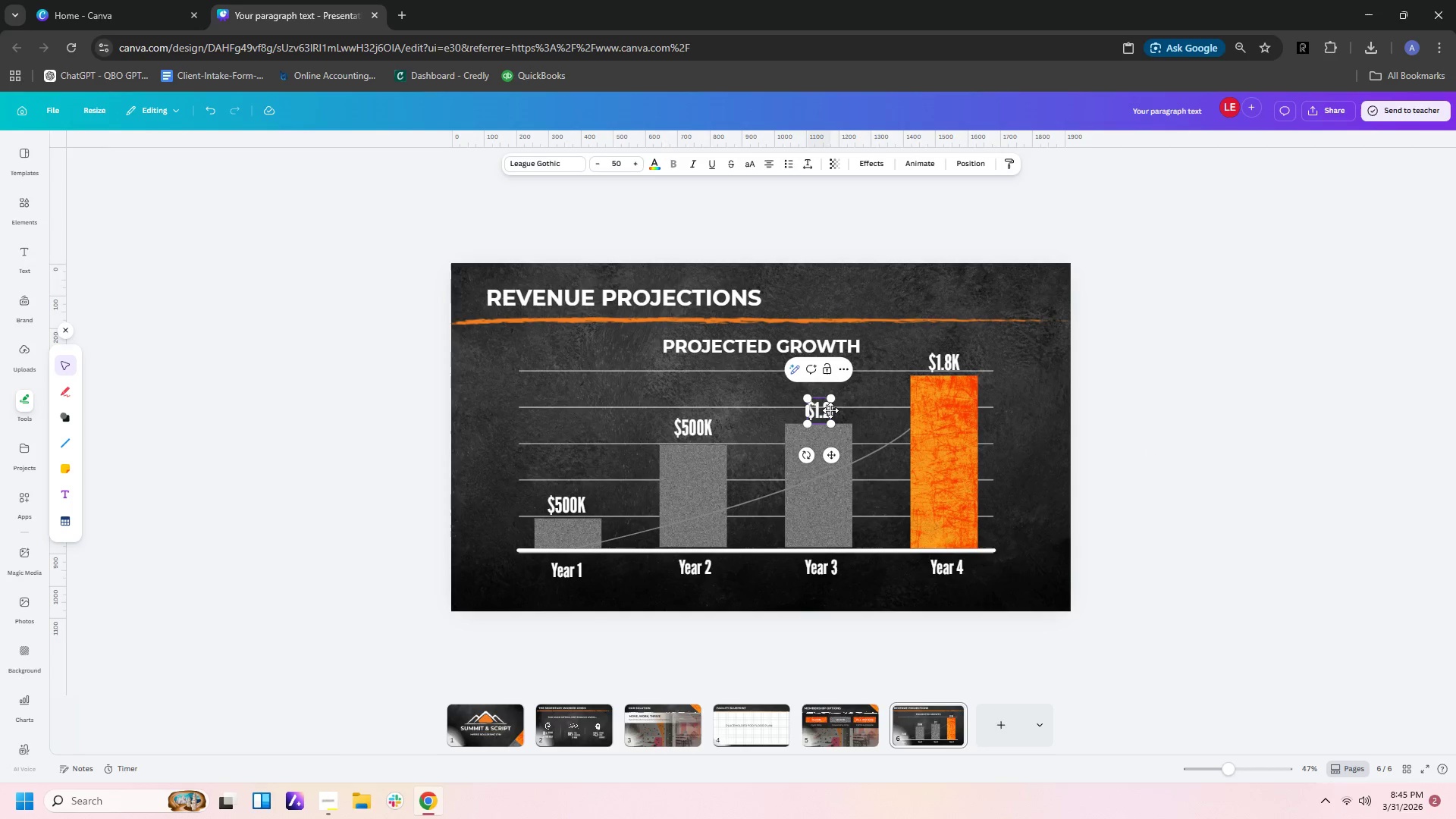 
key(Shift+M)
 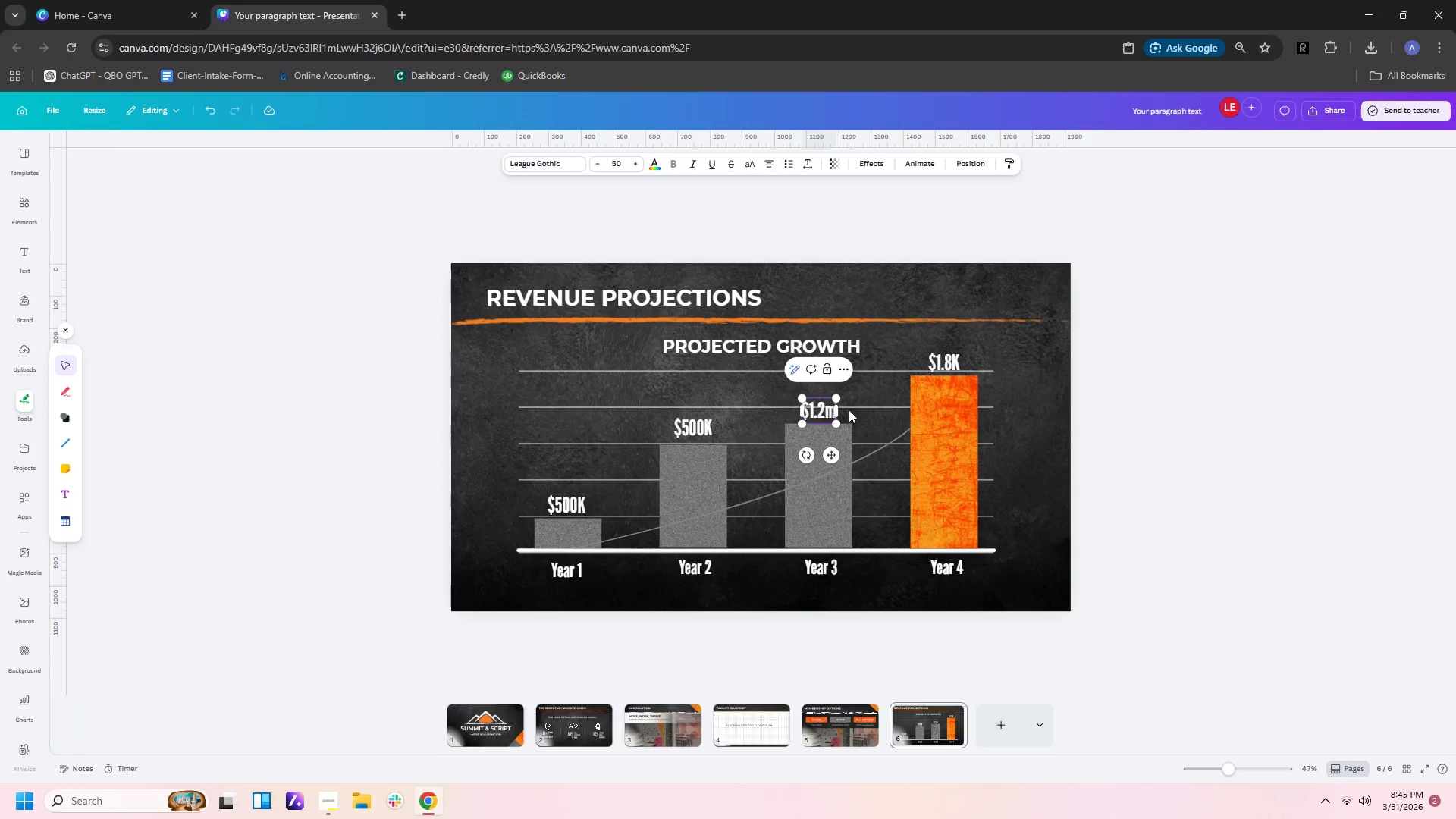 
scroll: coordinate [870, 407], scroll_direction: up, amount: 1.0
 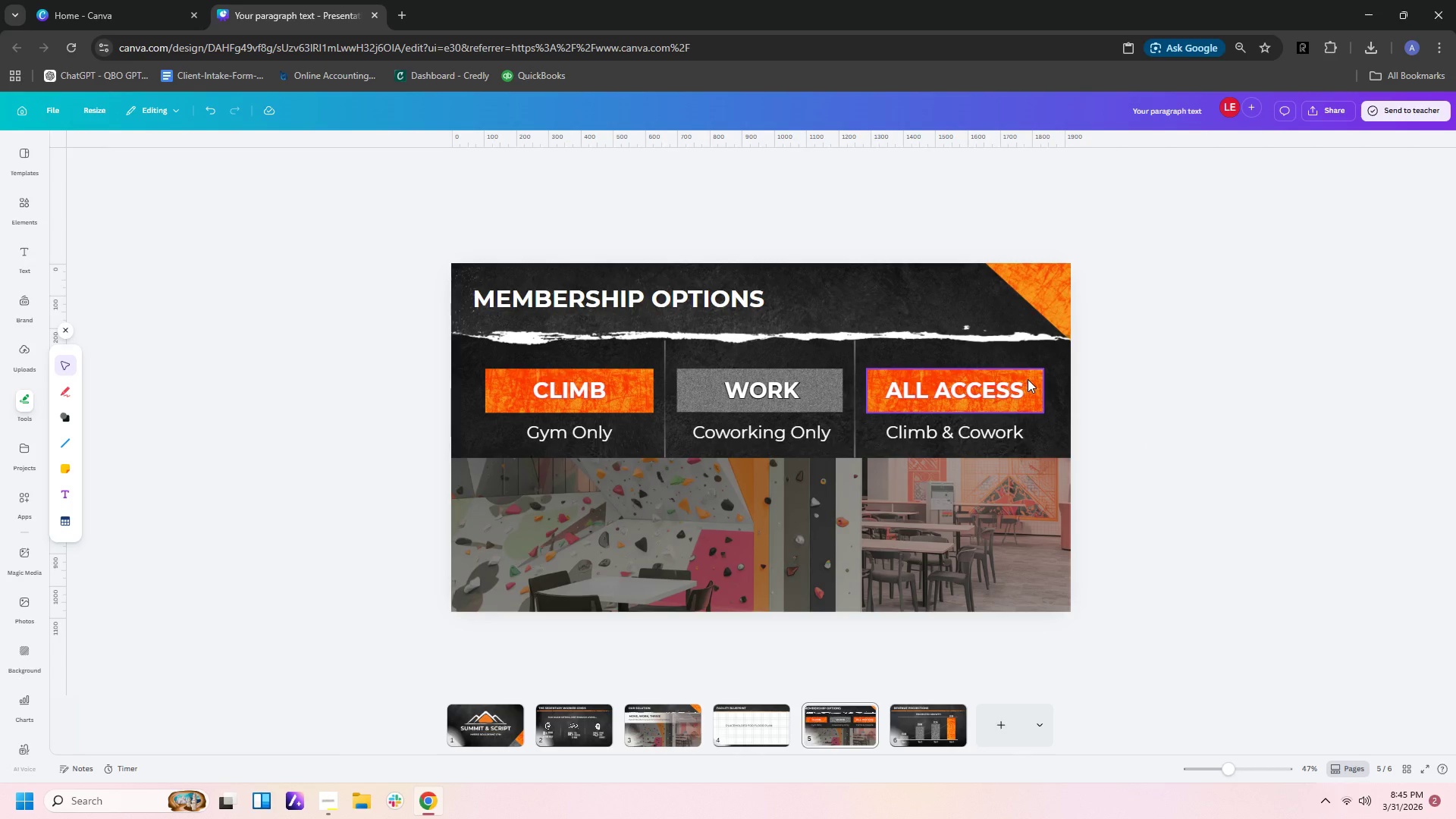 
key(Backspace)
 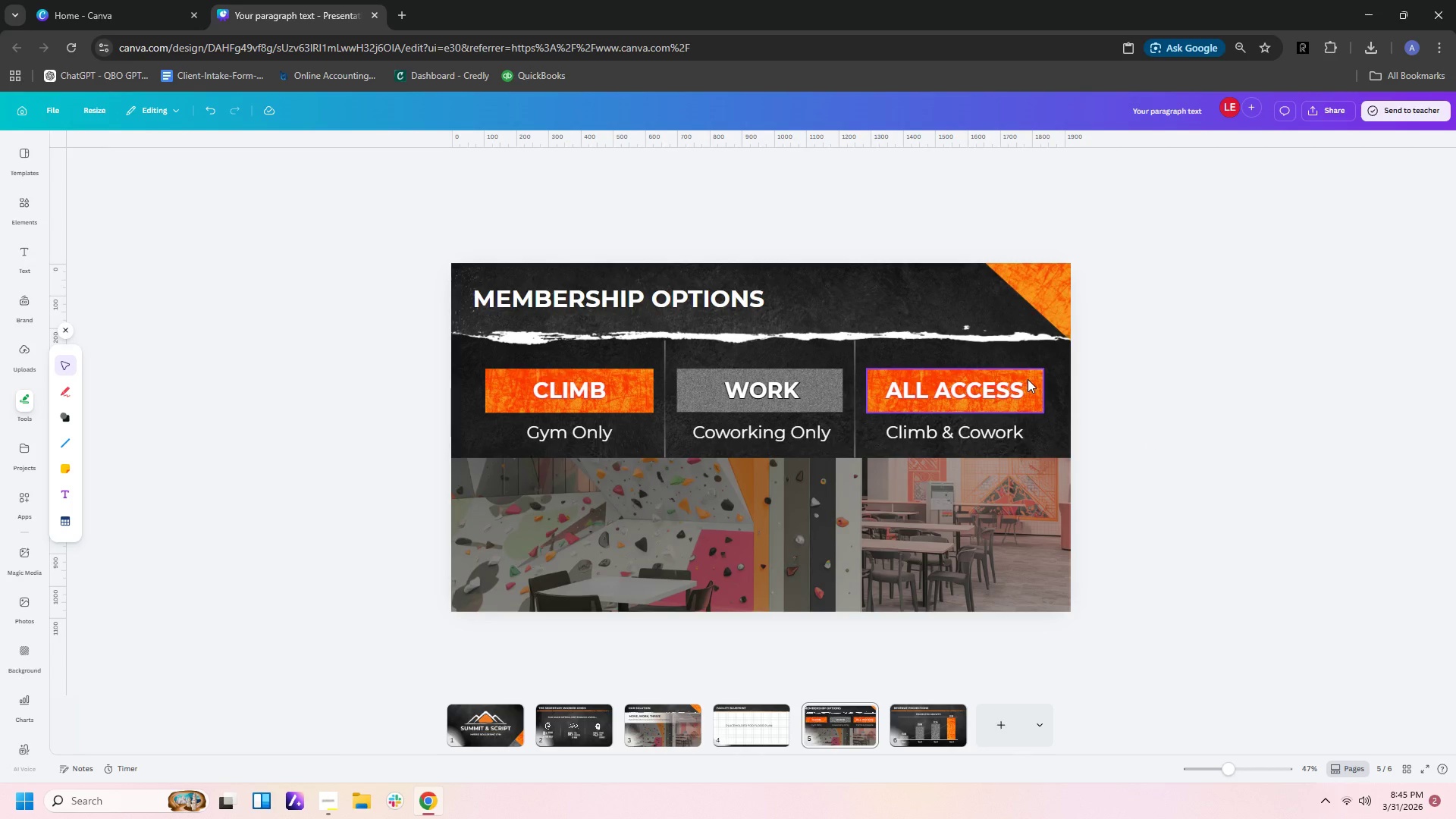 
key(M)
 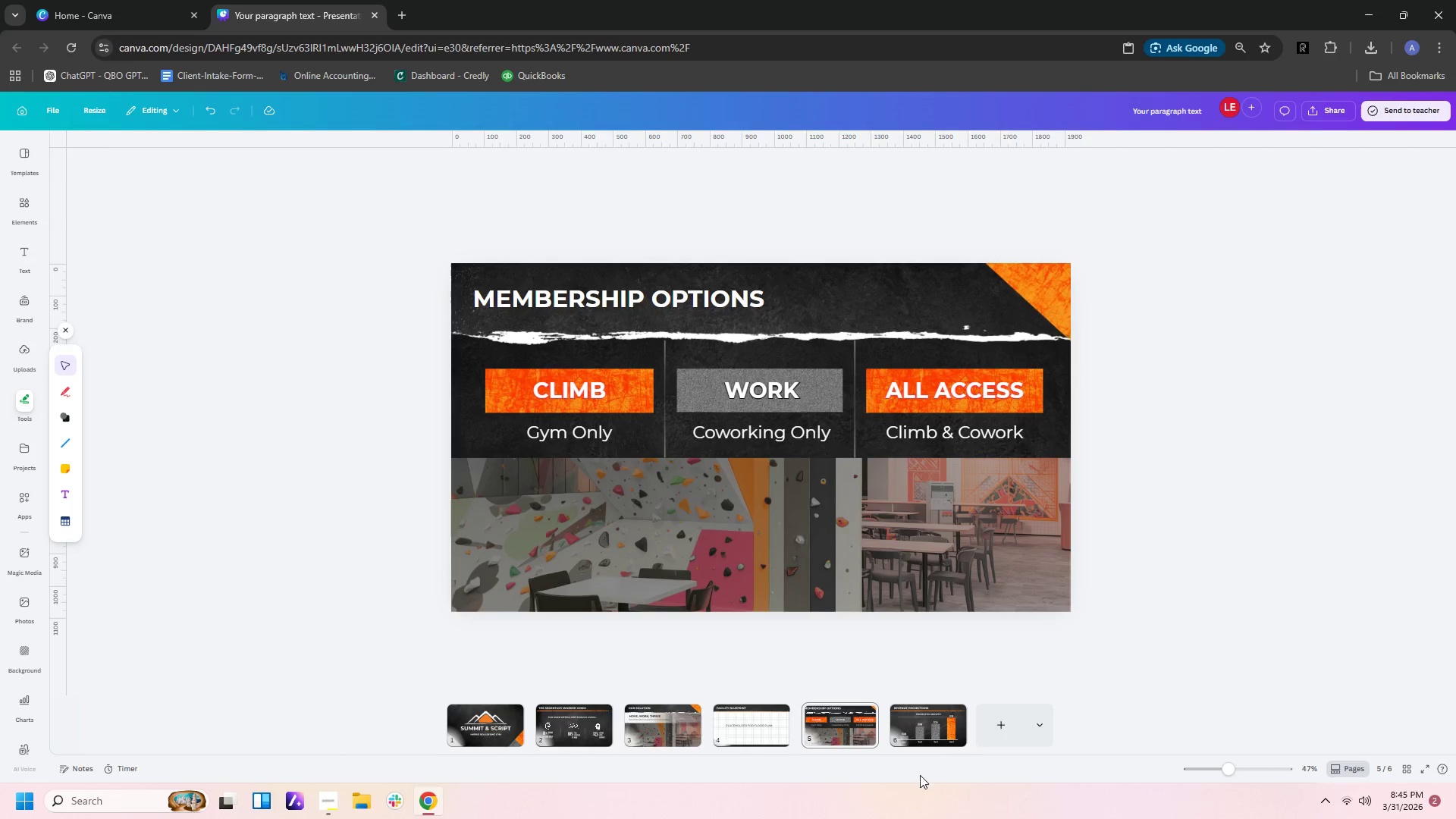 
left_click([931, 733])
 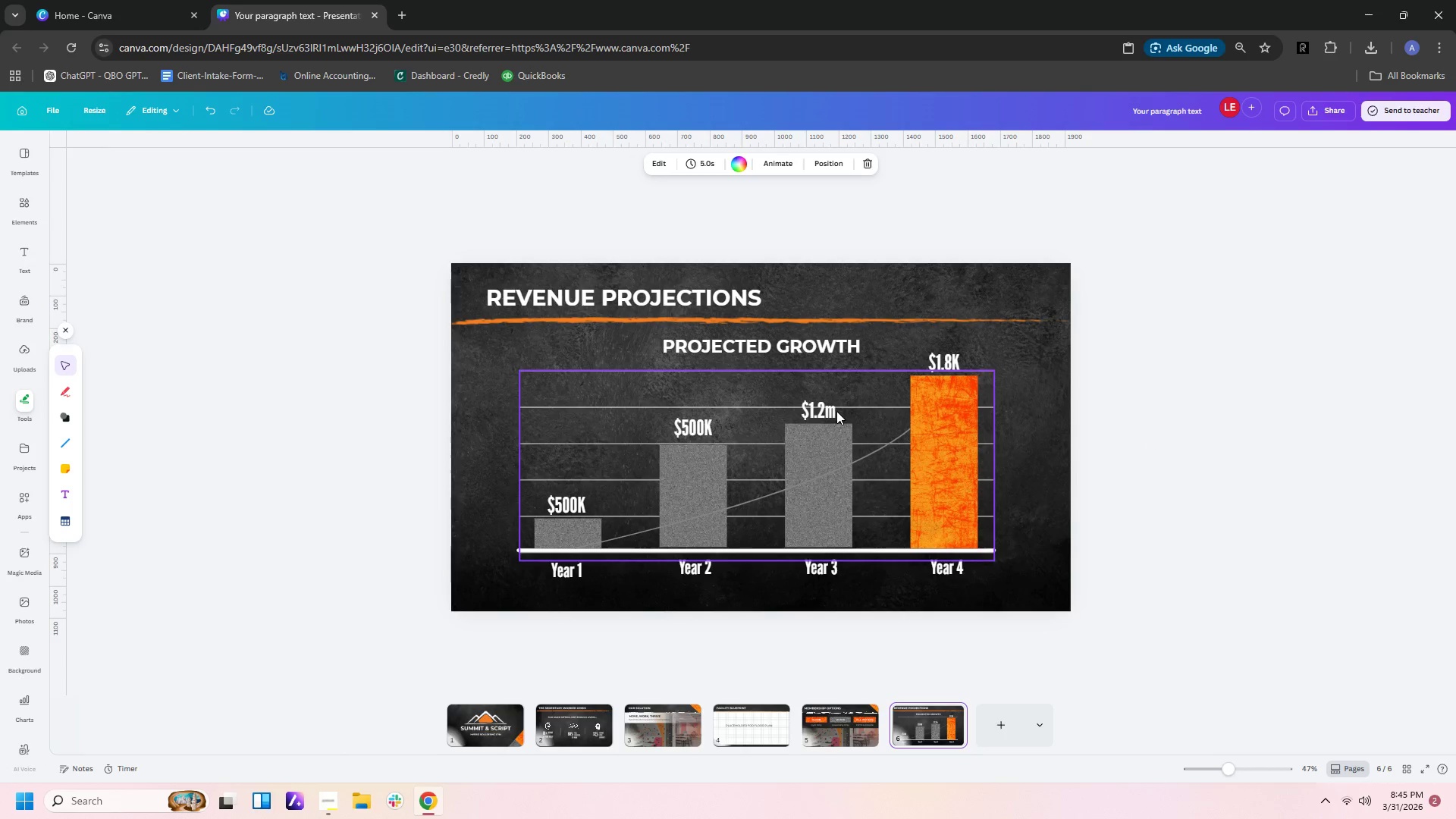 
double_click([833, 410])
 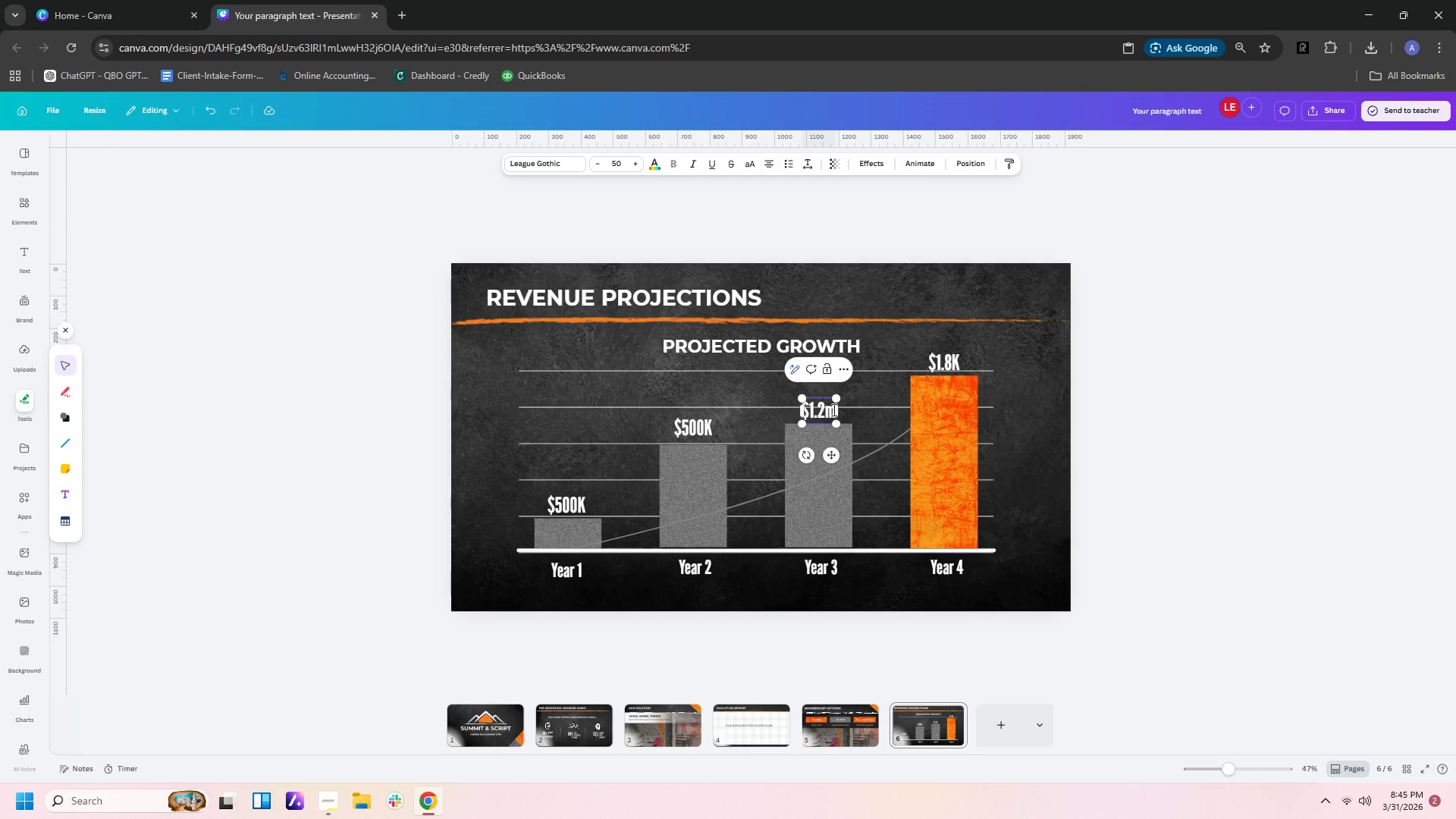 
key(ArrowLeft)
 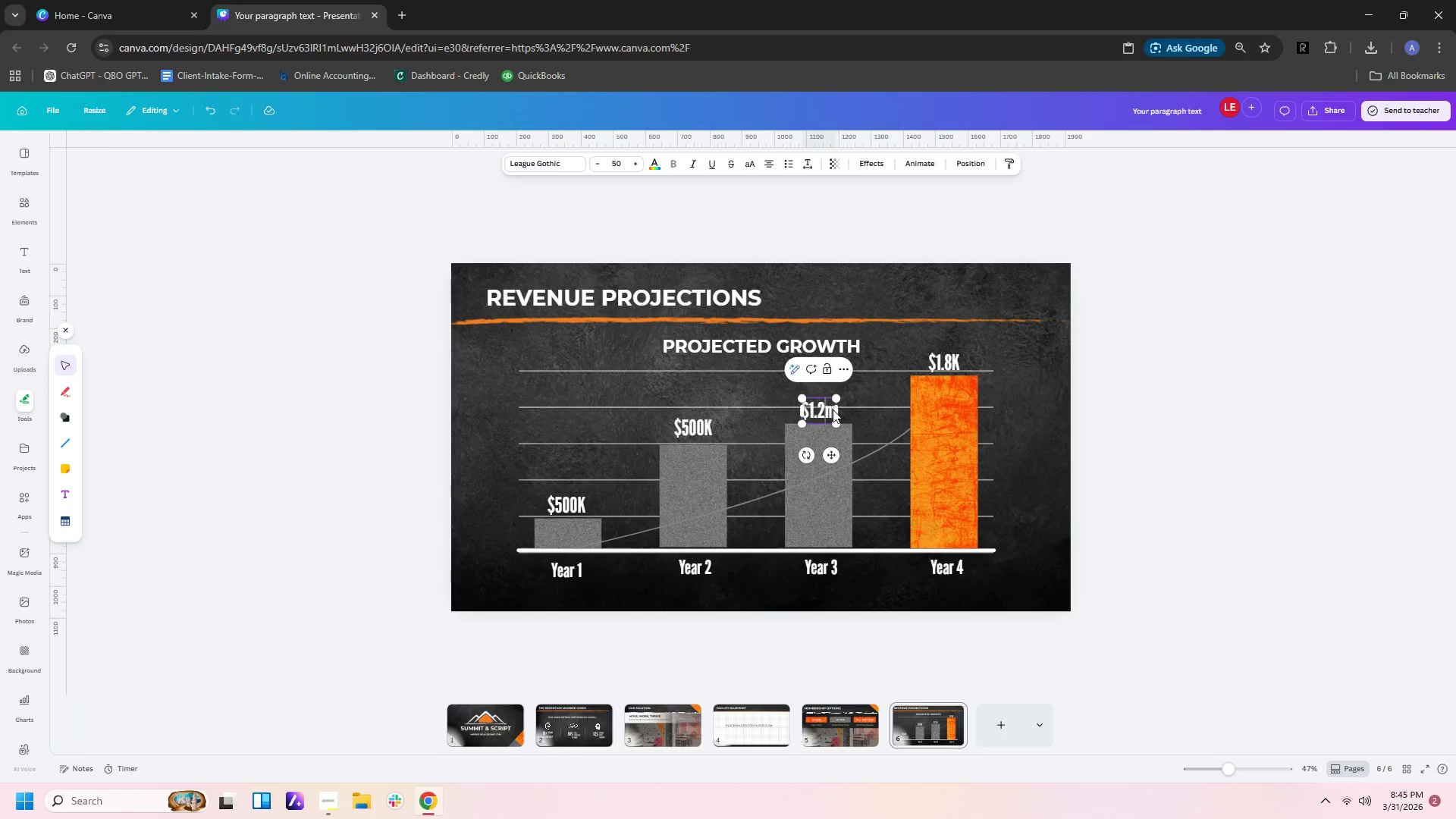 
key(Delete)
 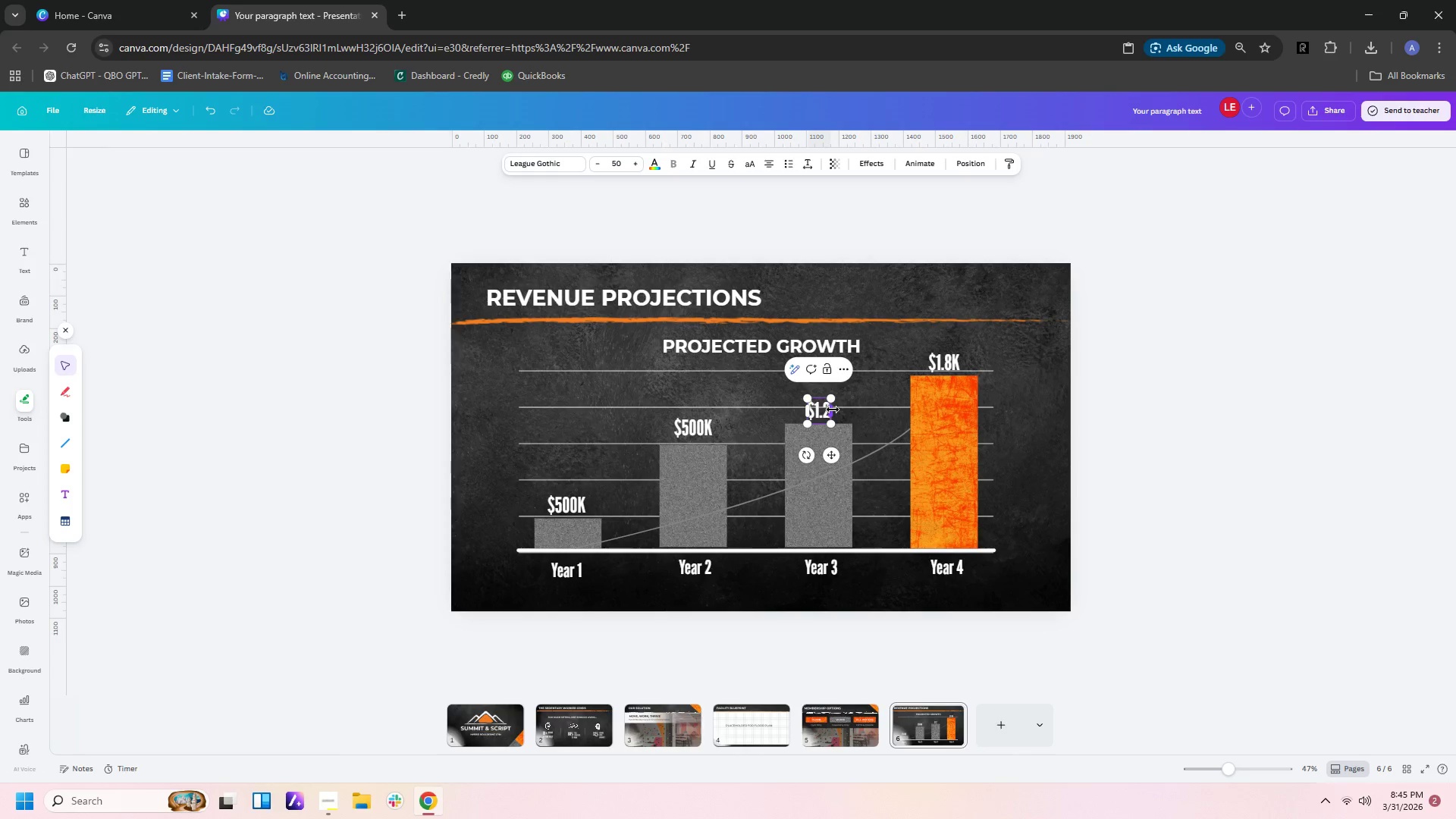 
key(M)
 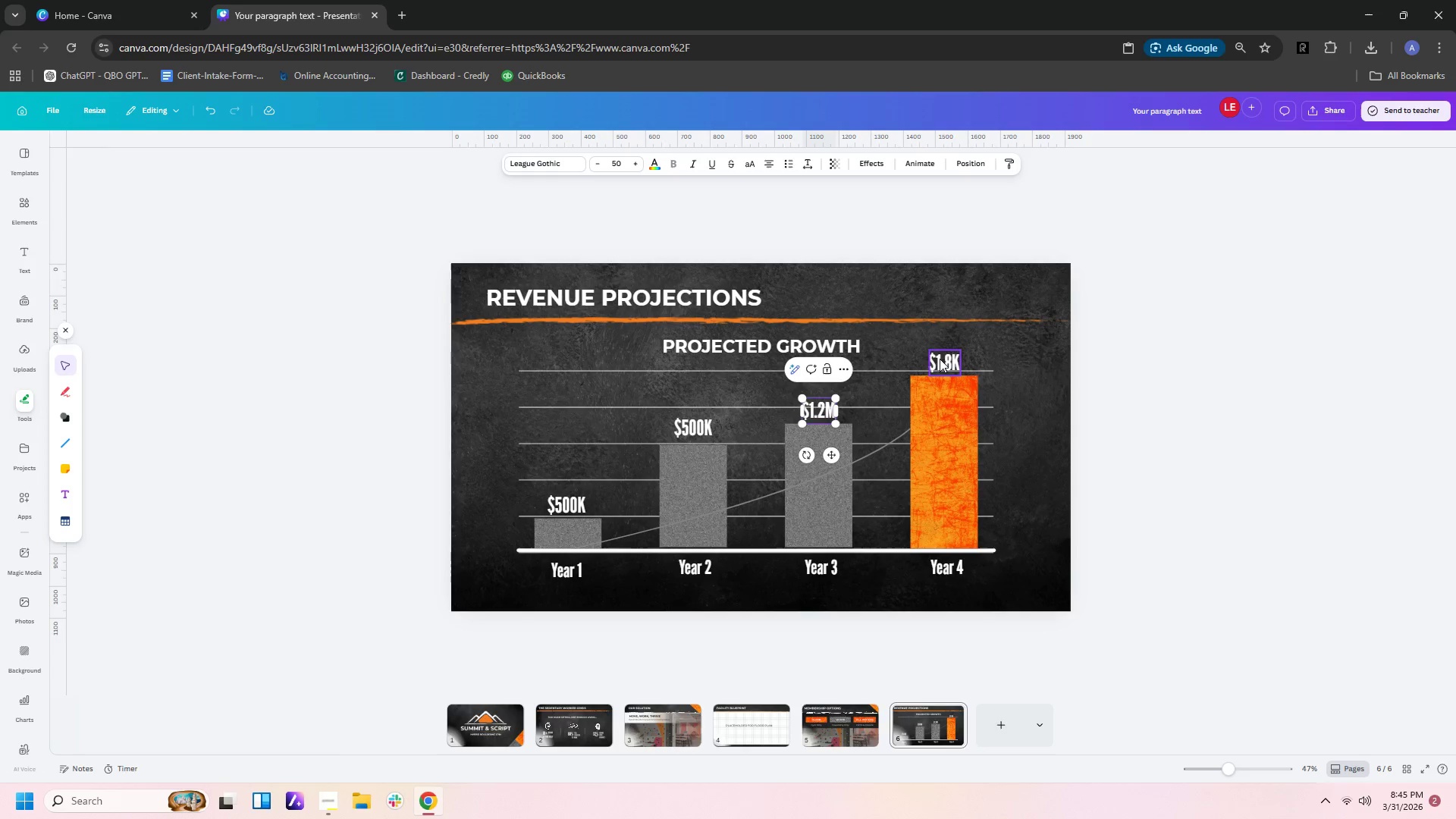 
double_click([949, 358])
 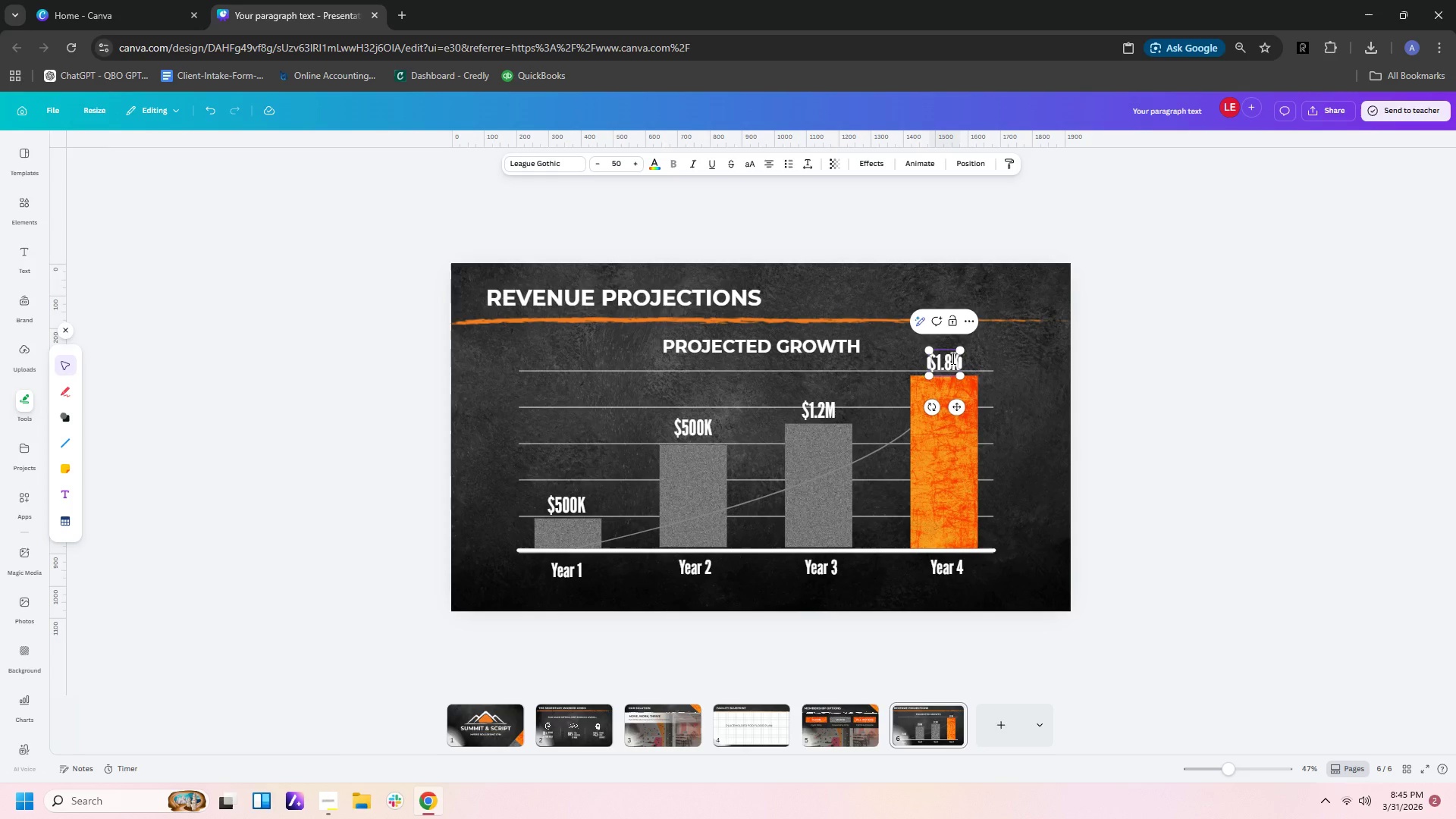 
key(Delete)
 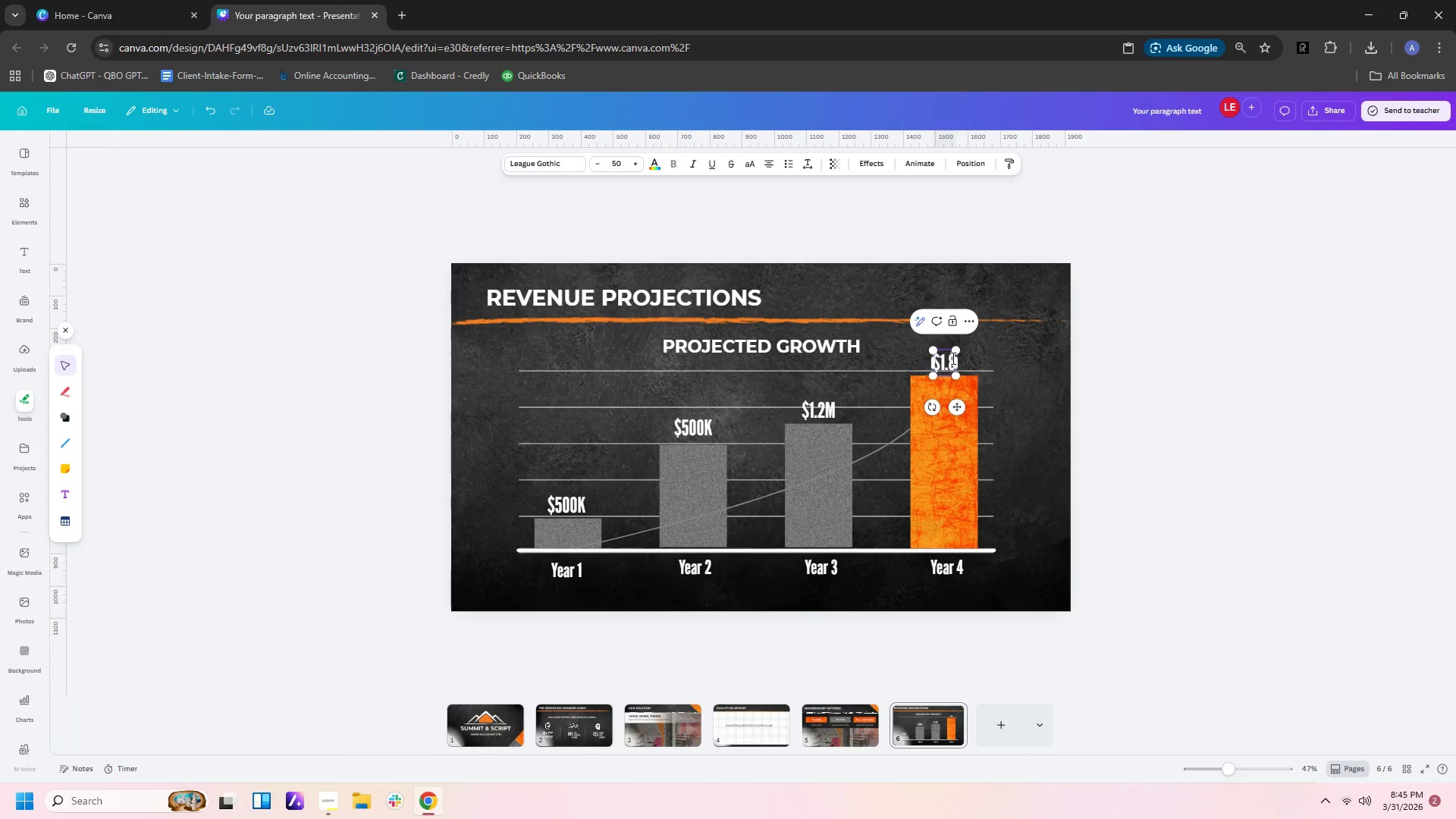 
key(M)
 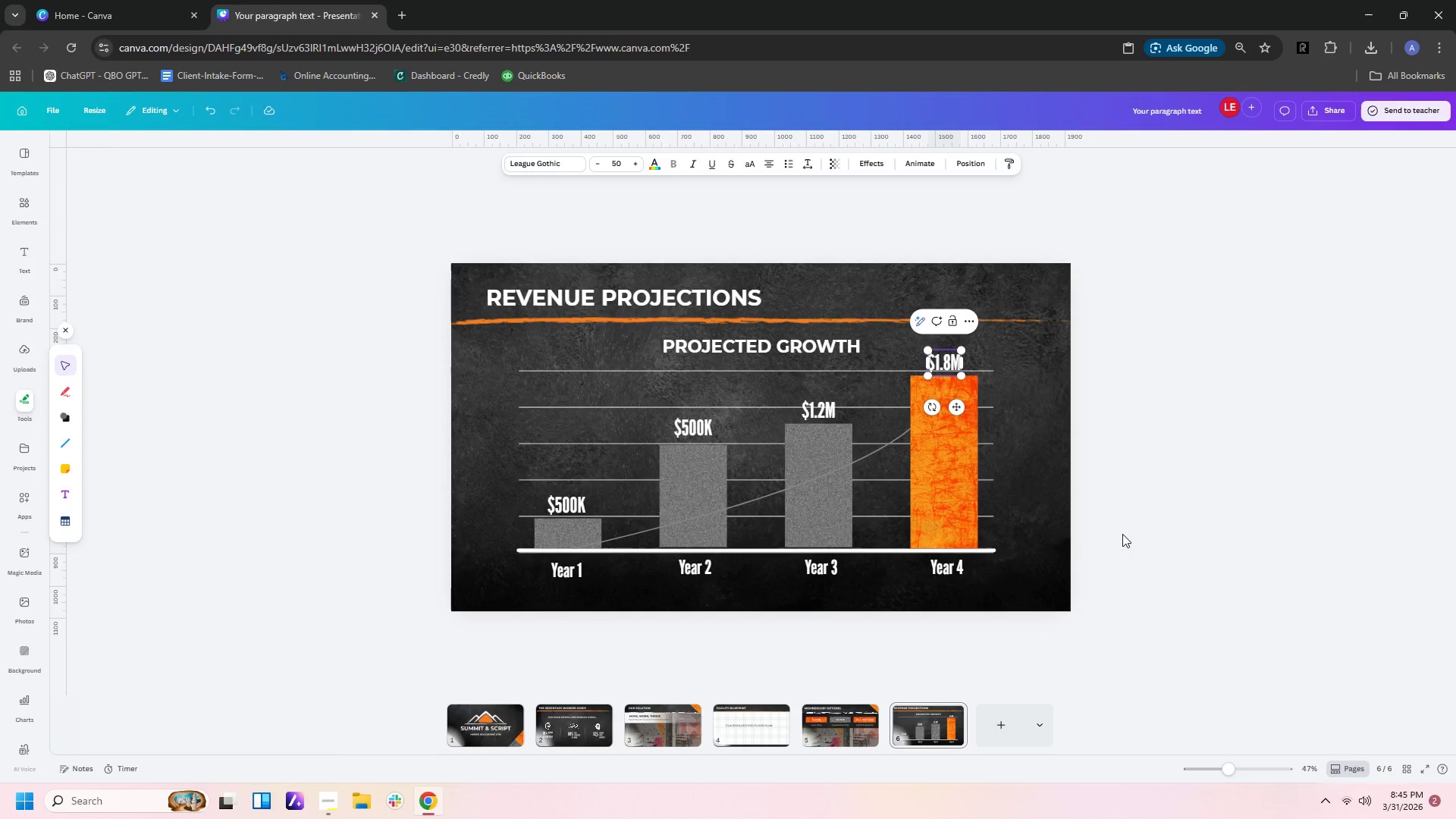 
left_click([1224, 491])
 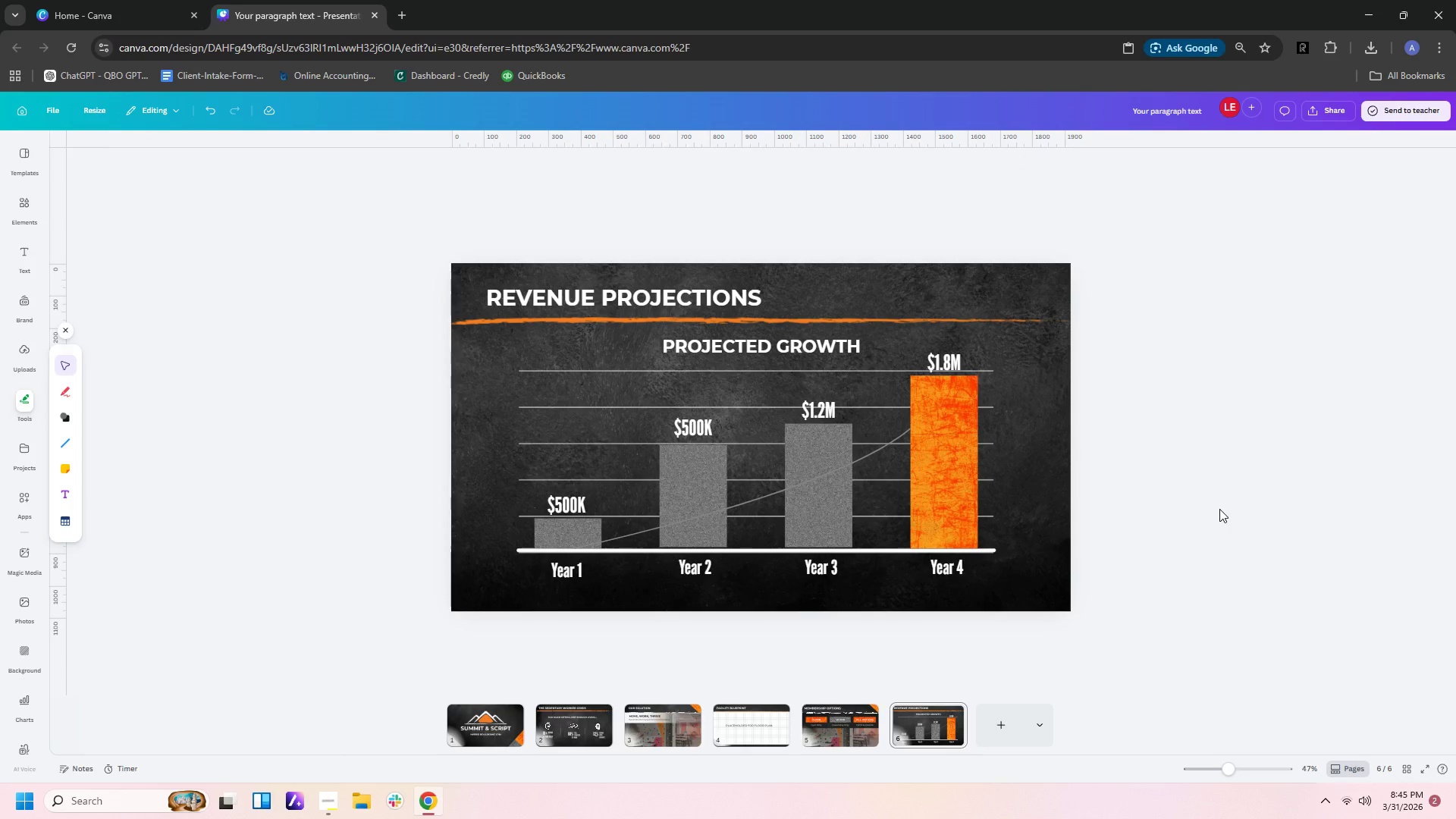 
scroll: coordinate [1255, 426], scroll_direction: down, amount: 5.0
 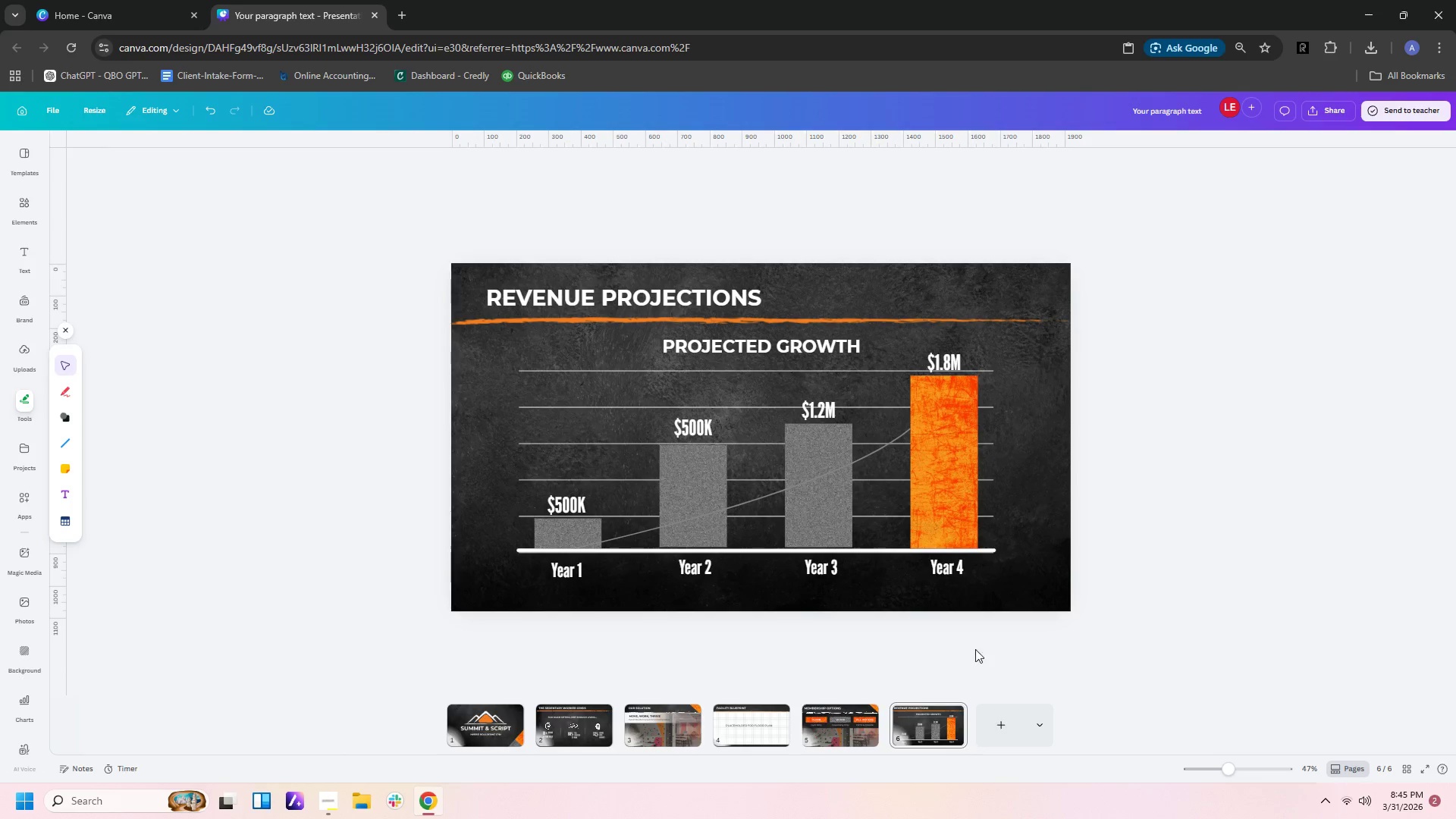 
left_click([1005, 730])
 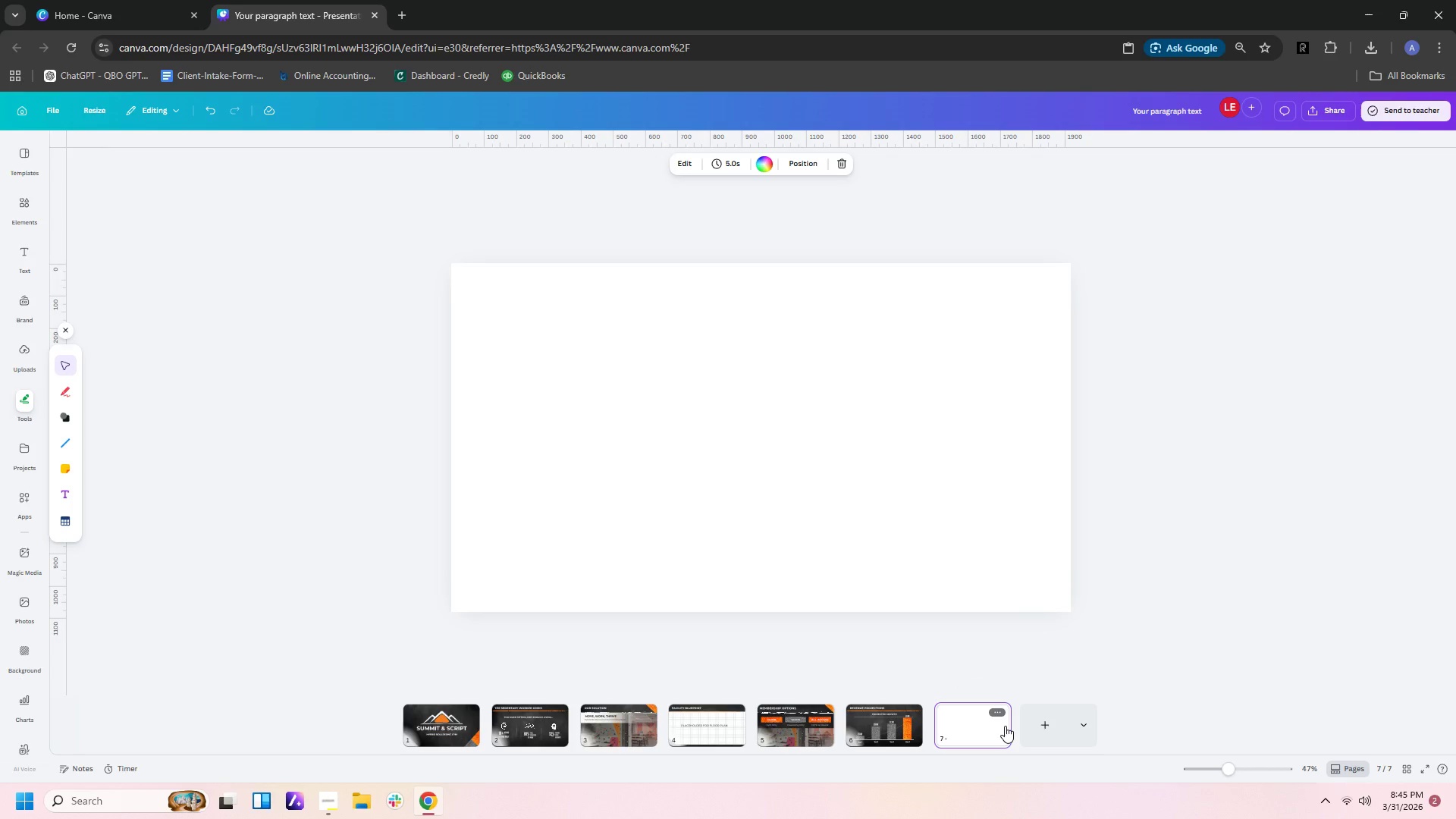 
wait(7.19)
 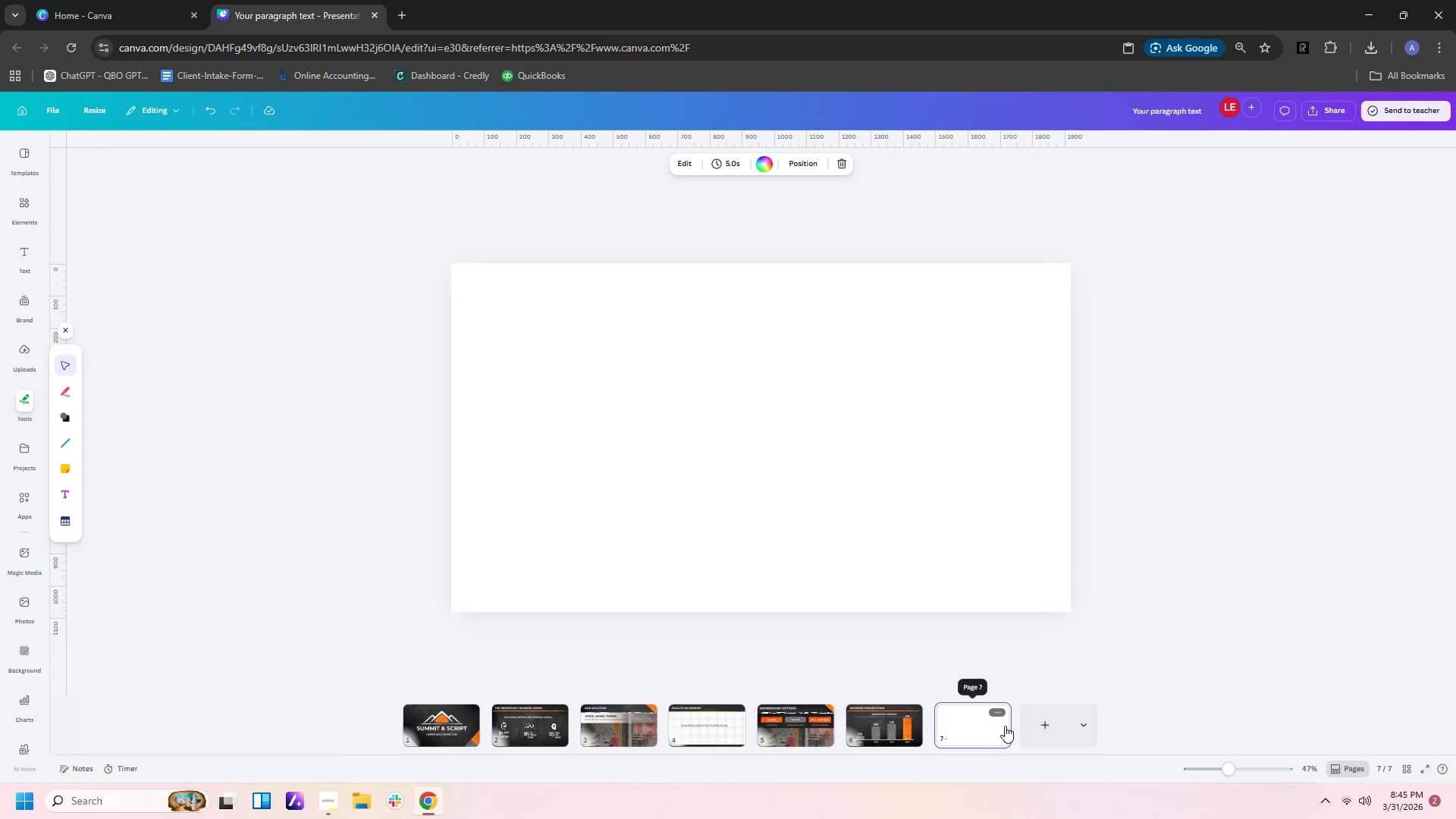 
scroll: coordinate [888, 577], scroll_direction: up, amount: 4.0
 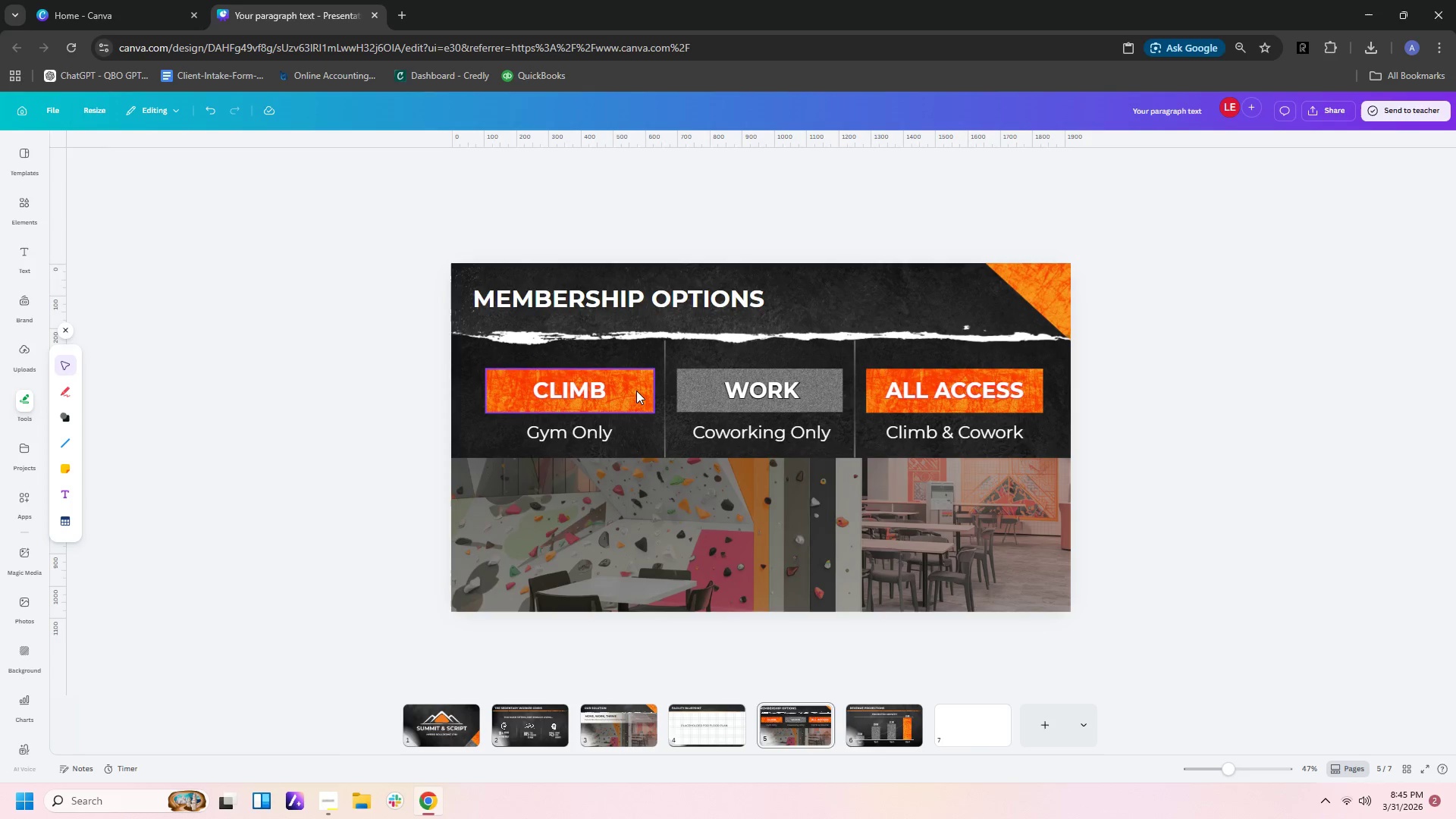 
scroll: coordinate [636, 391], scroll_direction: down, amount: 2.0
 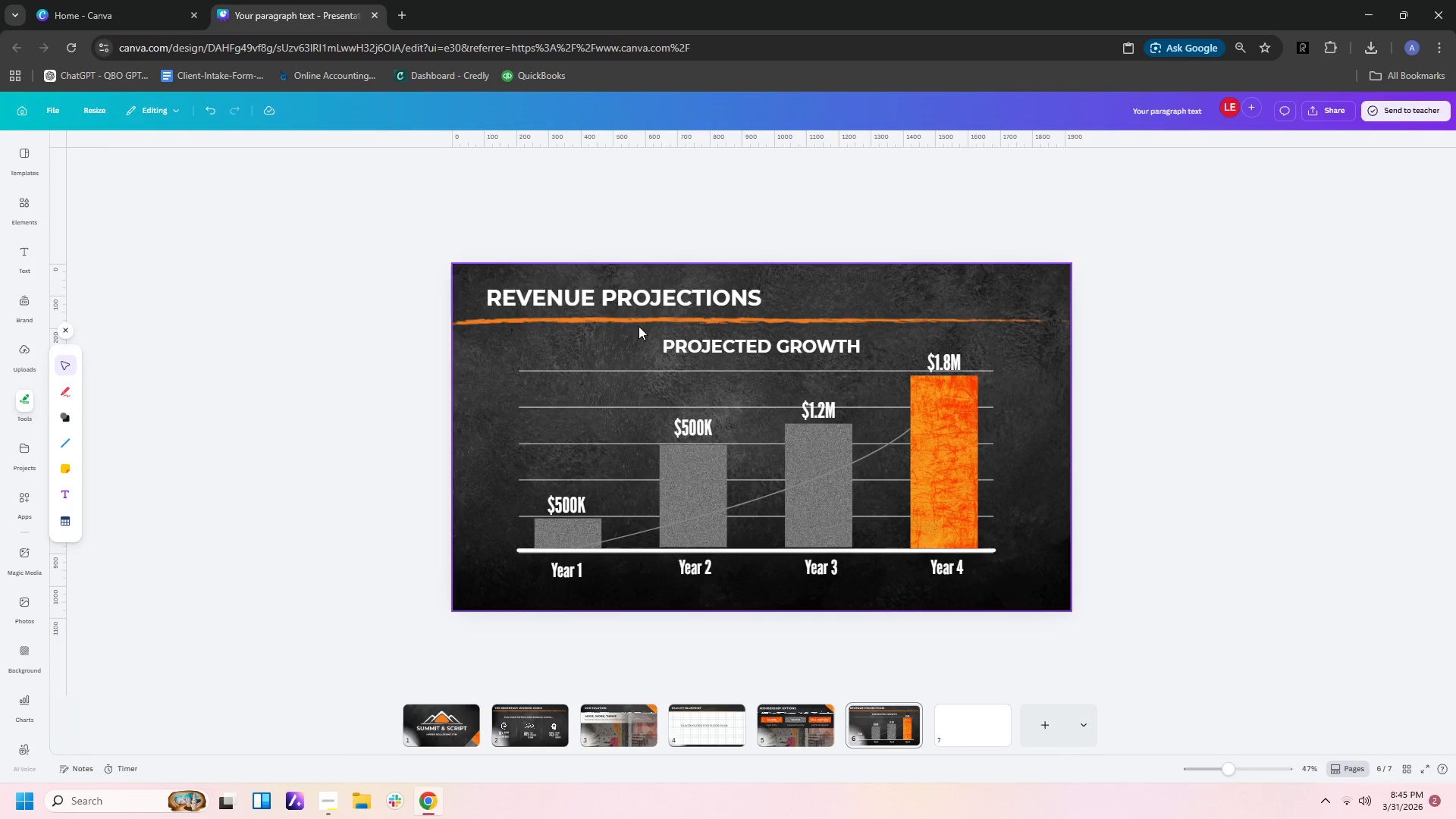 
left_click([657, 295])
 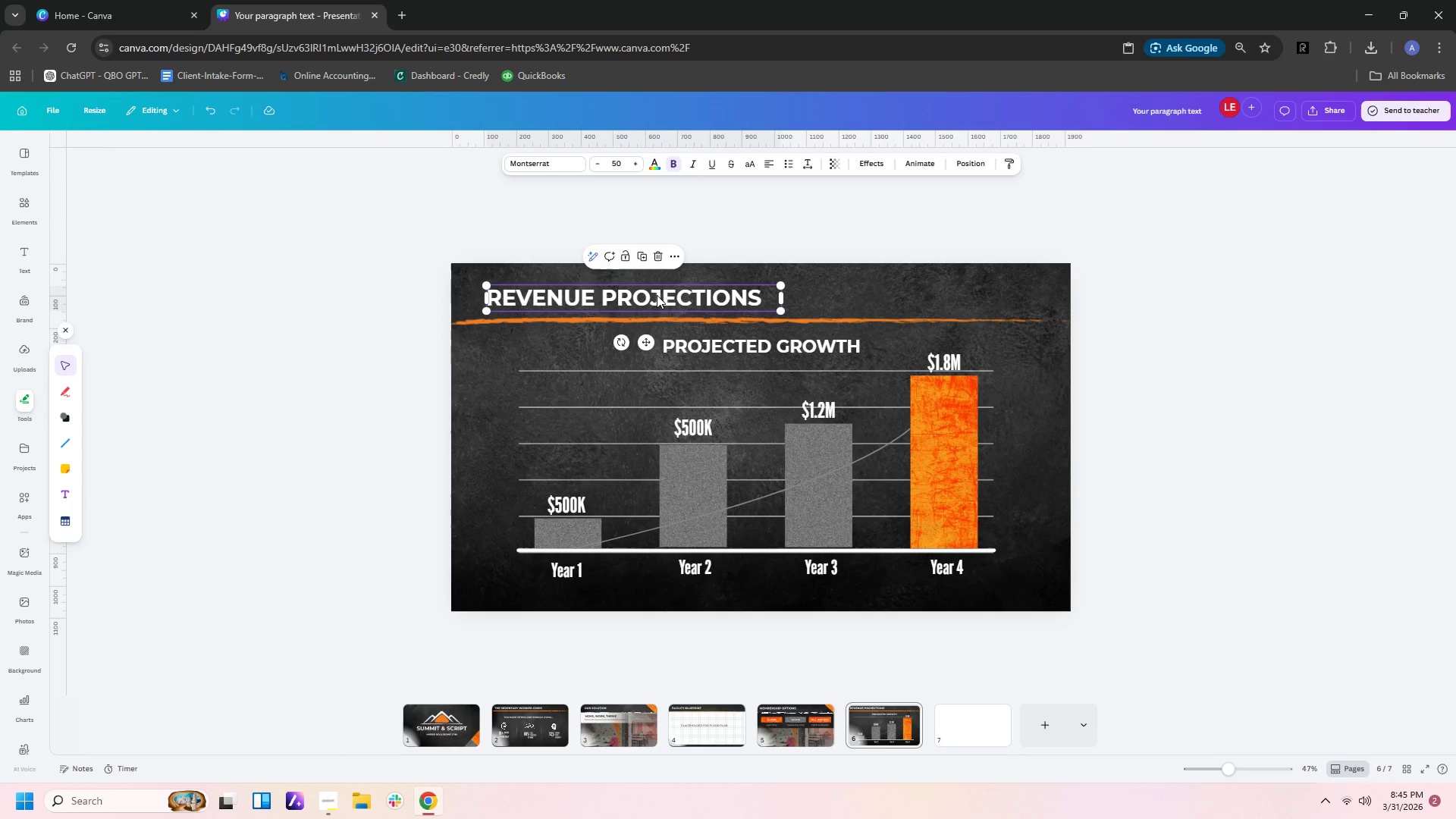 
key(Control+C)
 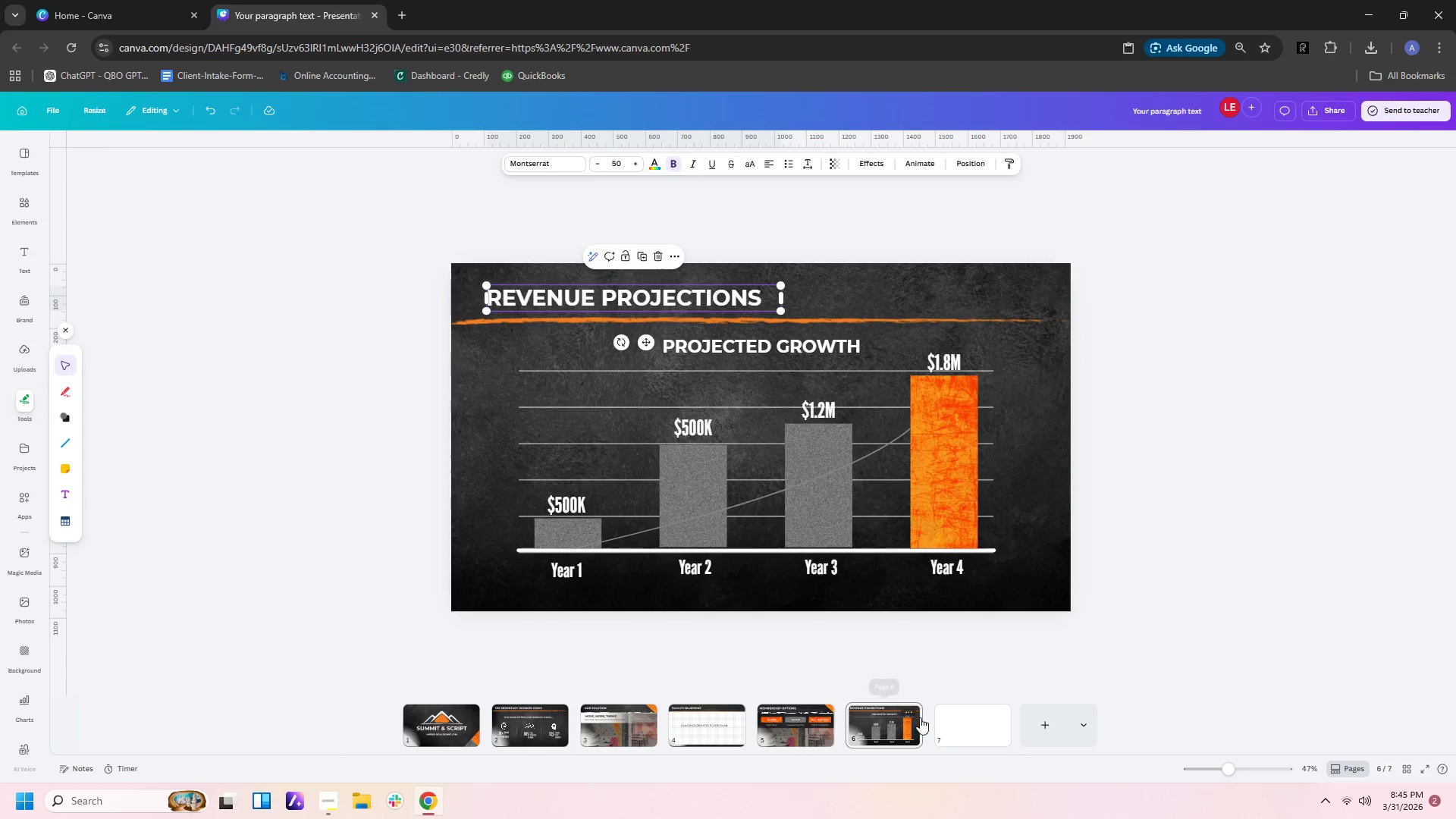 
left_click([960, 720])
 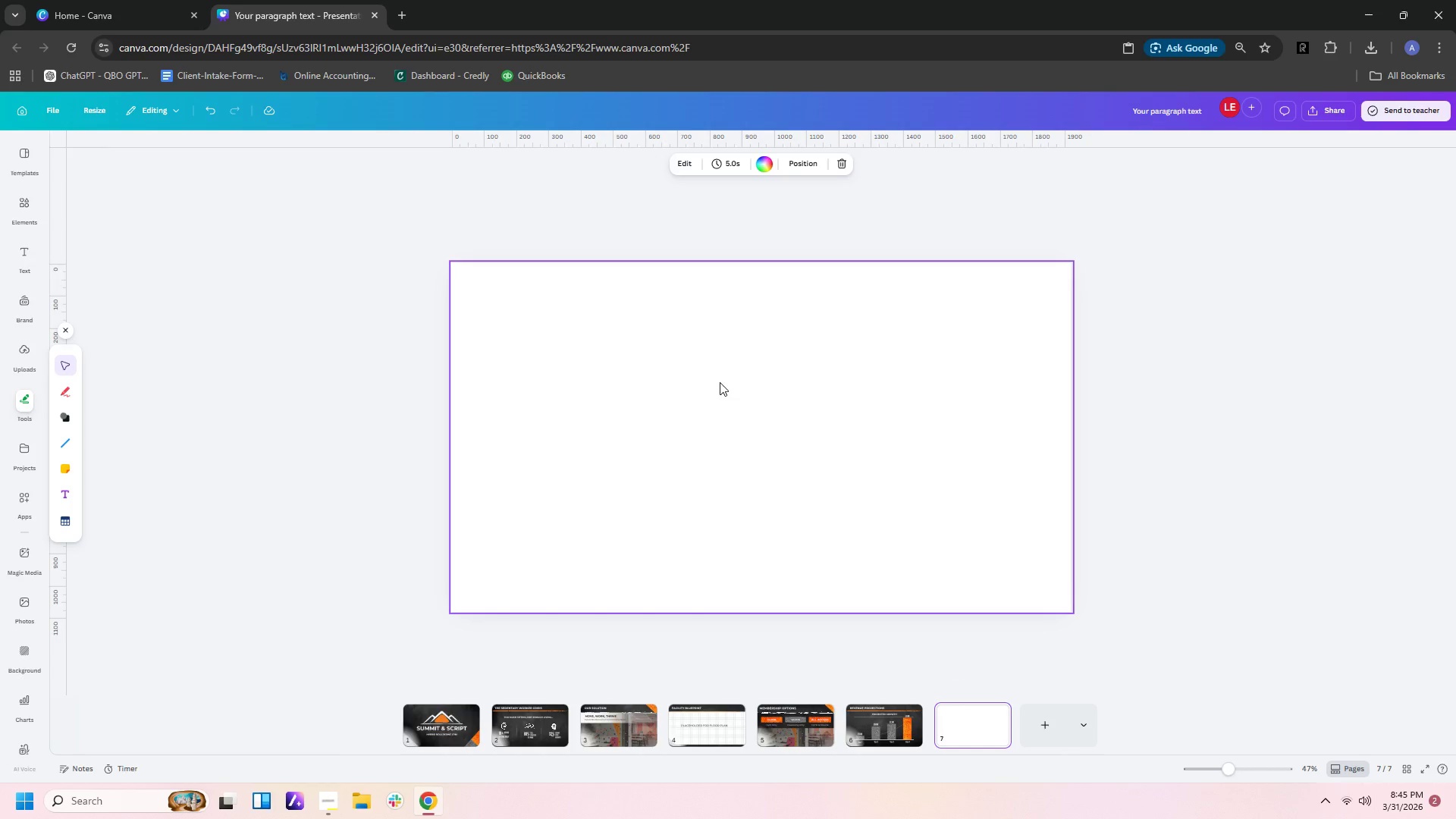 
left_click([720, 382])
 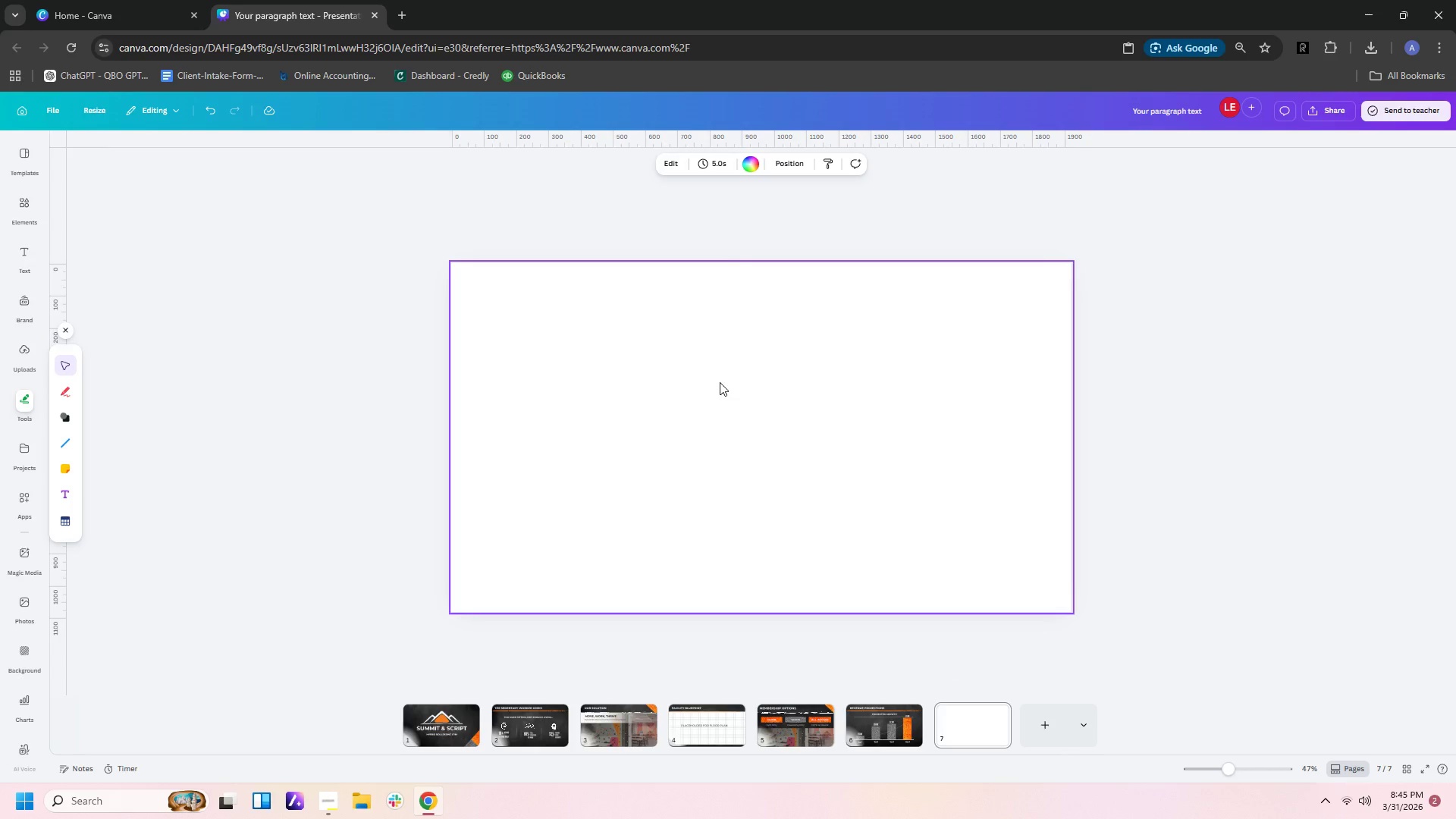 
key(Control+V)
 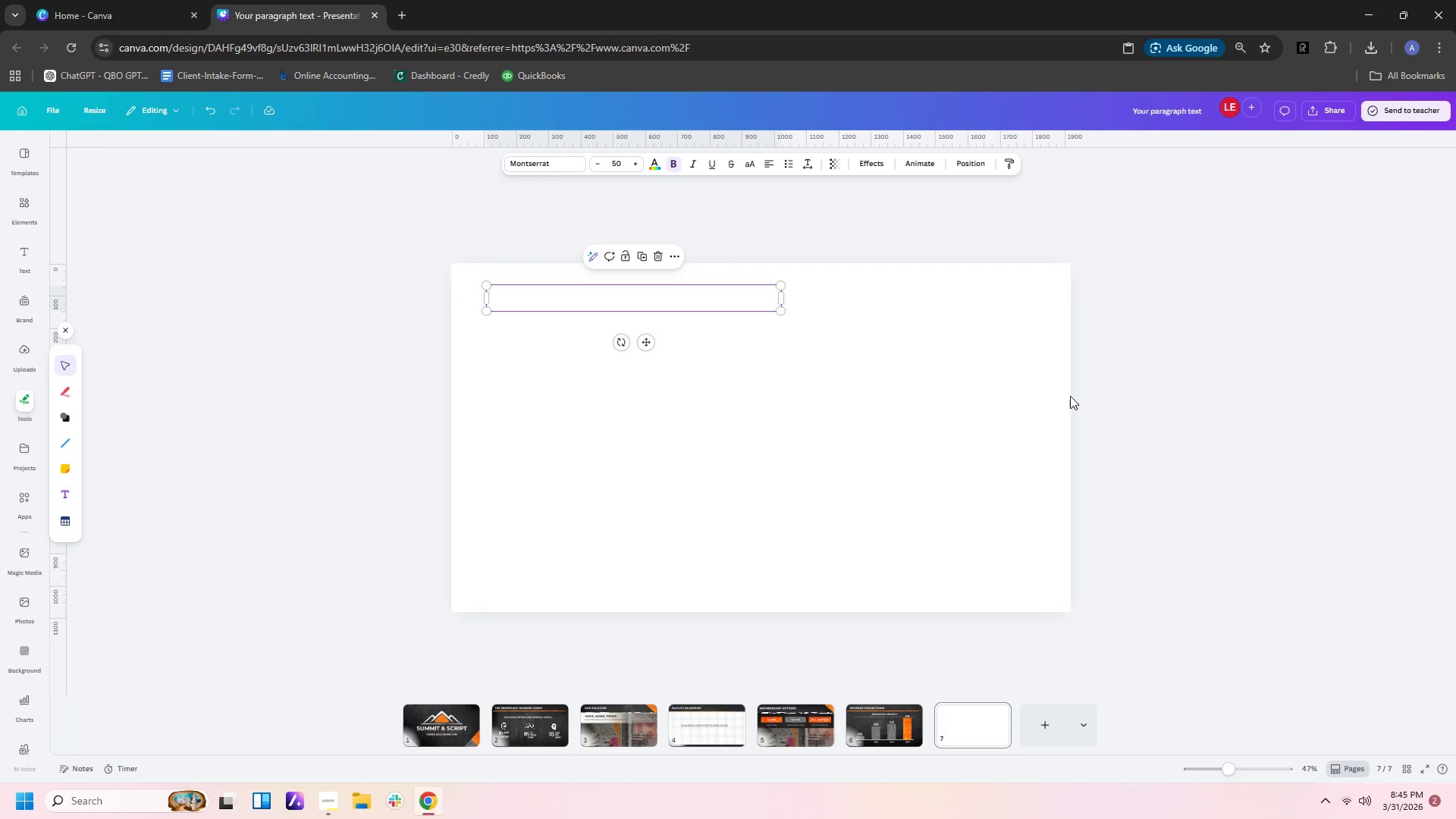 
scroll: coordinate [1181, 333], scroll_direction: up, amount: 4.0
 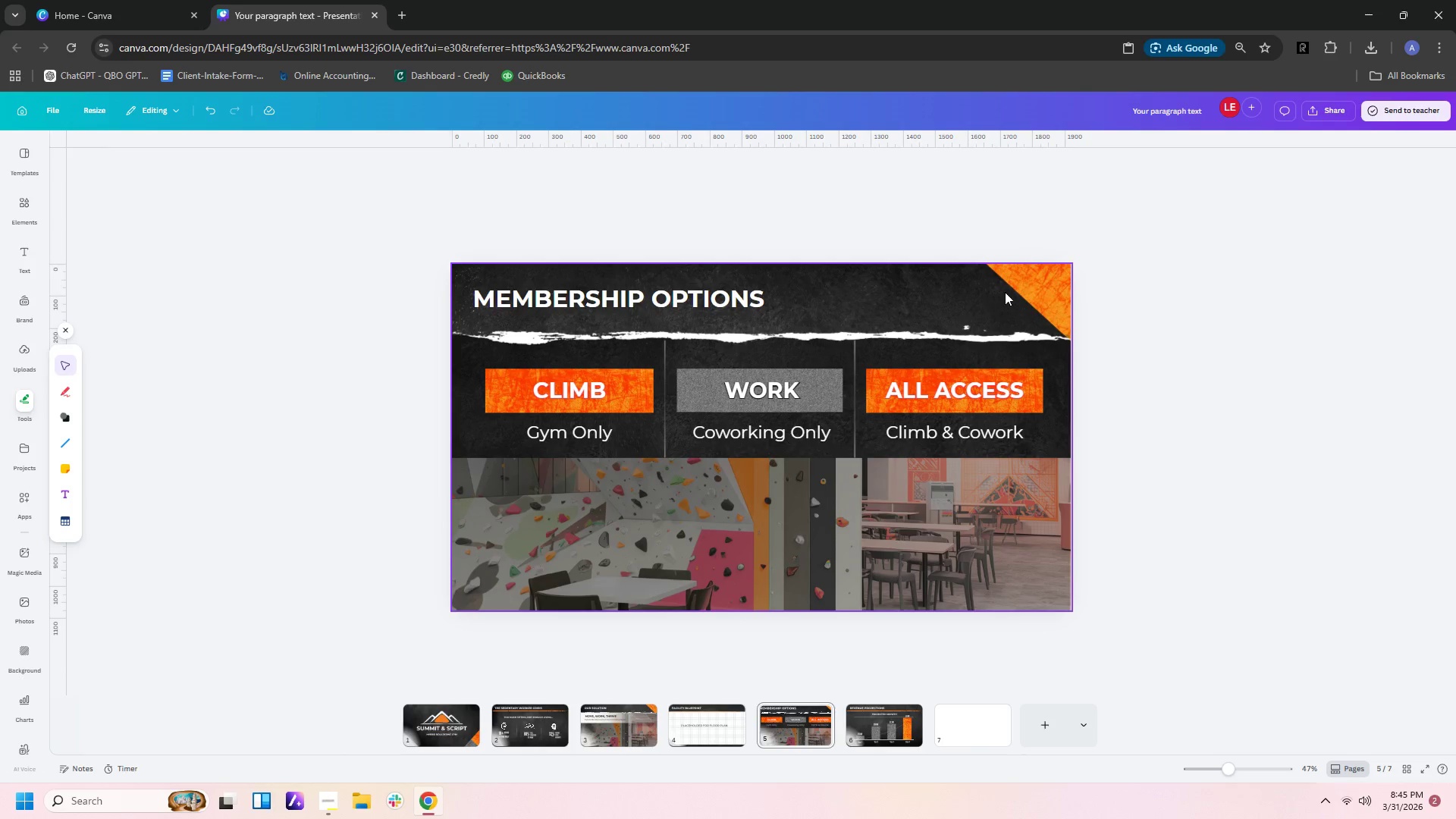 
left_click([1006, 292])
 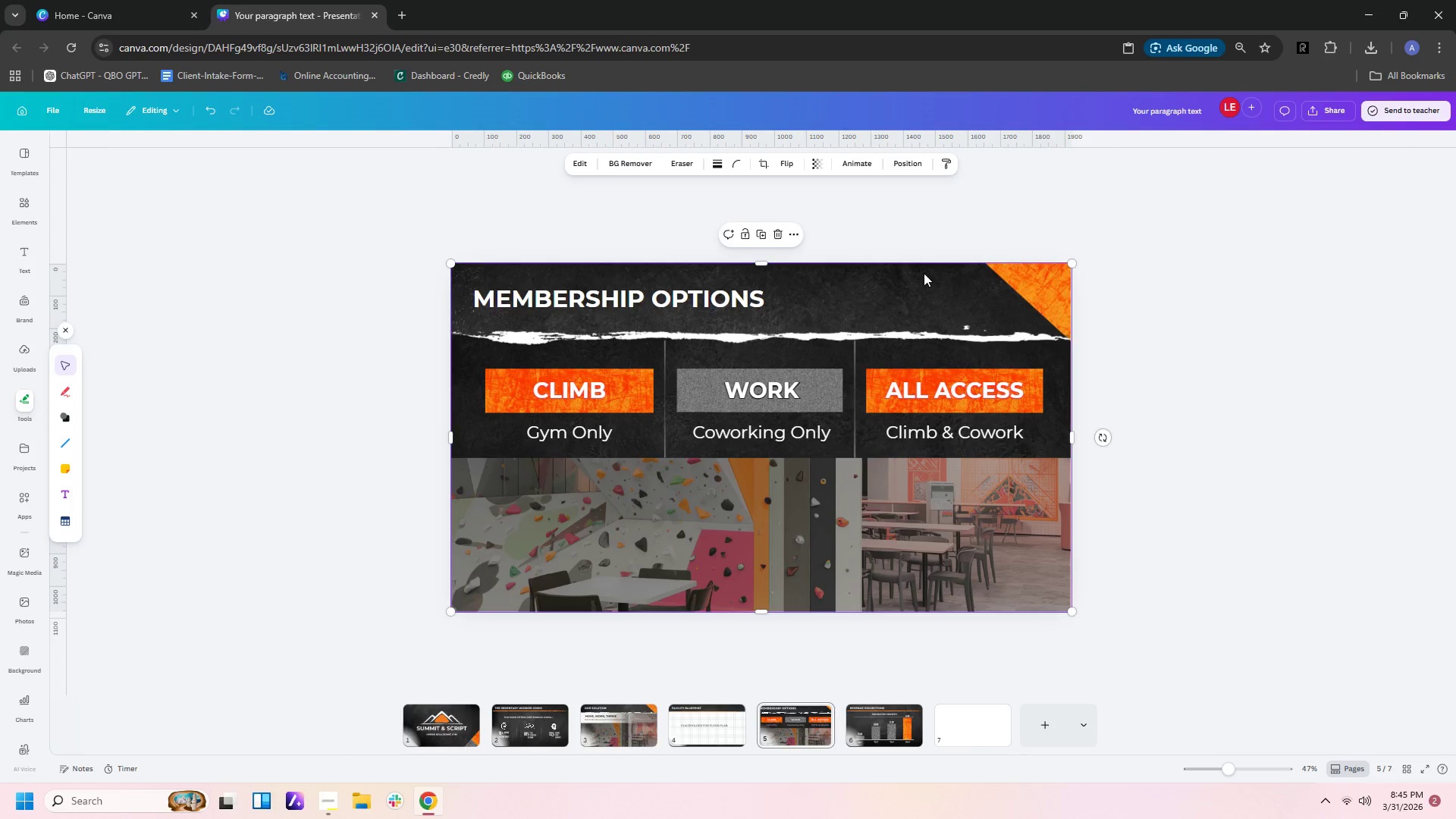 
left_click_drag(start_coordinate=[916, 241], to_coordinate=[1061, 290])
 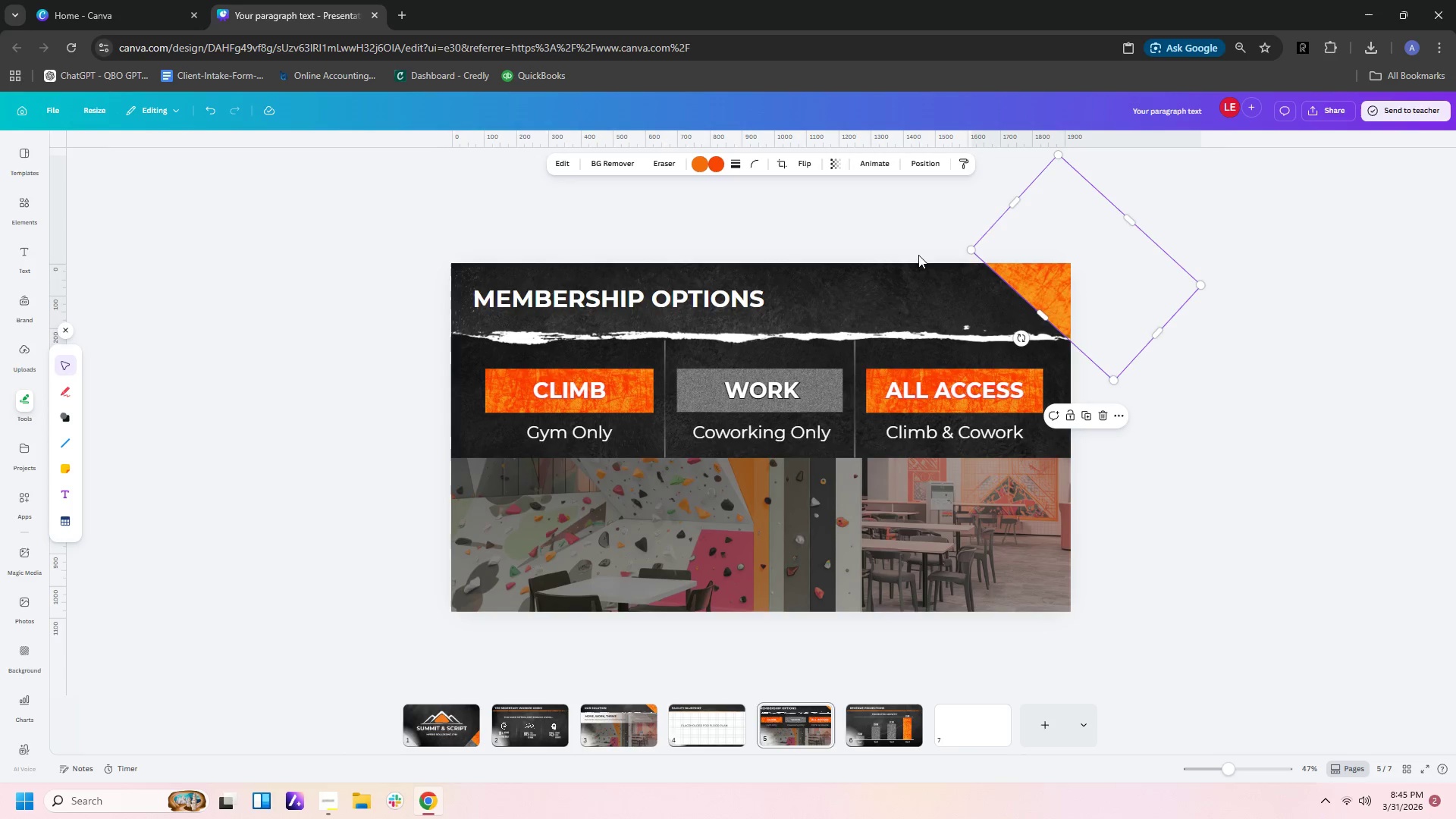 
left_click_drag(start_coordinate=[900, 240], to_coordinate=[1049, 306])
 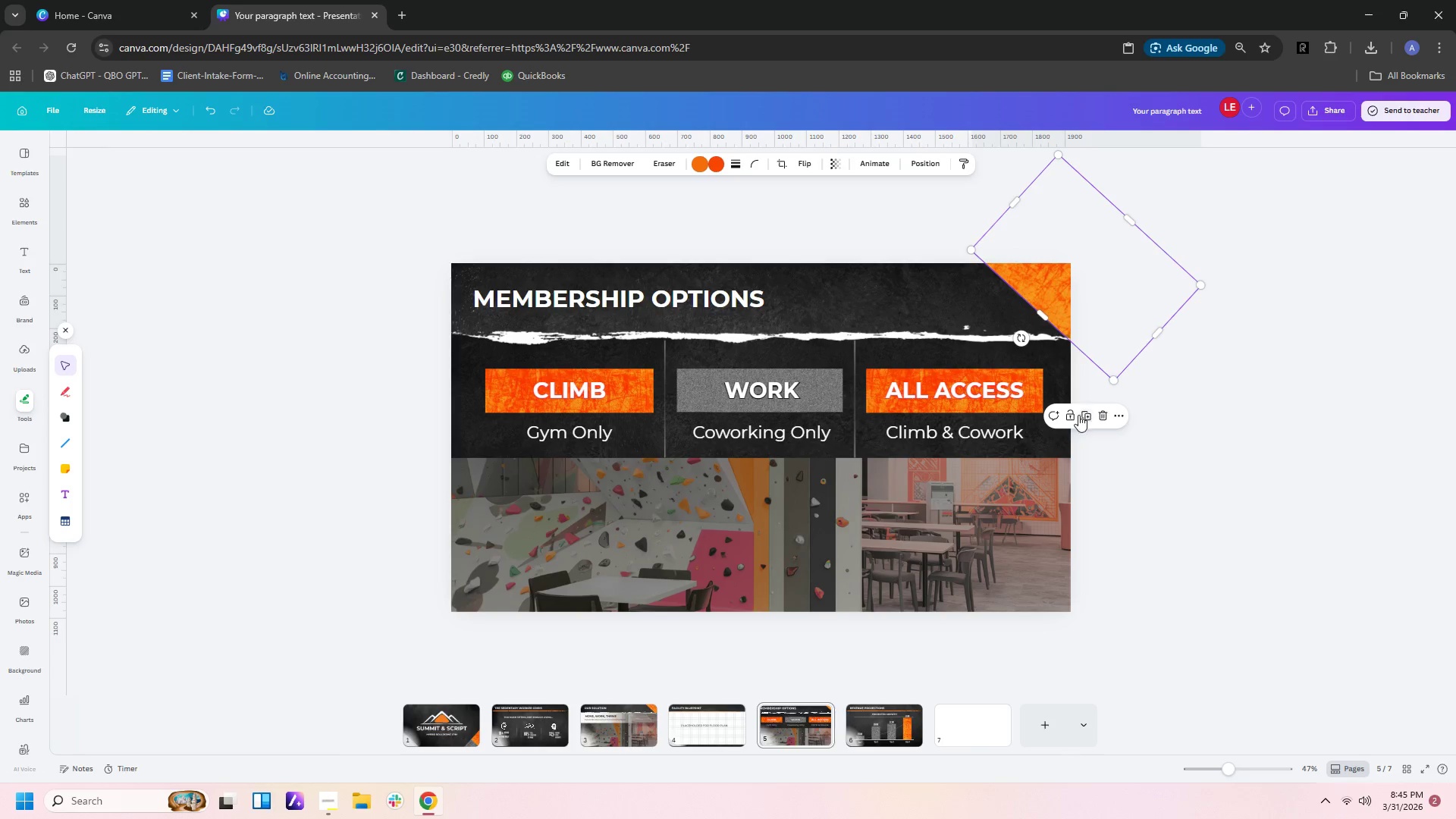 
left_click([946, 289])
 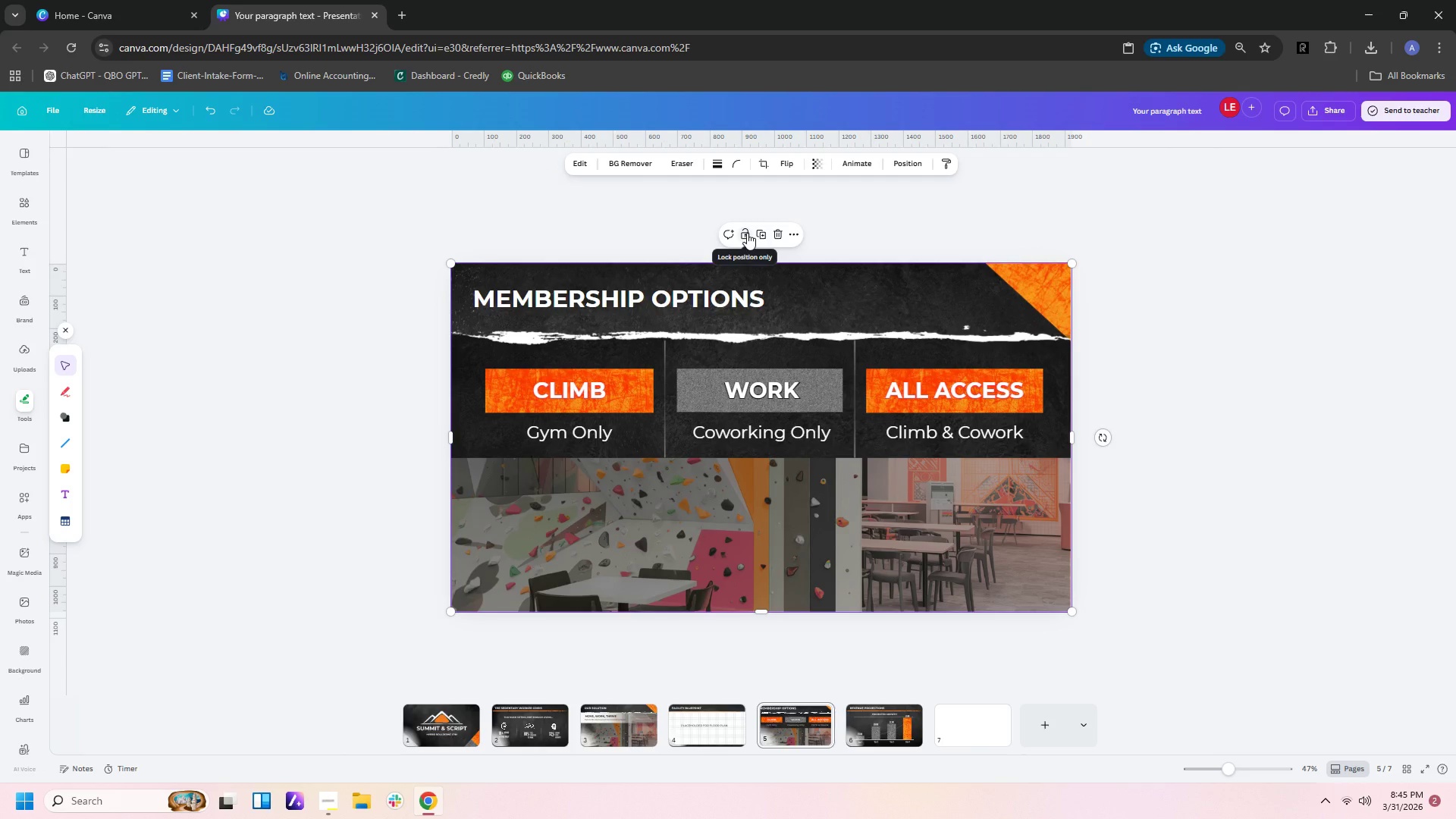 
left_click([747, 233])
 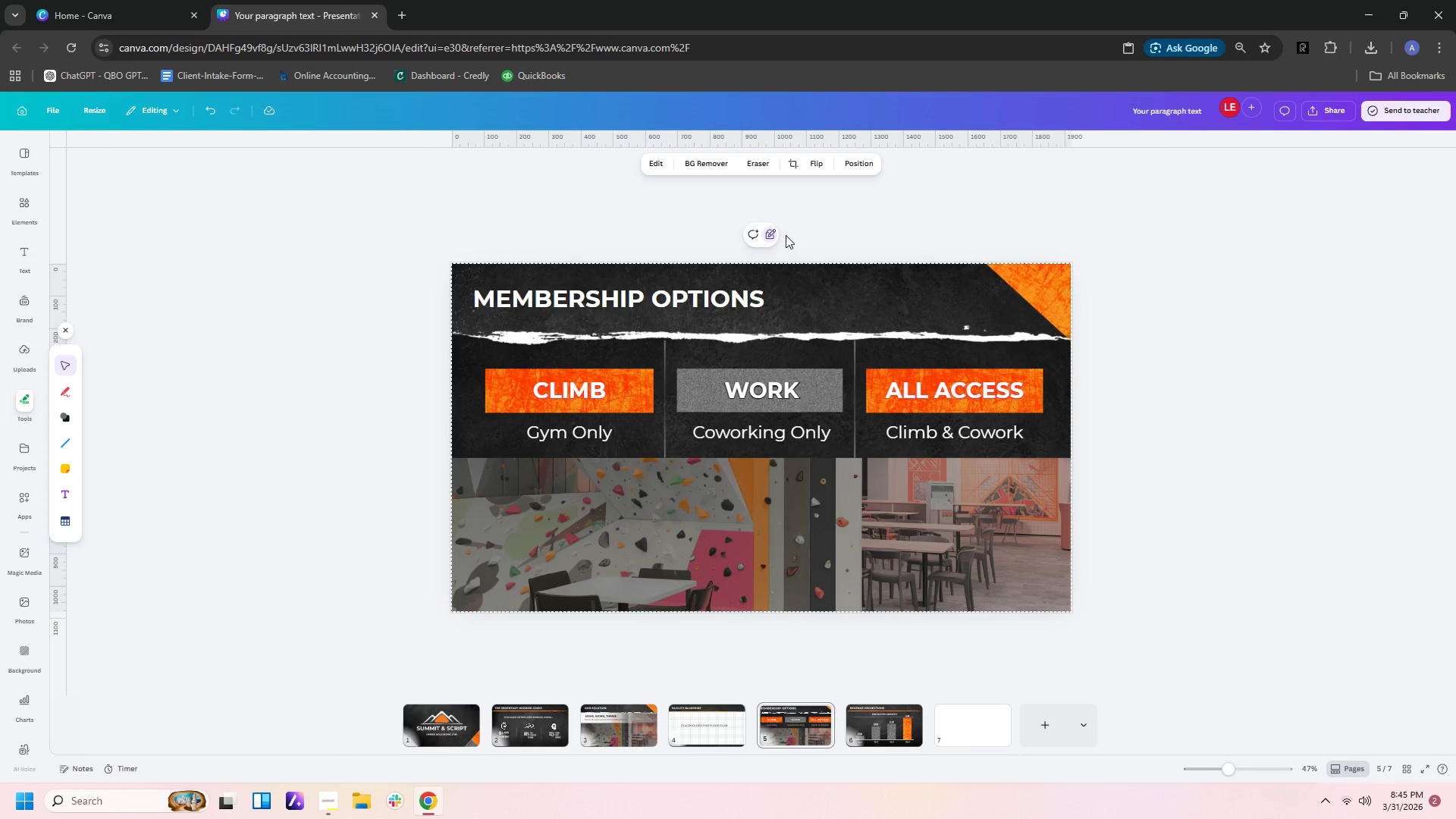 
left_click([769, 232])
 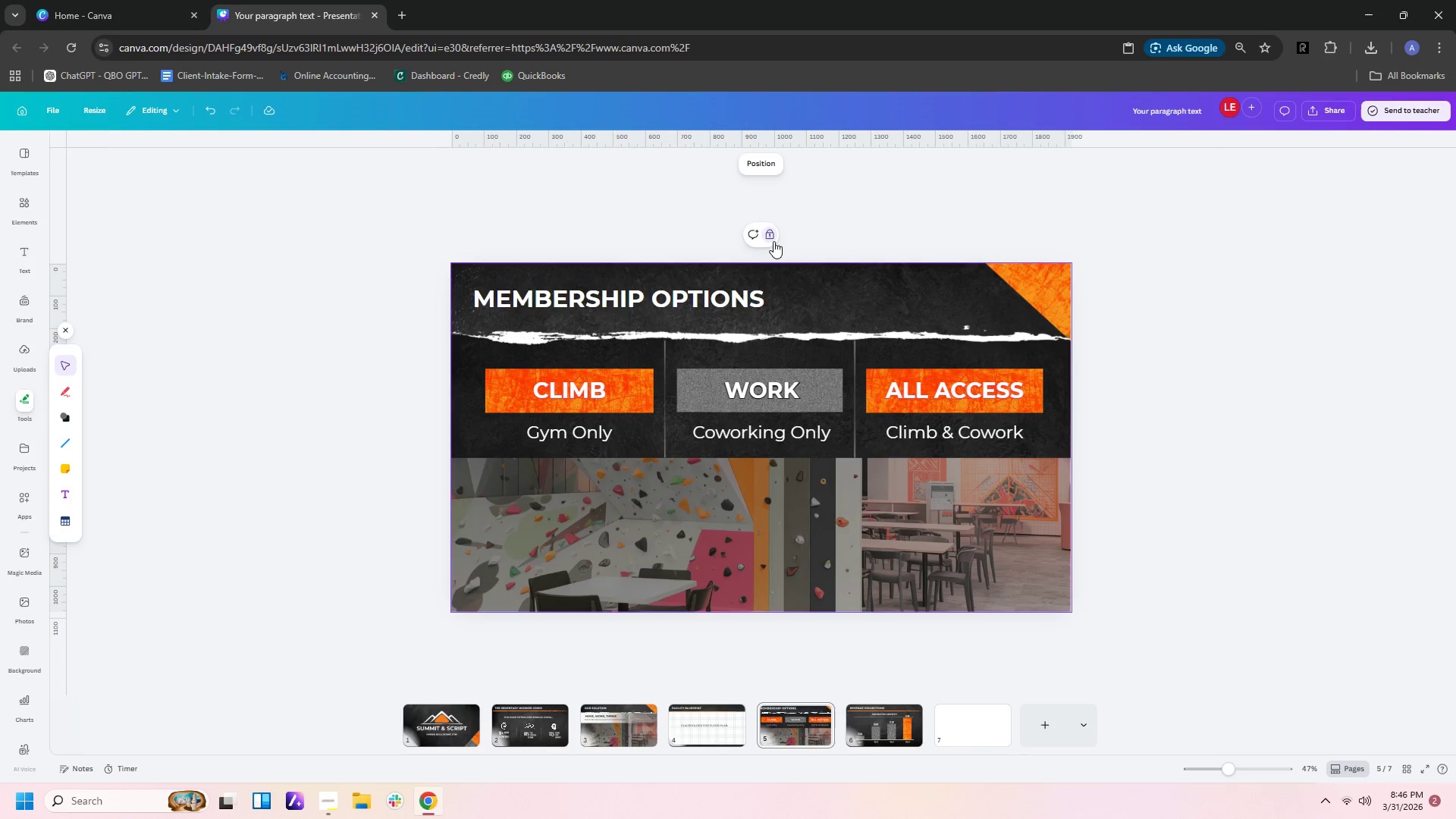 
left_click([770, 233])
 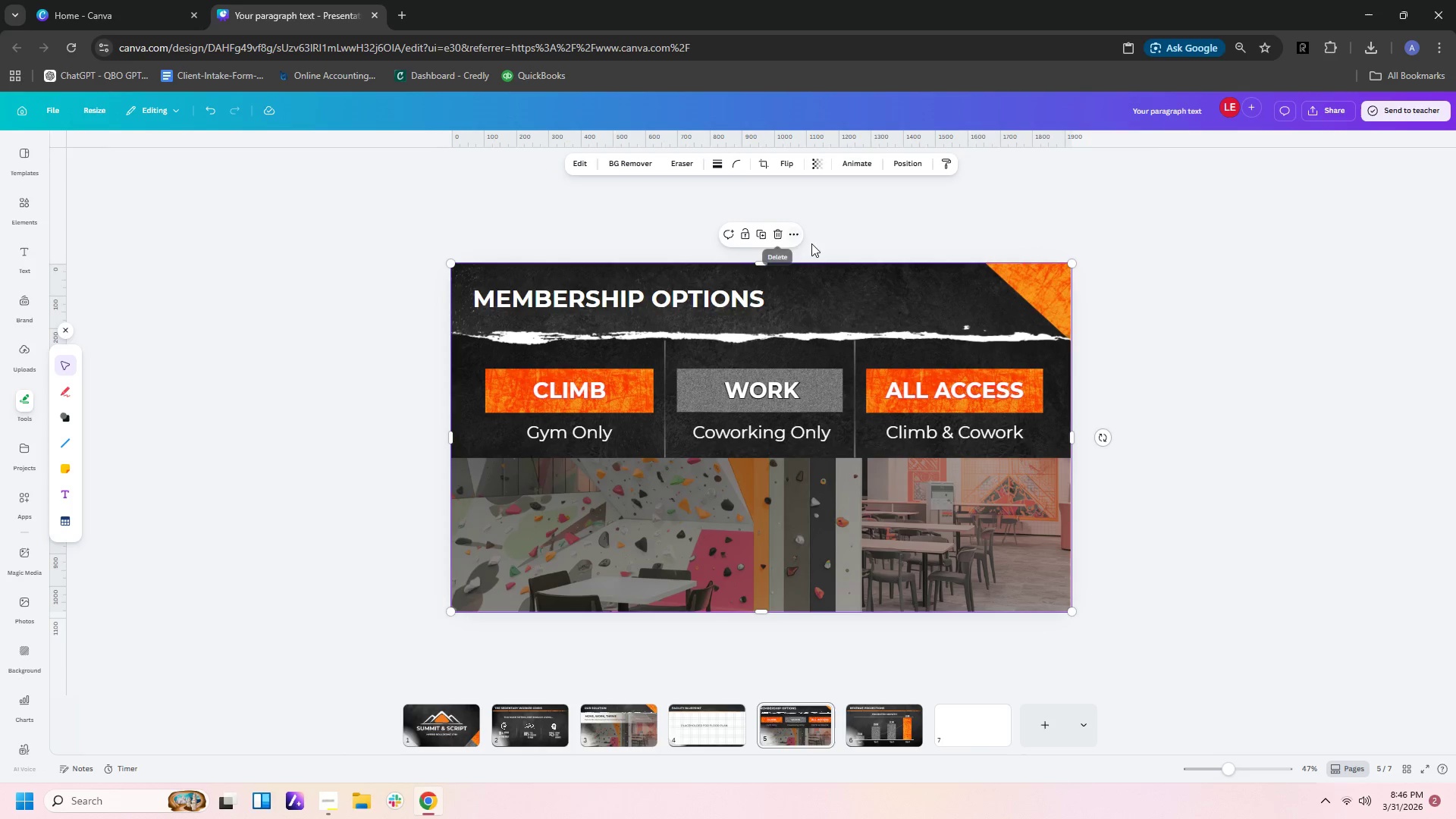 
left_click([843, 246])
 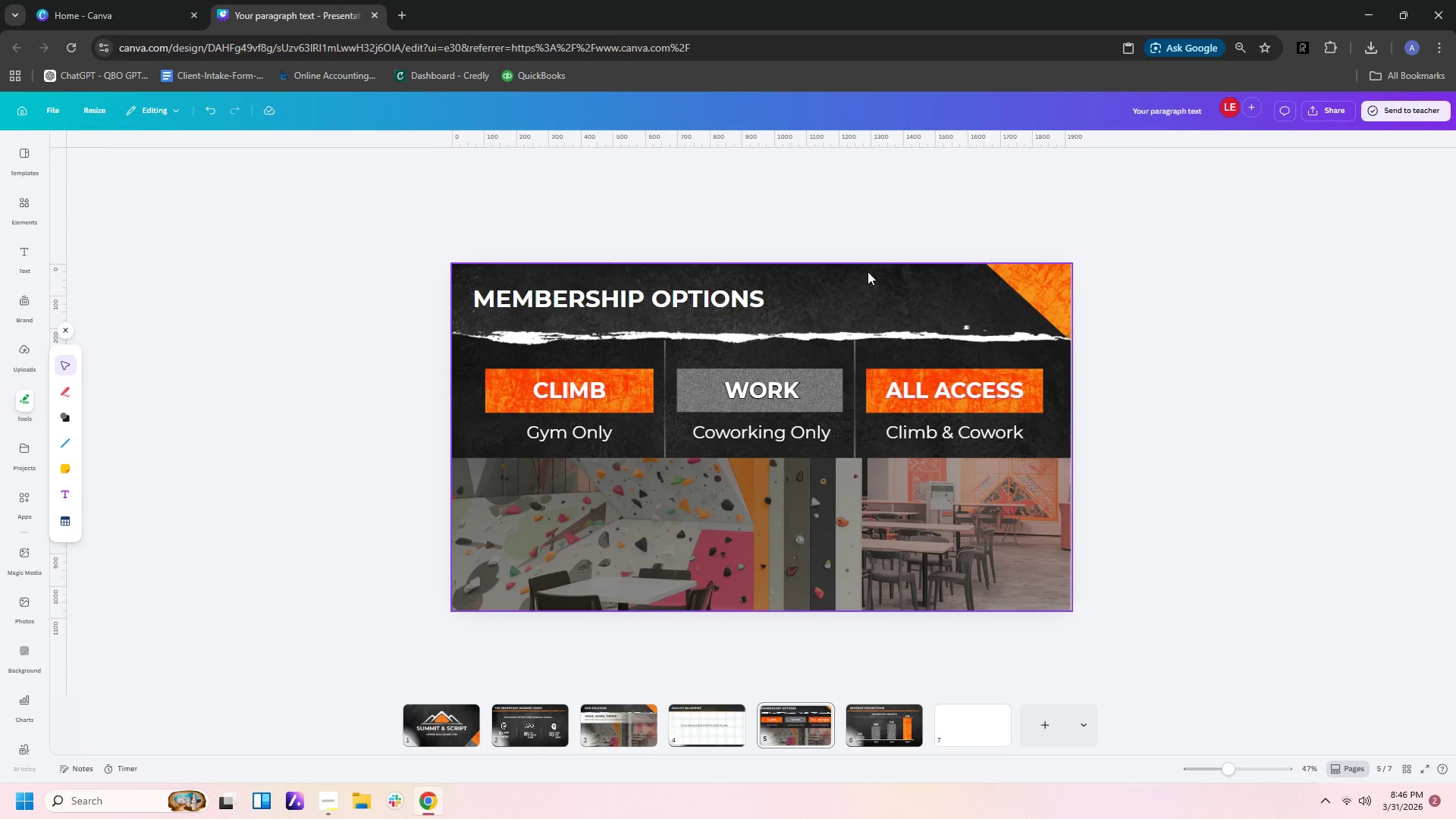 
left_click([868, 271])
 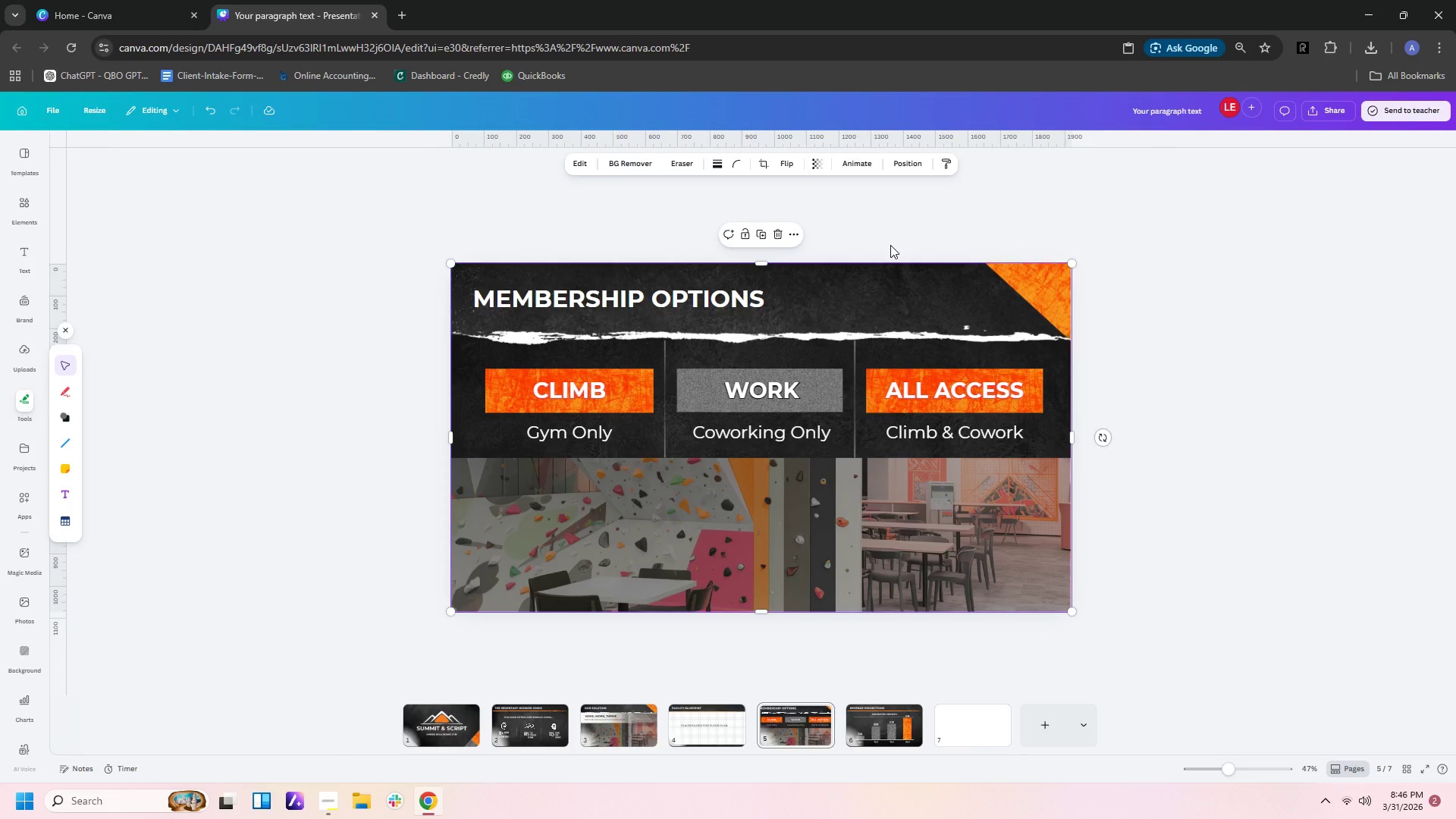 
left_click_drag(start_coordinate=[890, 245], to_coordinate=[1079, 291])
 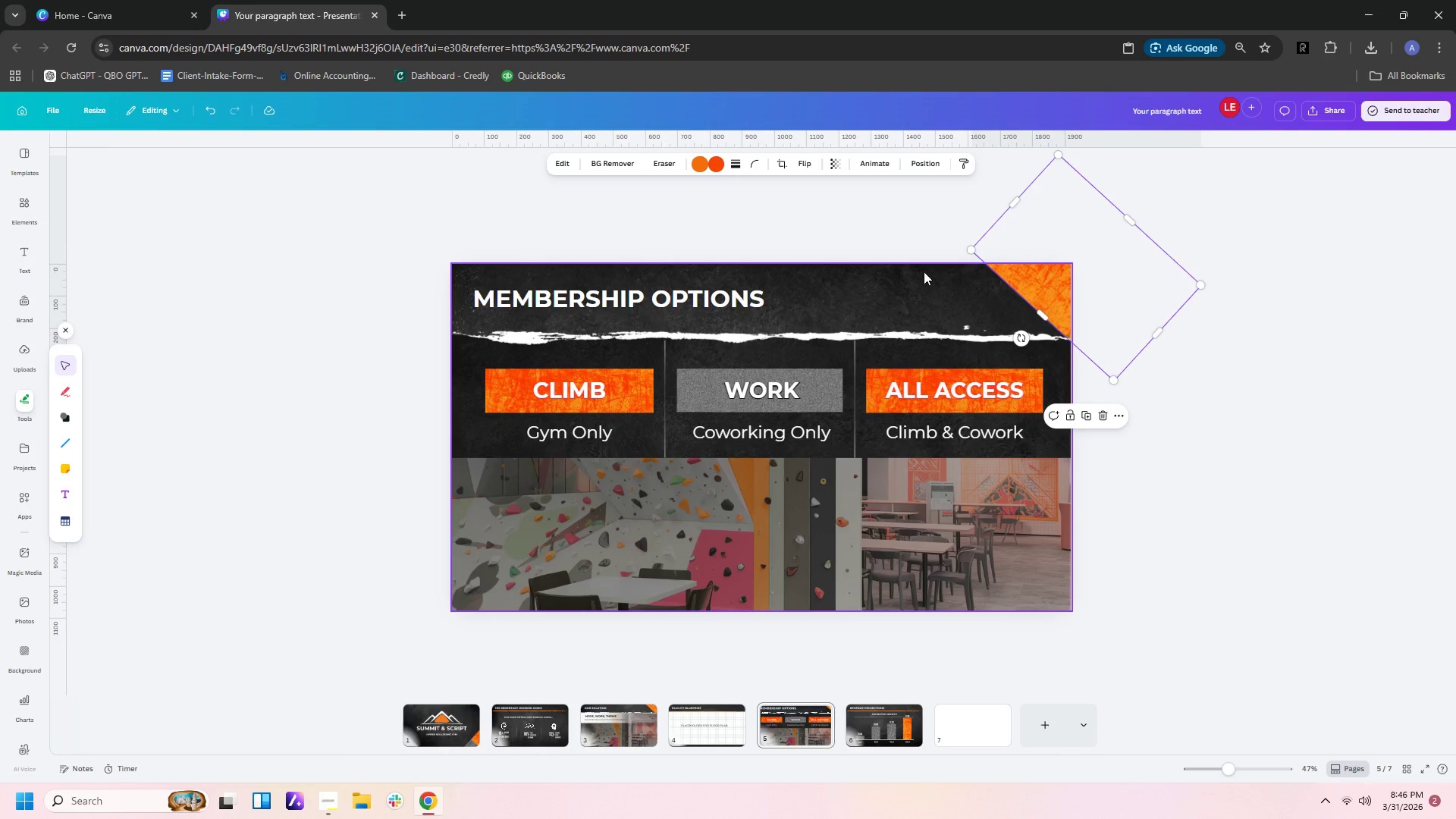 
left_click([921, 271])
 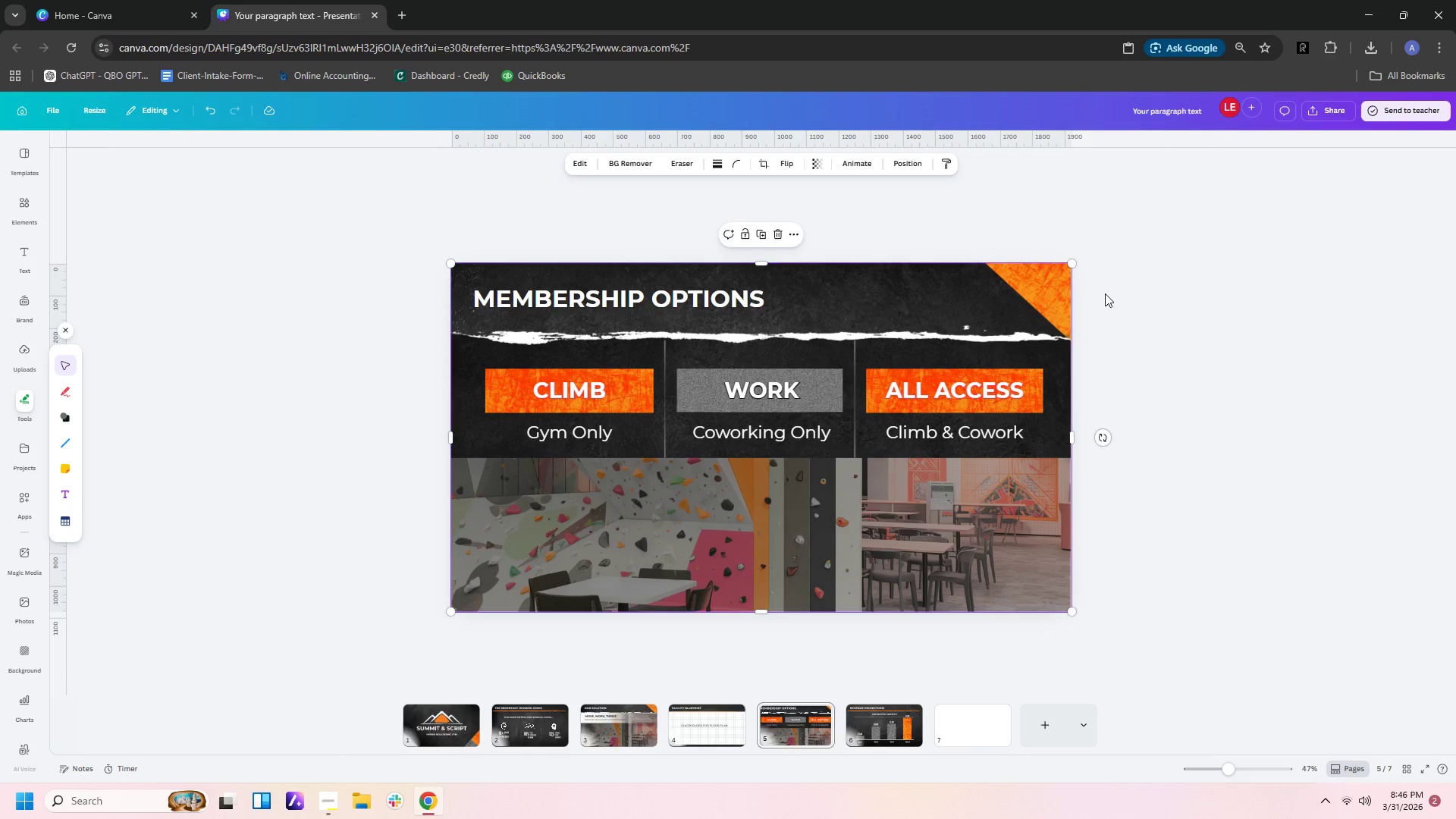 
left_click([1061, 292])
 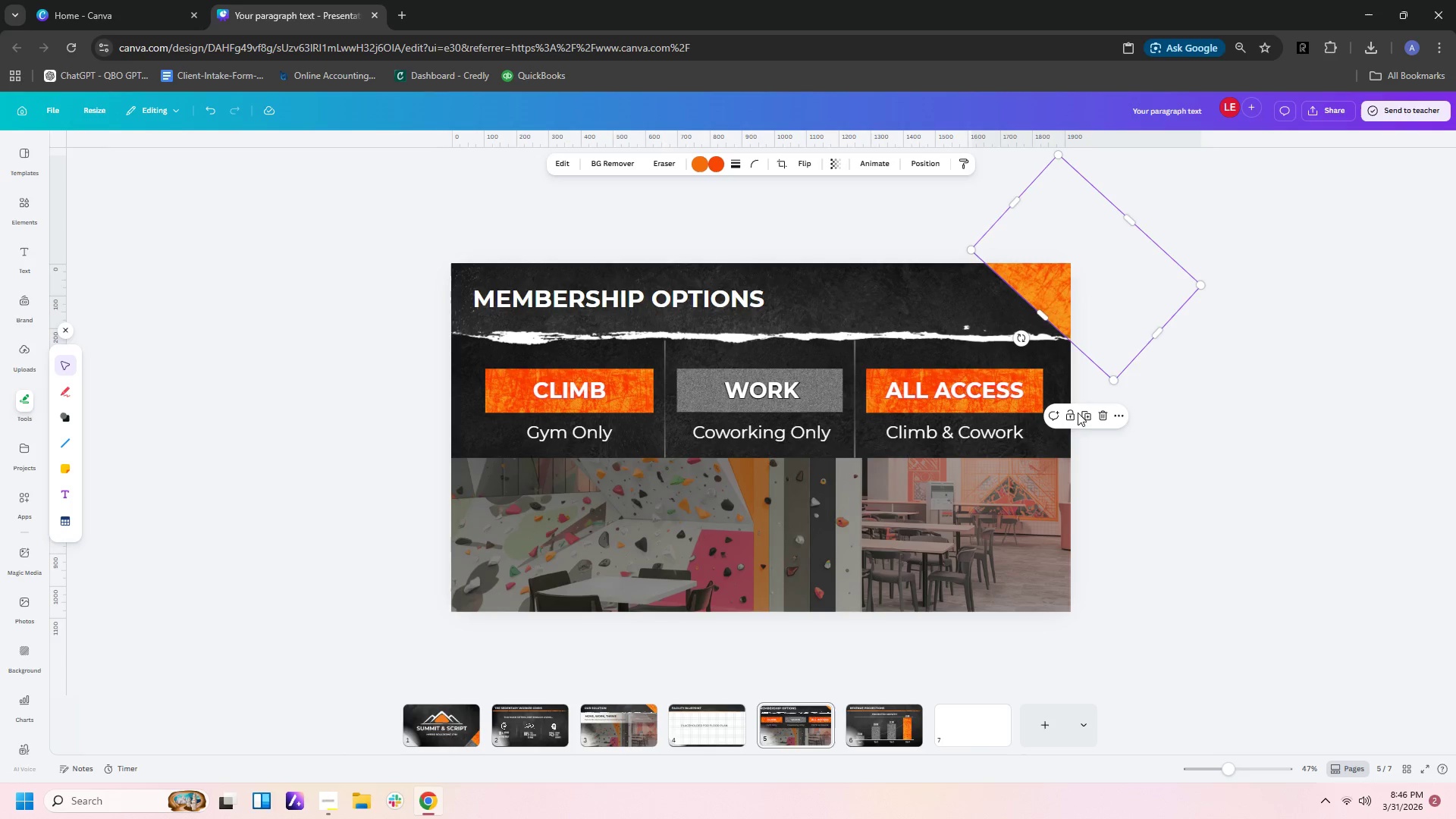 
left_click([1072, 414])
 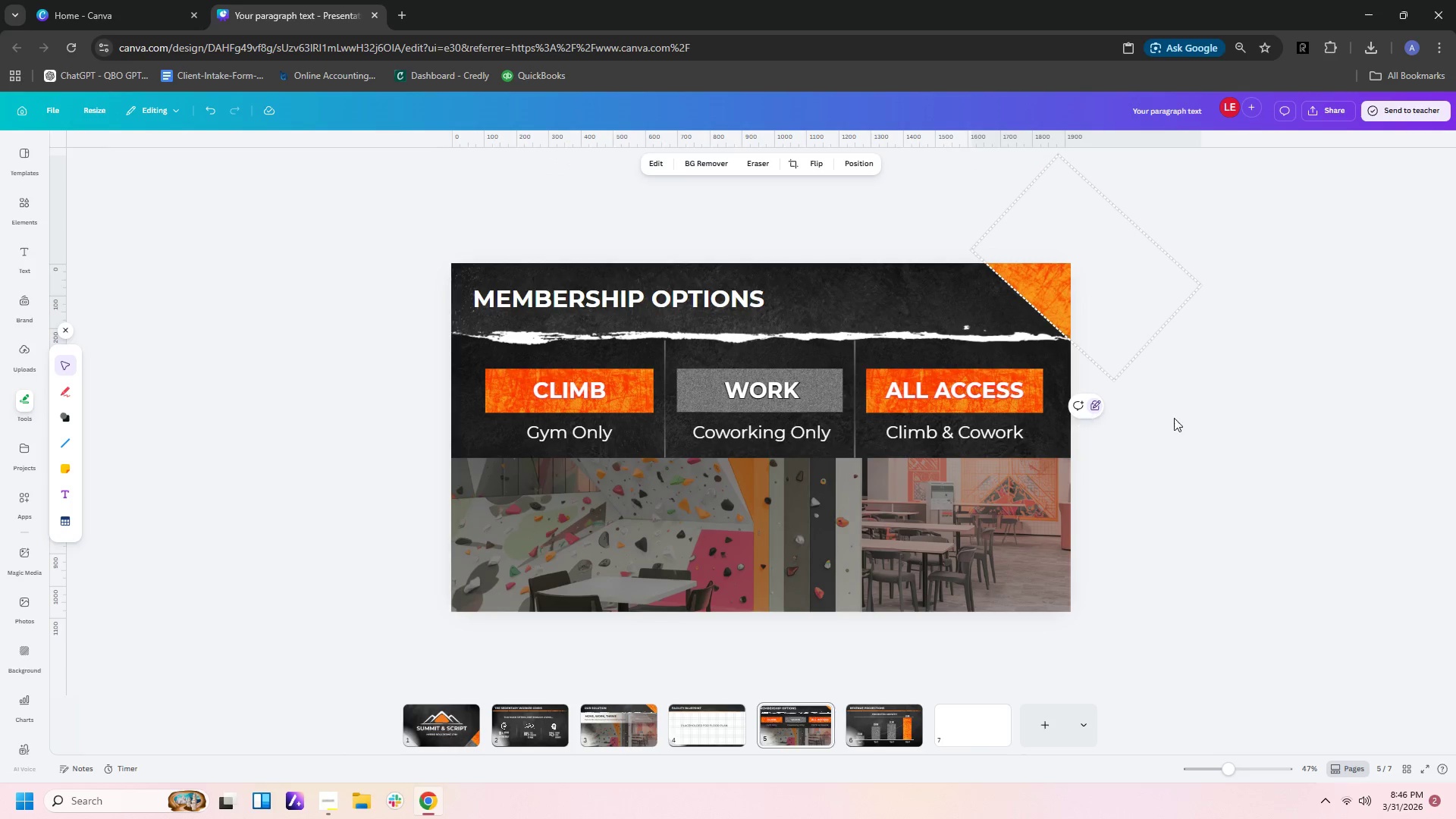 
left_click([1193, 418])
 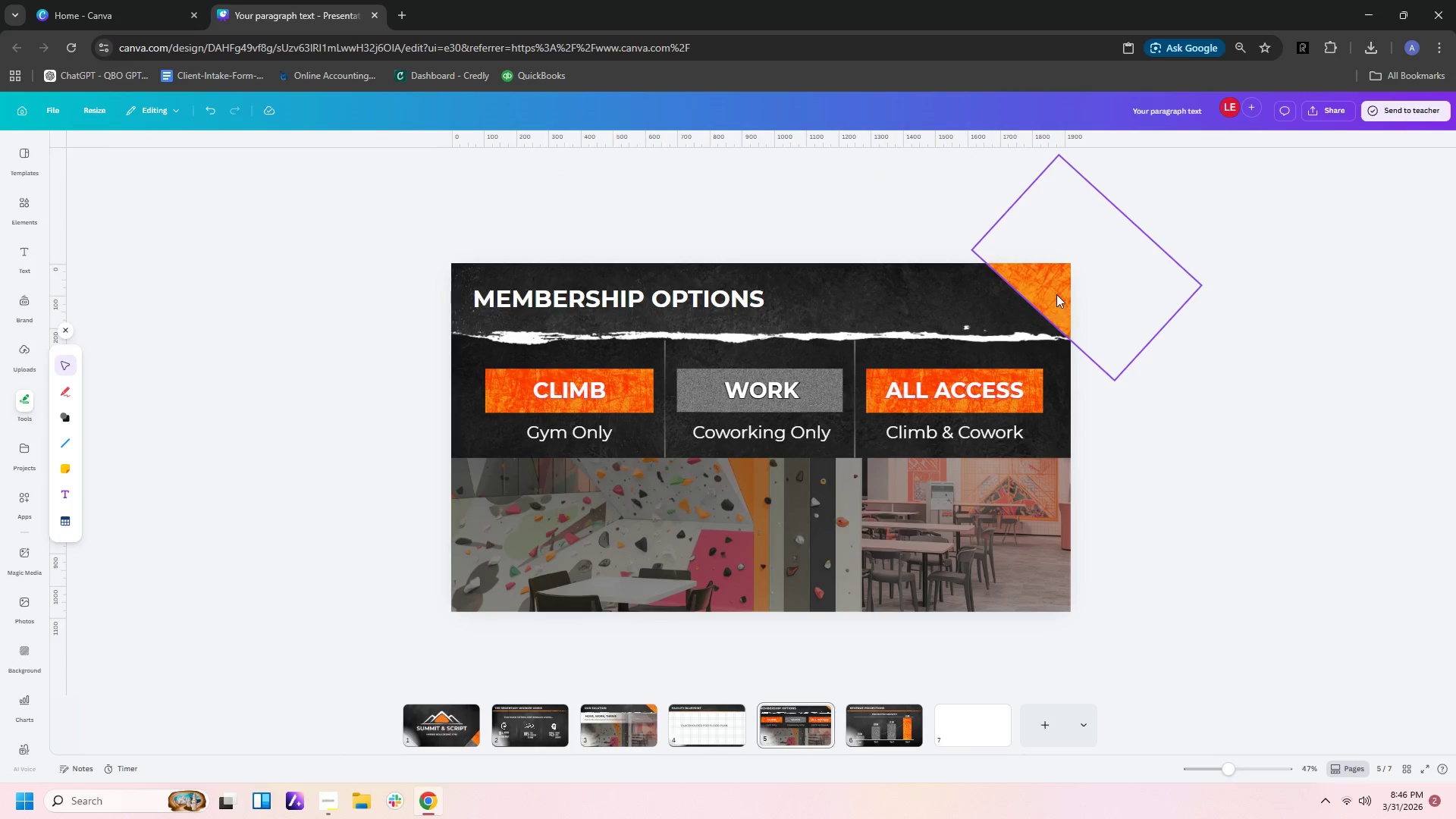 
left_click([1053, 292])
 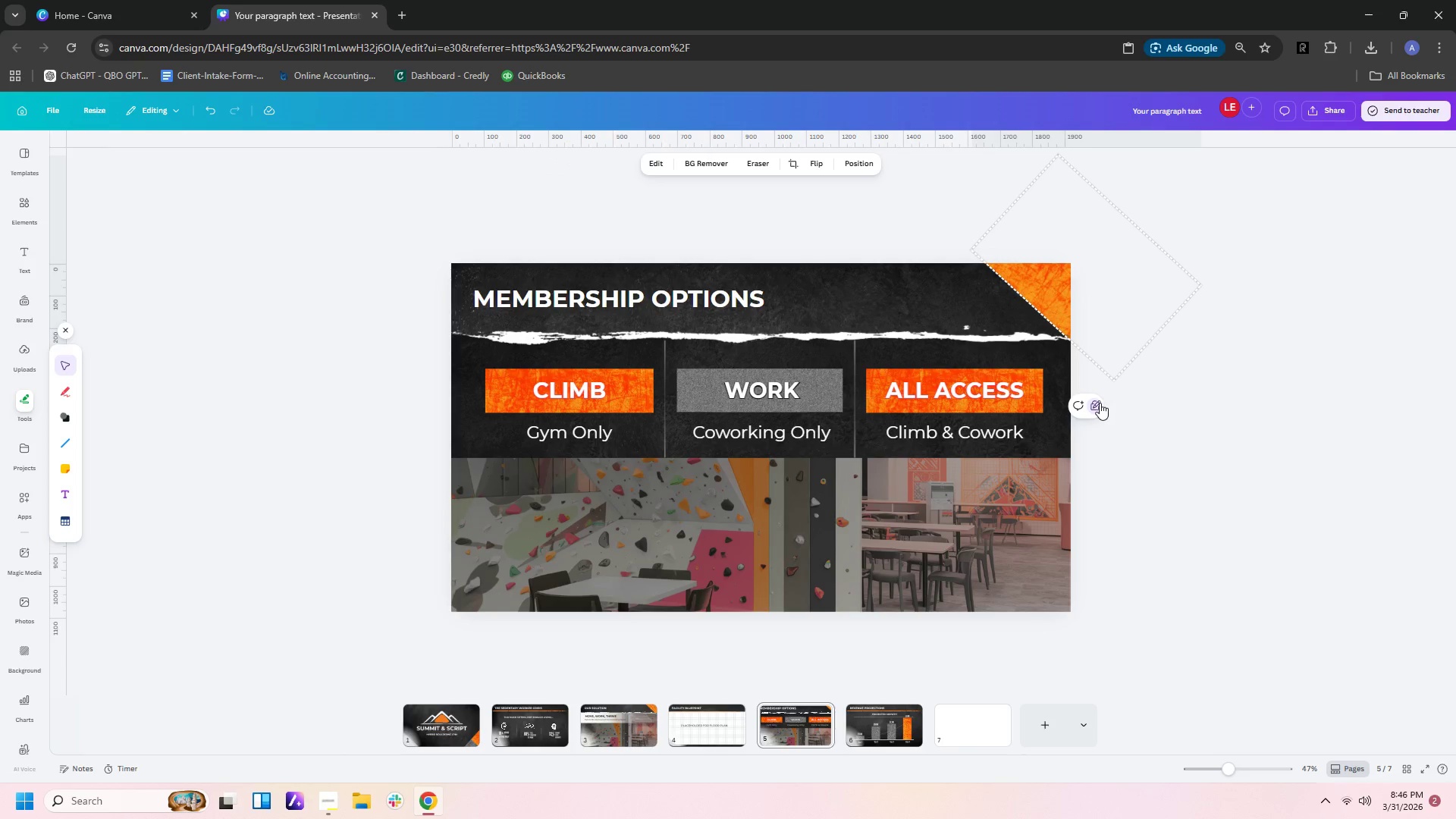 
left_click([1094, 406])
 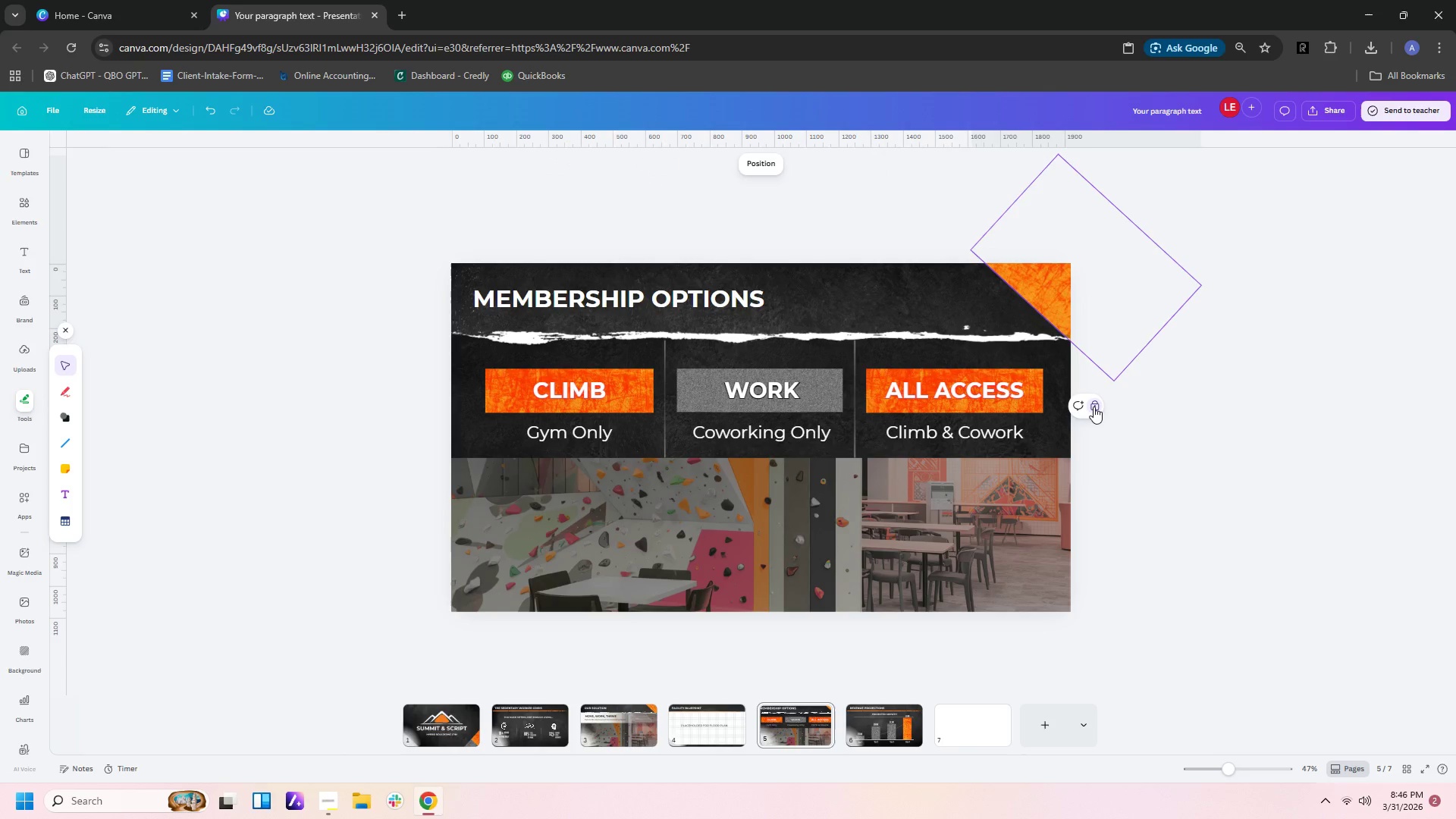 
left_click([1094, 406])
 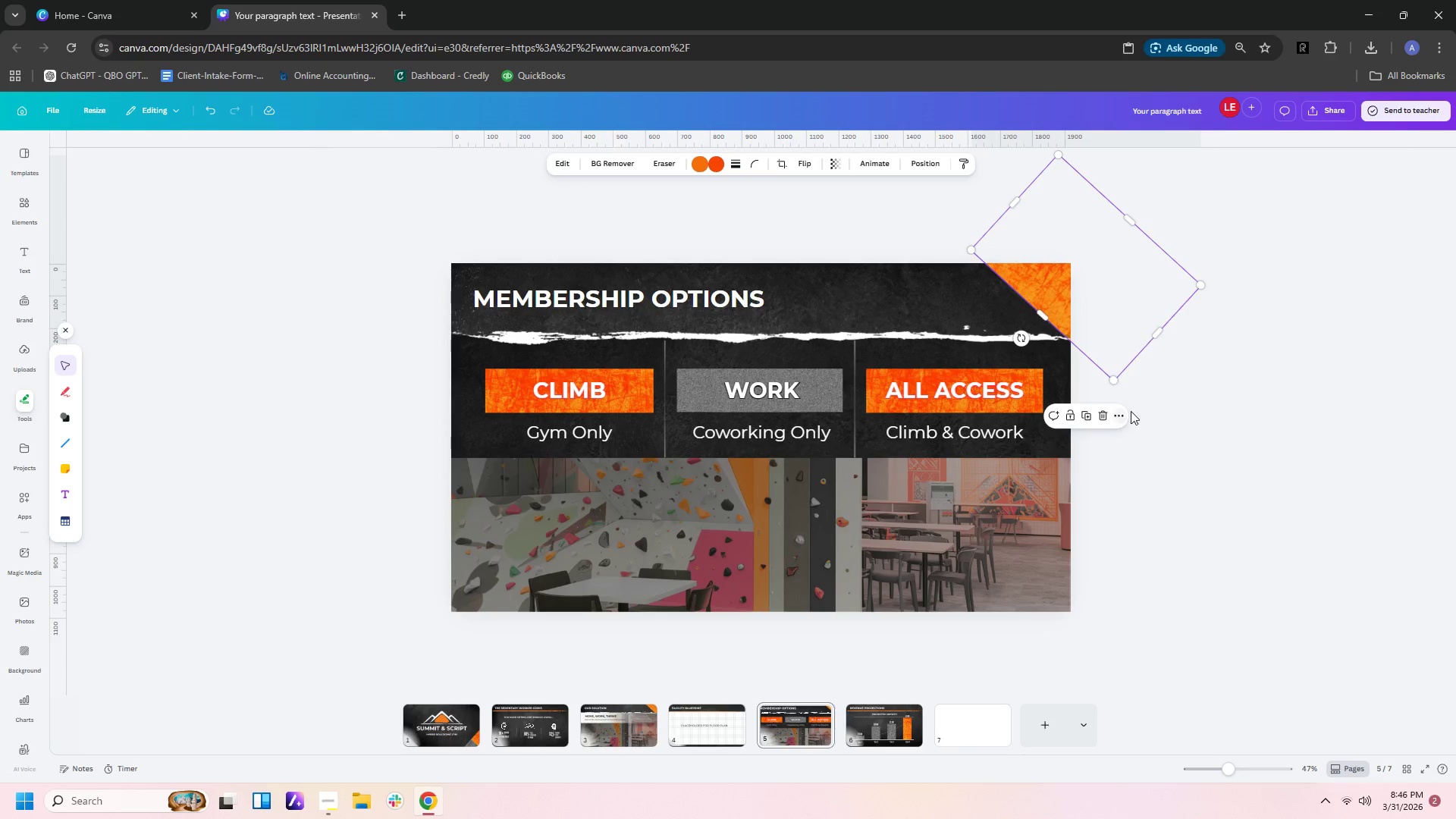 
left_click([1178, 410])
 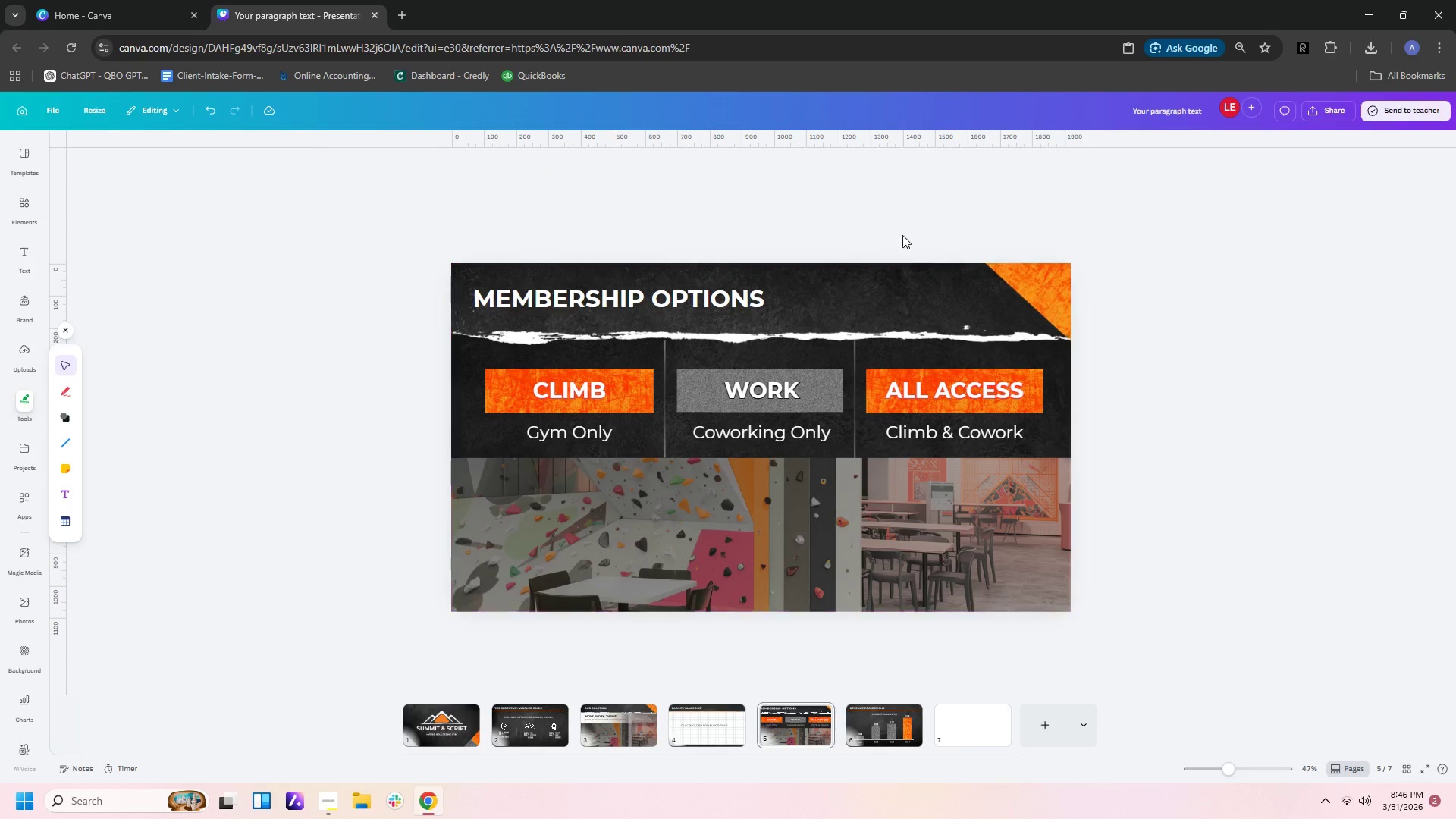 
left_click_drag(start_coordinate=[896, 228], to_coordinate=[1056, 290])
 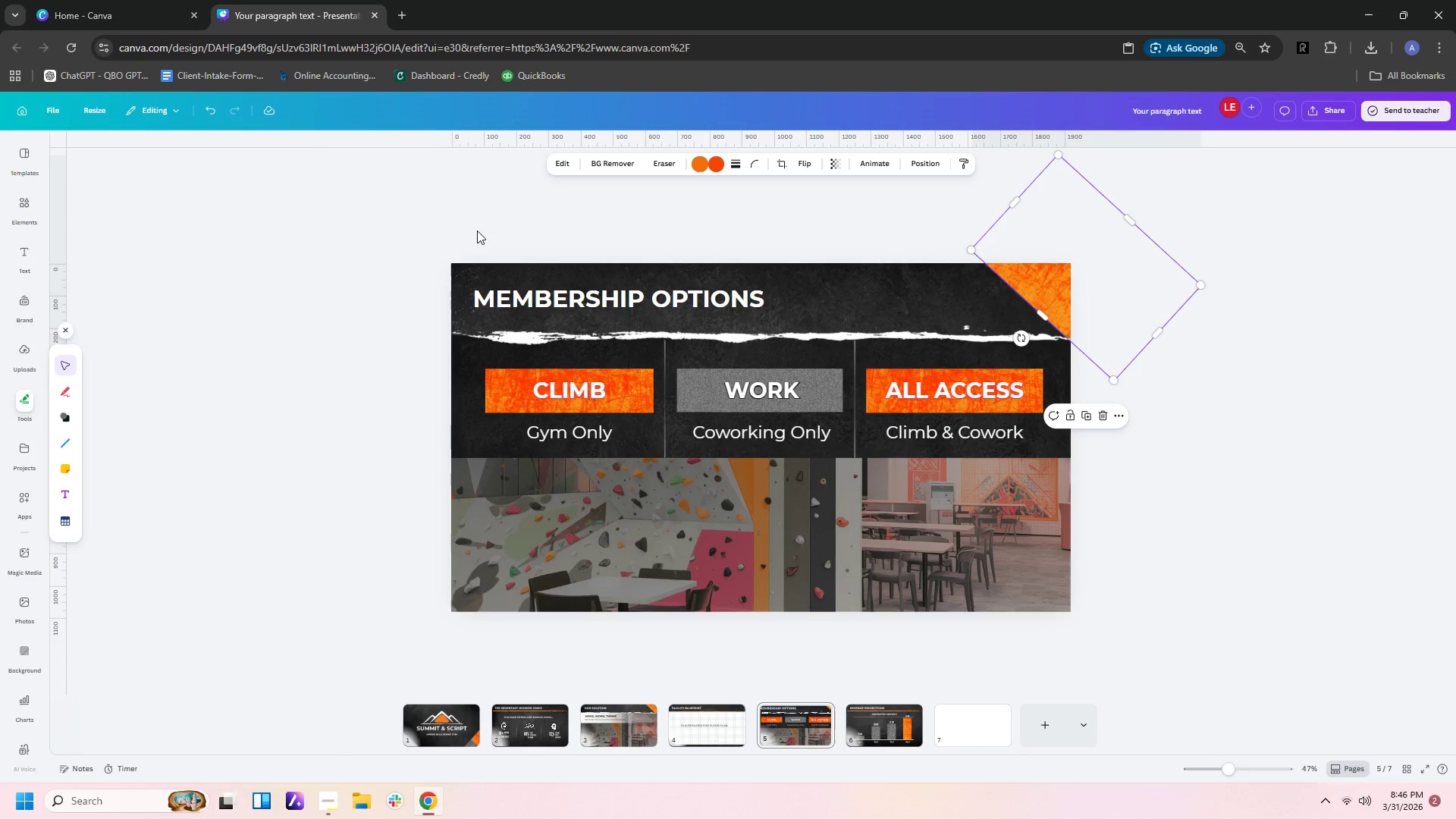 
left_click_drag(start_coordinate=[411, 251], to_coordinate=[1113, 274])
 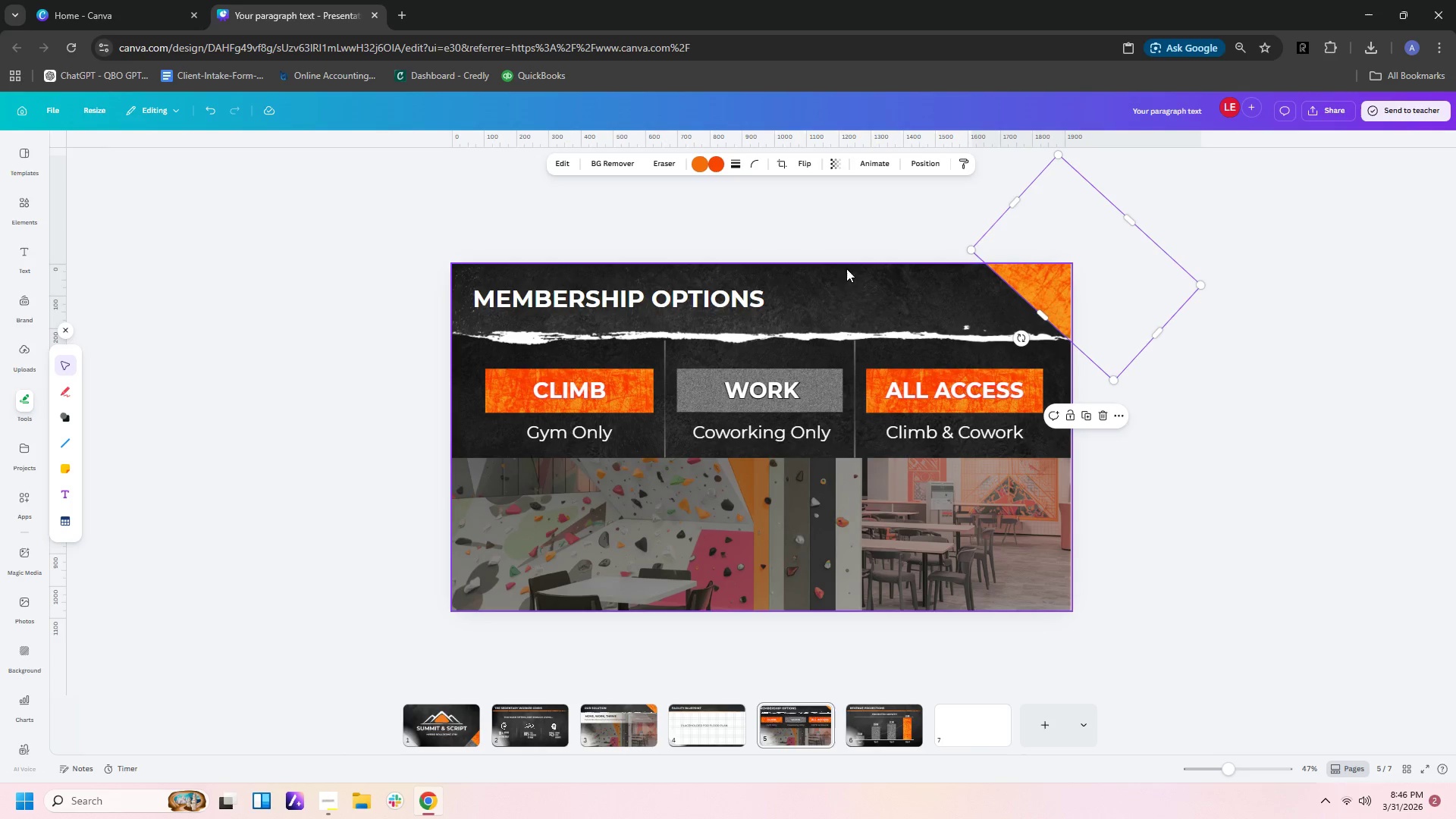 
left_click([843, 281])
 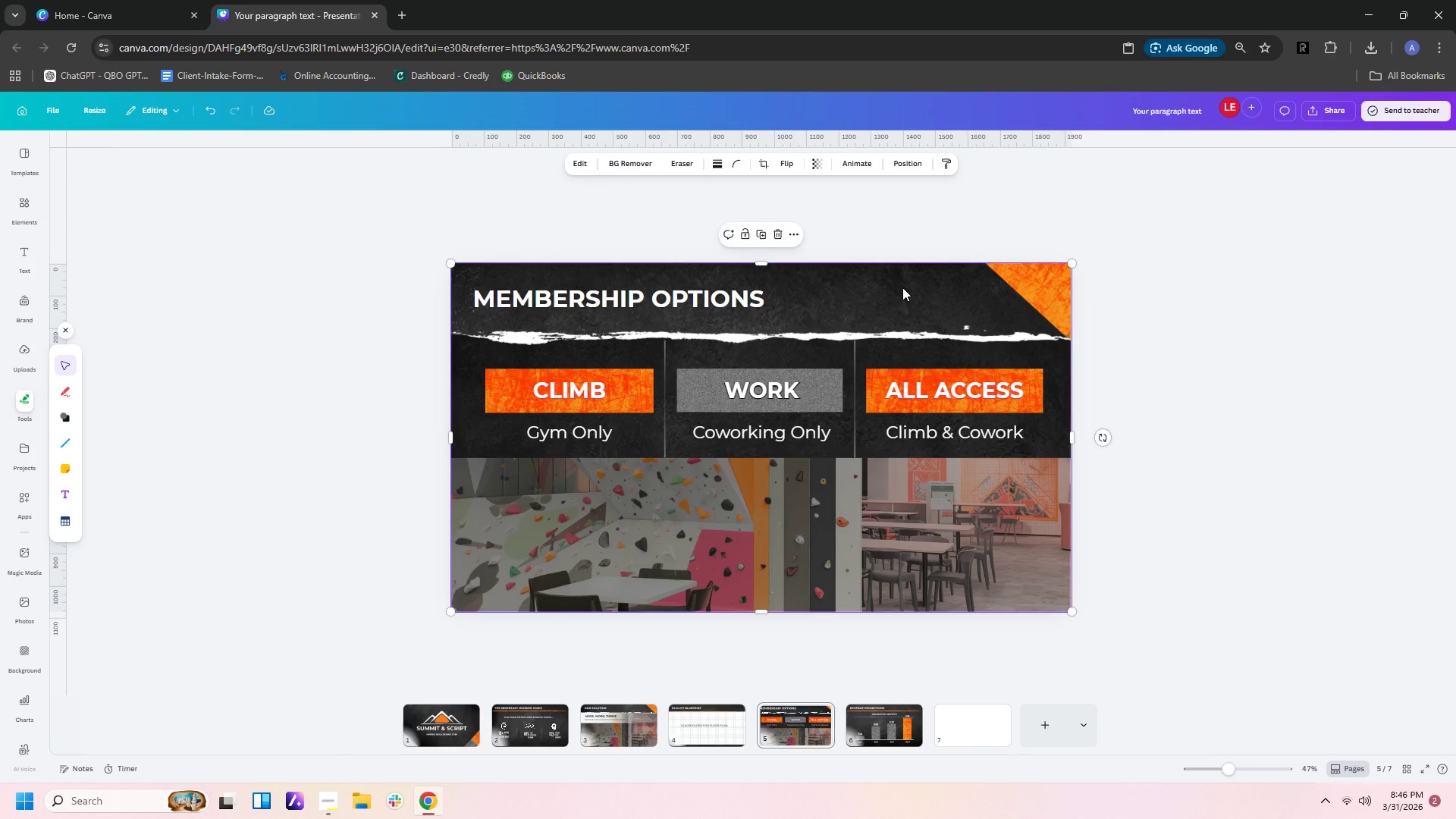 
scroll: coordinate [1289, 368], scroll_direction: up, amount: 10.0
 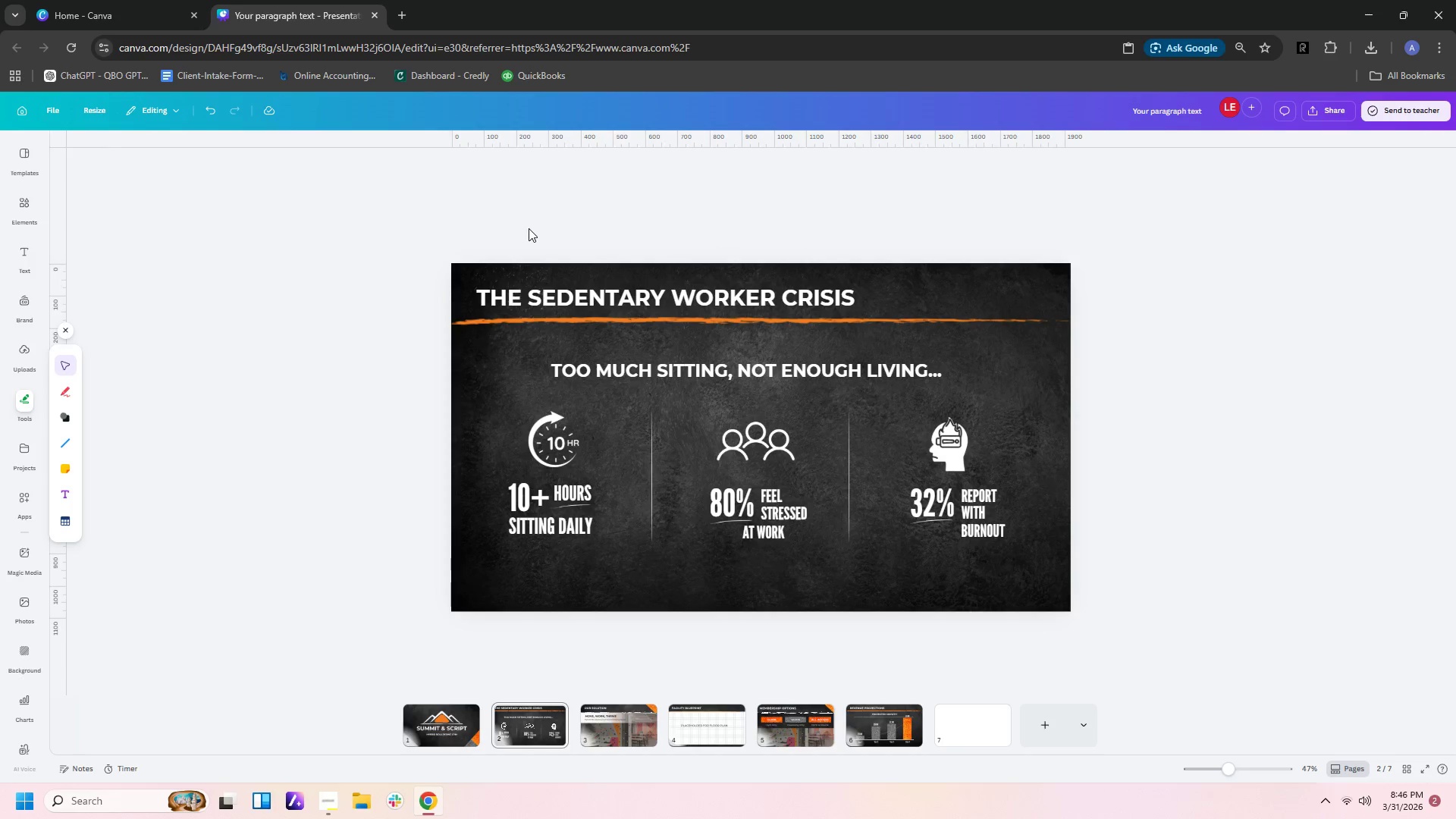 
left_click([538, 228])
 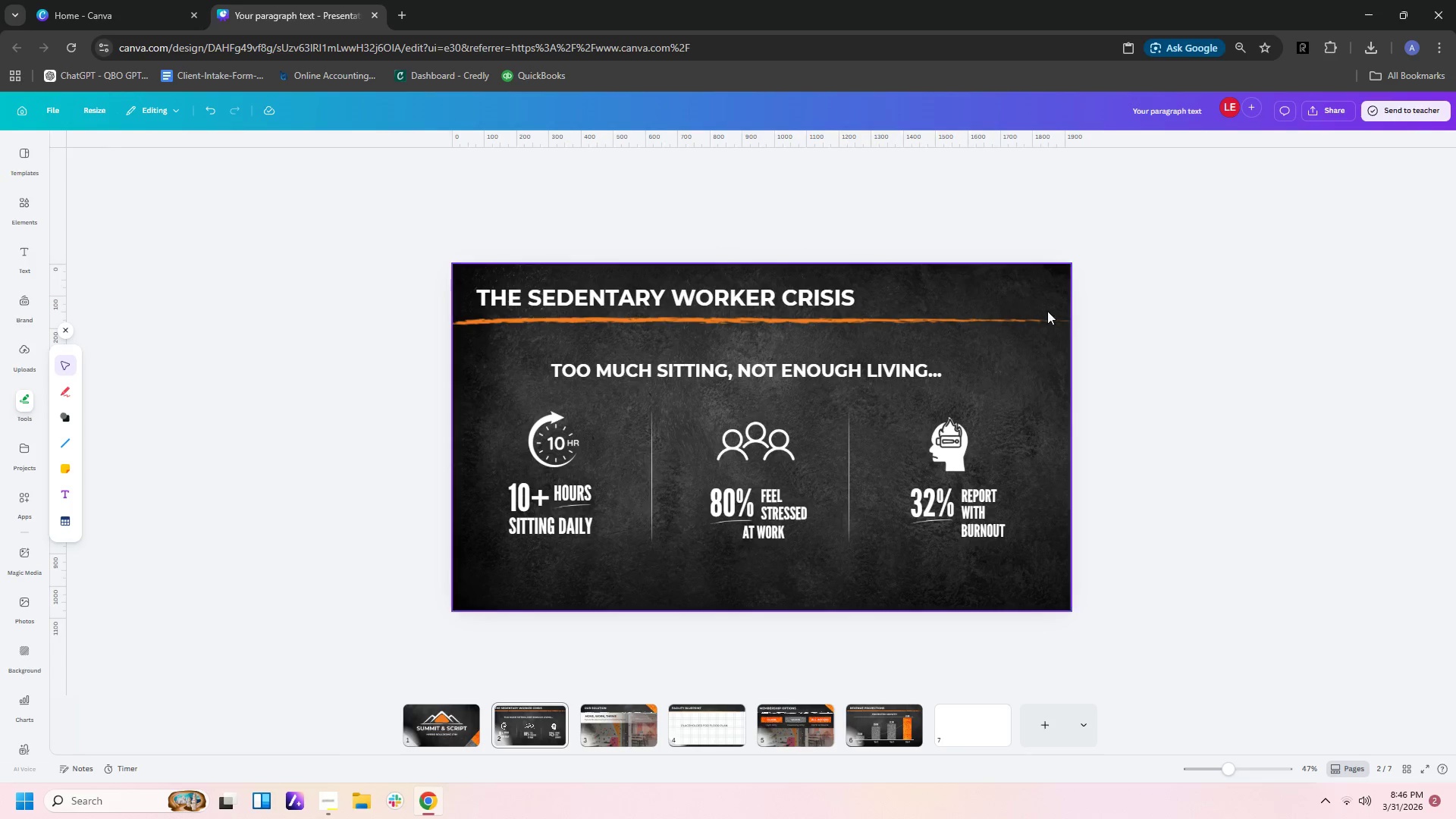 
scroll: coordinate [1068, 311], scroll_direction: down, amount: 2.0
 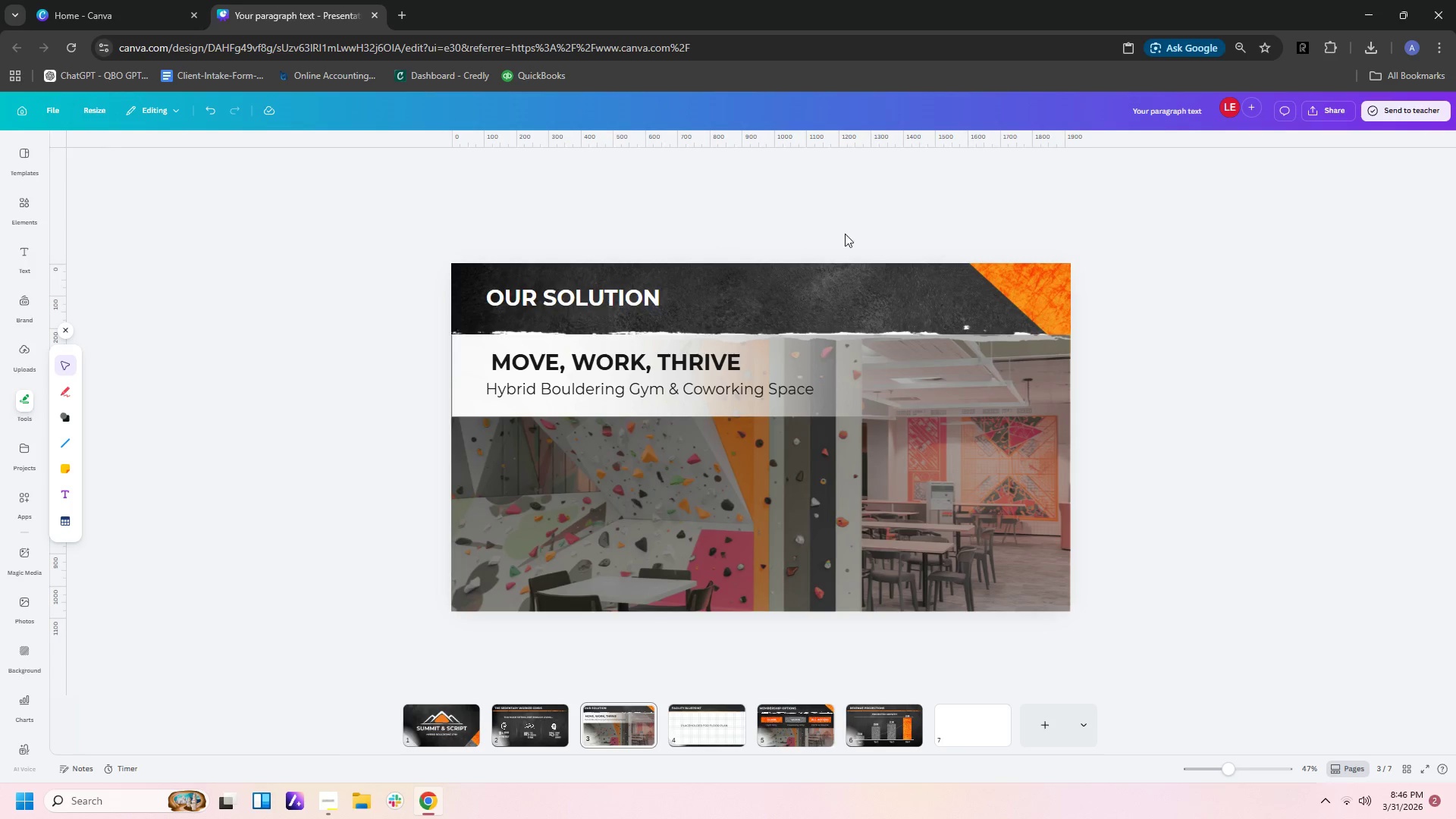 
left_click_drag(start_coordinate=[845, 234], to_coordinate=[1078, 306])
 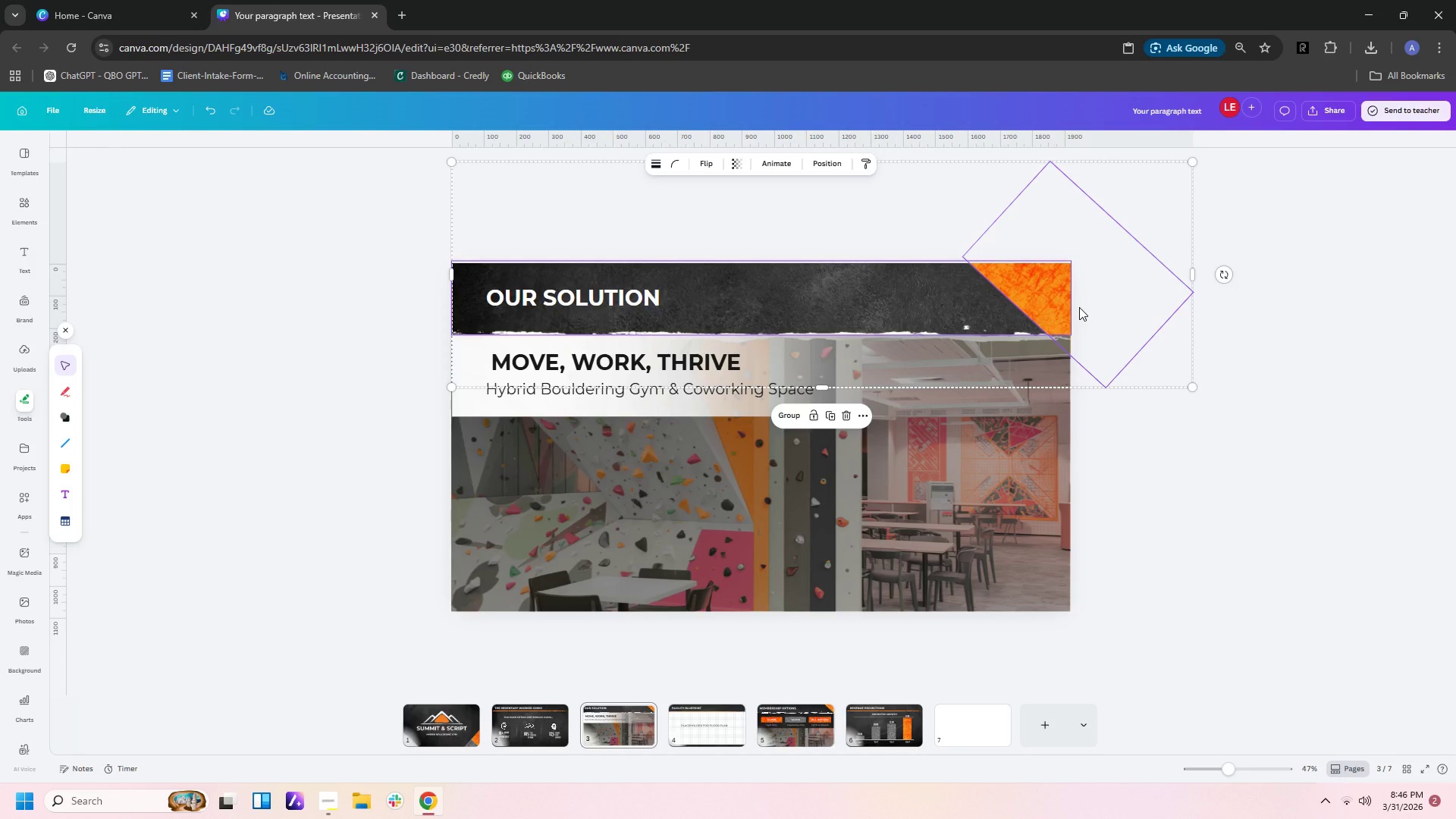 
wait(5.34)
 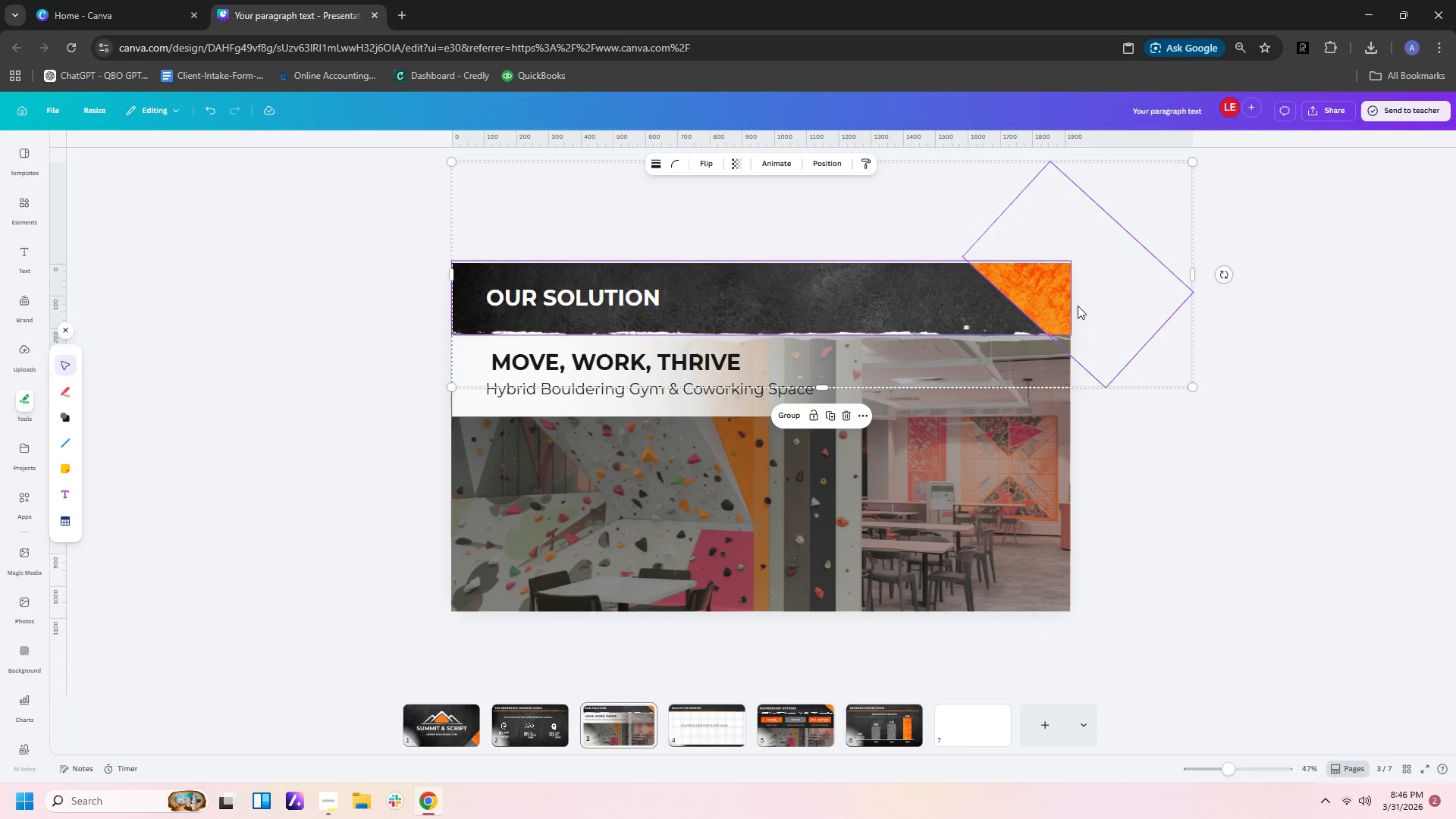 
key(Control+C)
 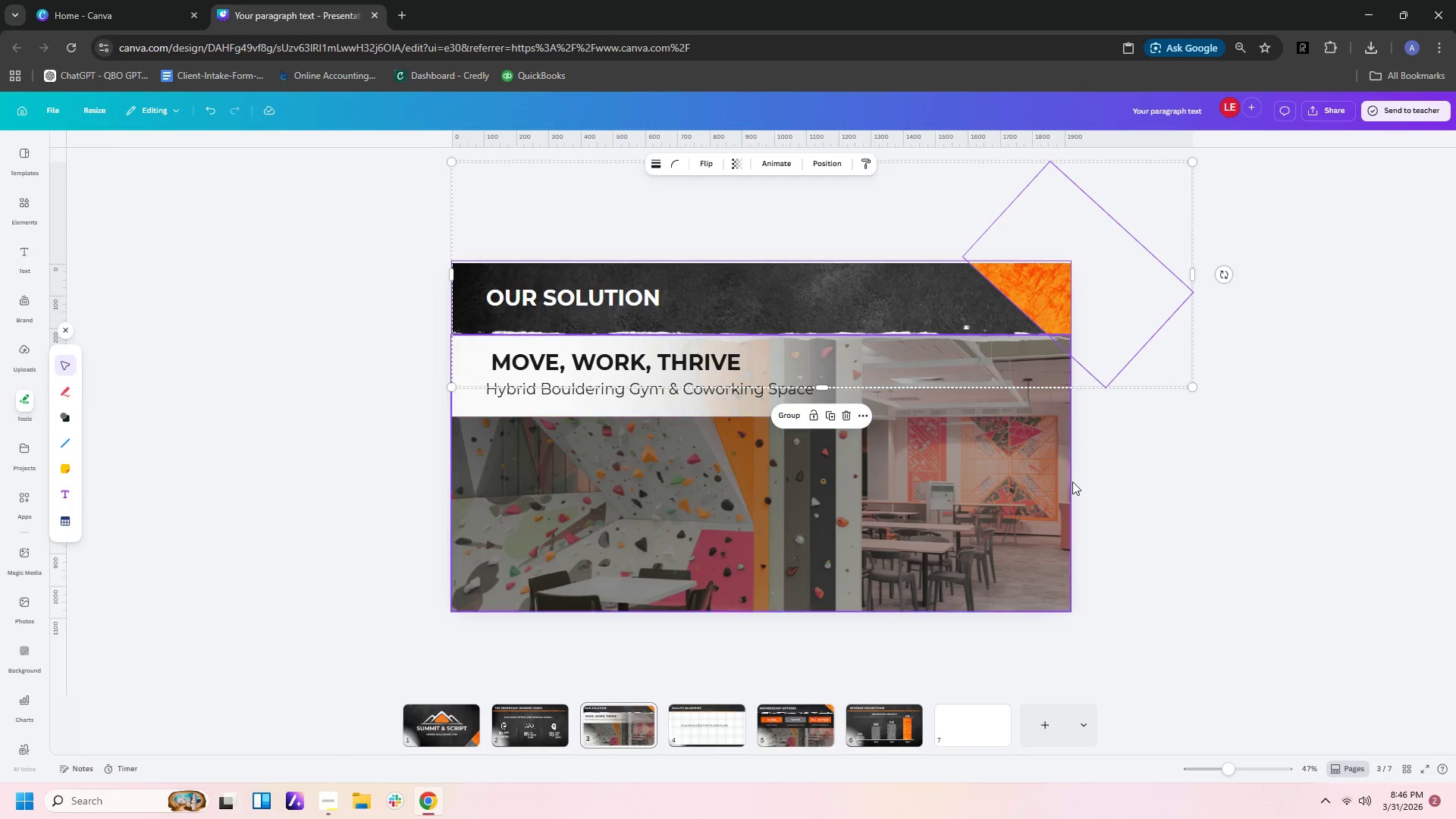 
scroll: coordinate [1183, 570], scroll_direction: down, amount: 12.0
 